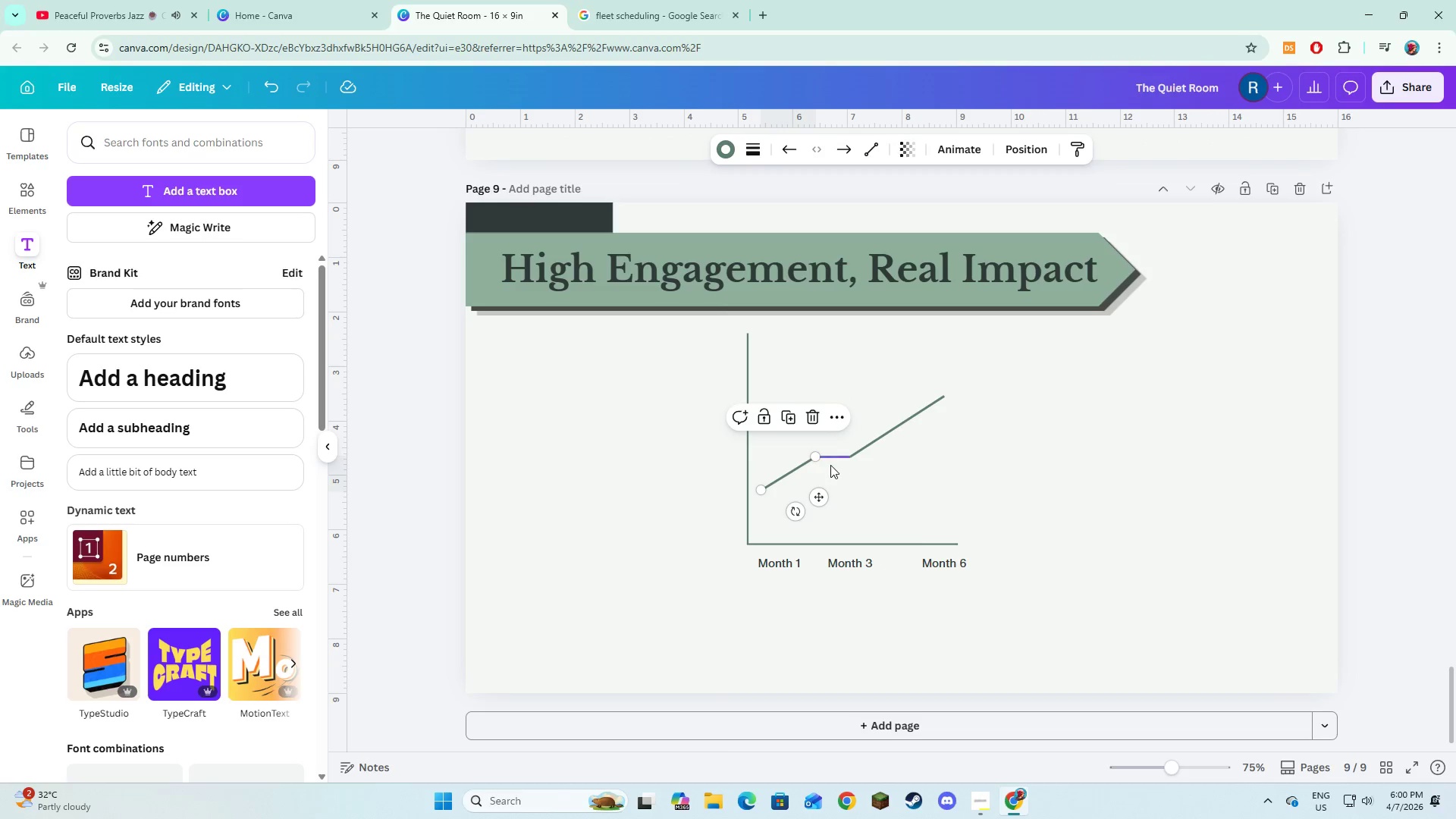 
hold_key(key=ShiftLeft, duration=1.5)
left_click([833, 459])
 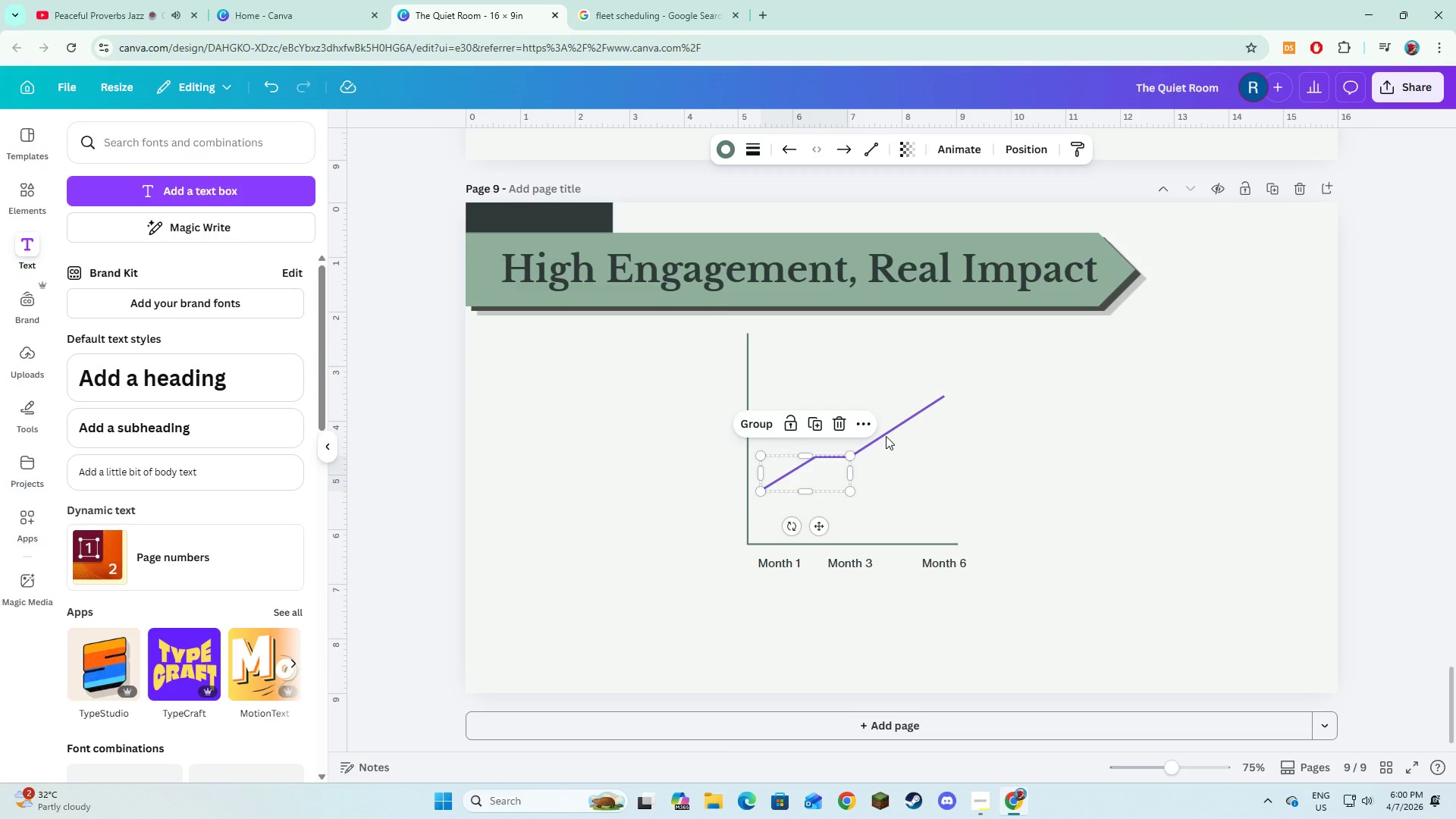 
left_click([886, 436])
 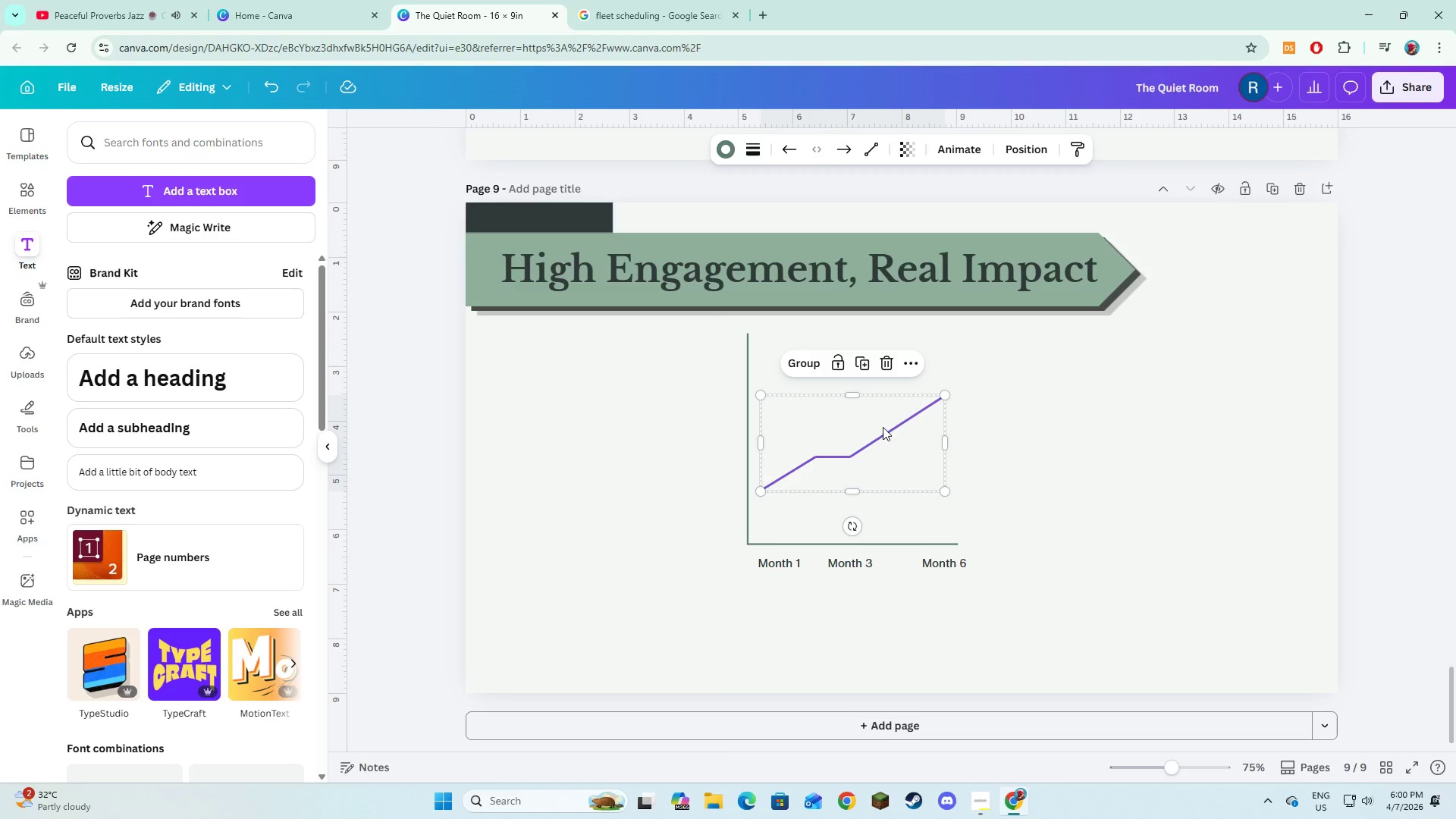 
key(Shift+ShiftLeft)
 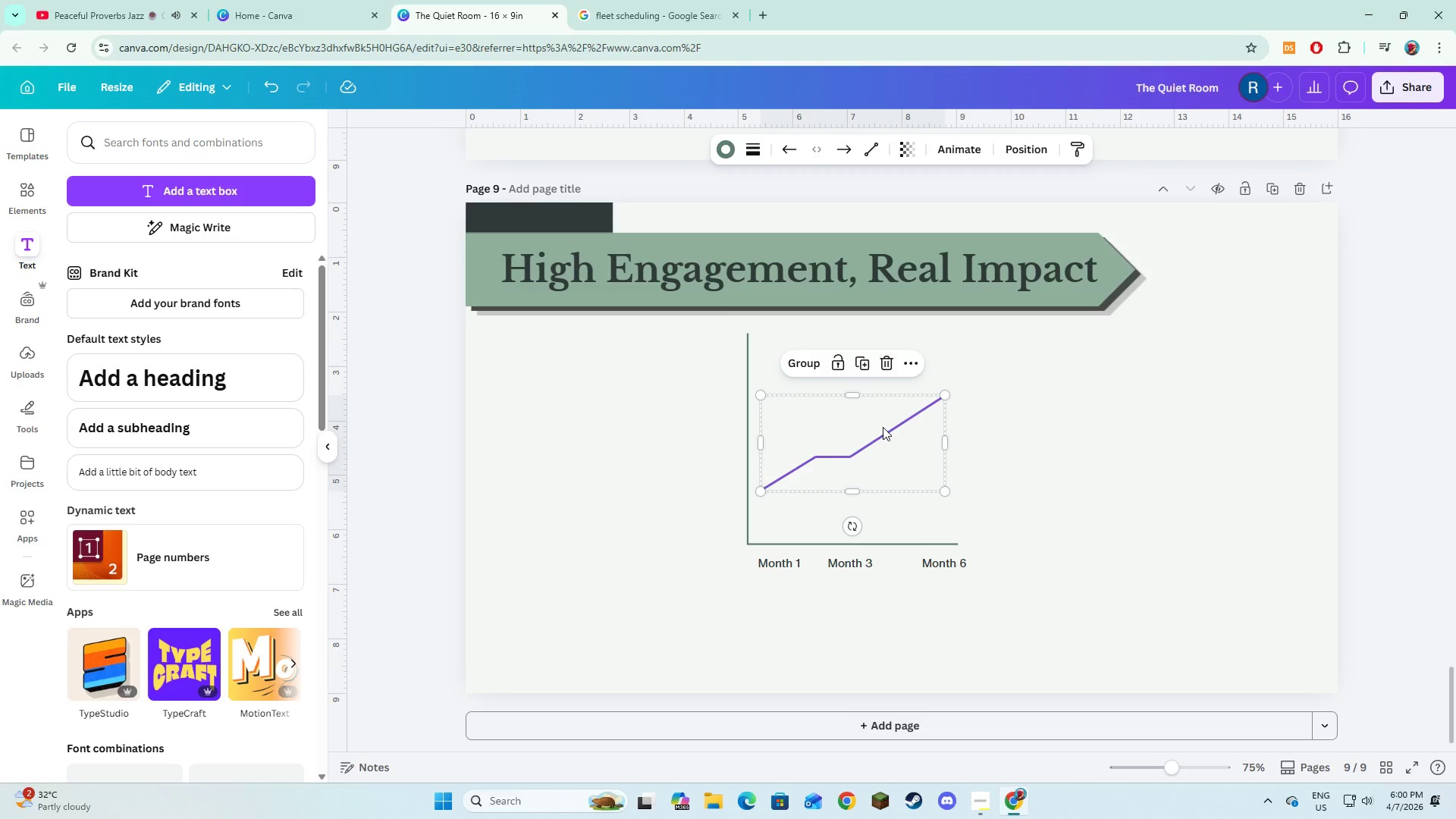 
key(Shift+ShiftLeft)
 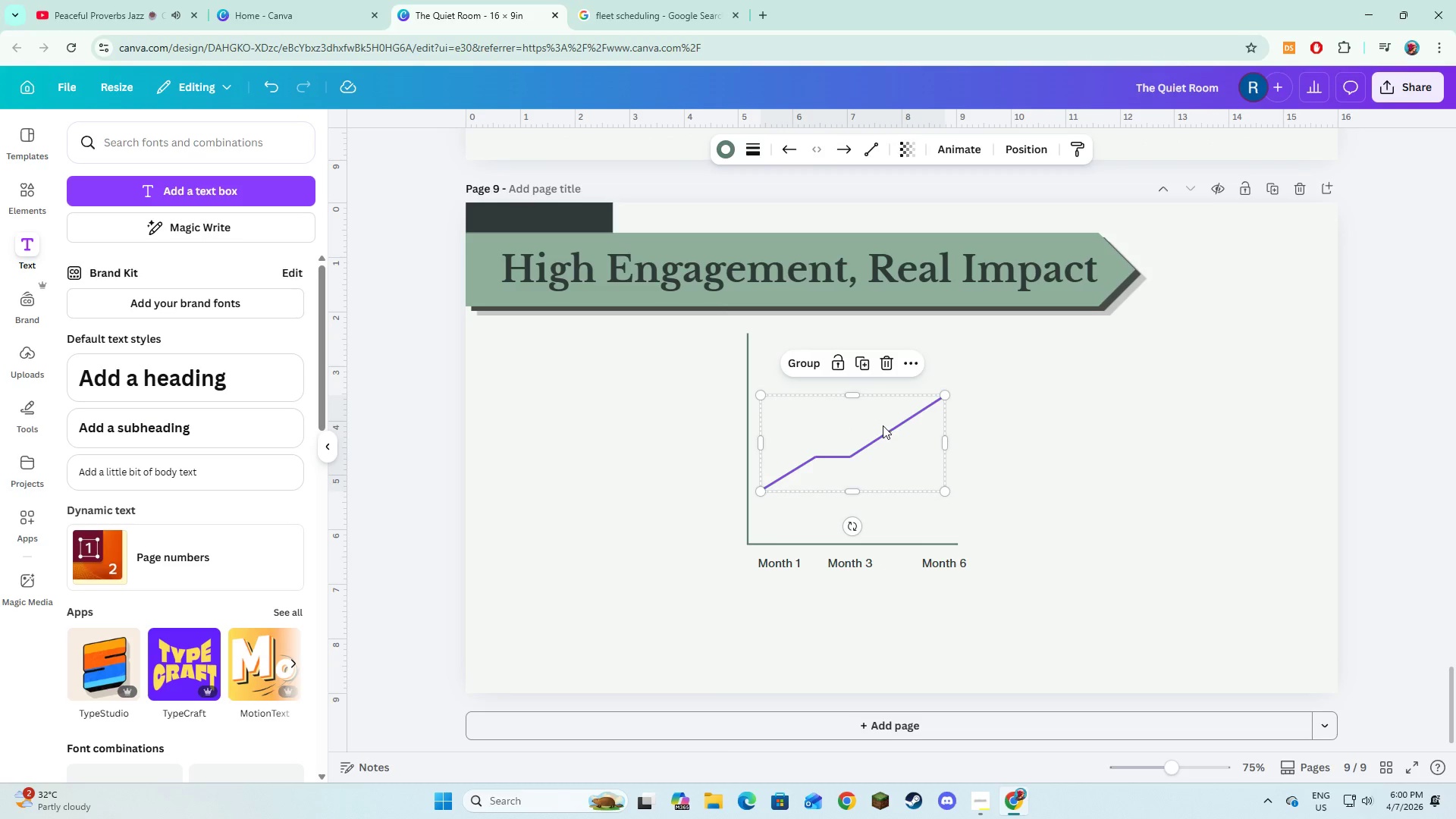 
key(Shift+ShiftLeft)
 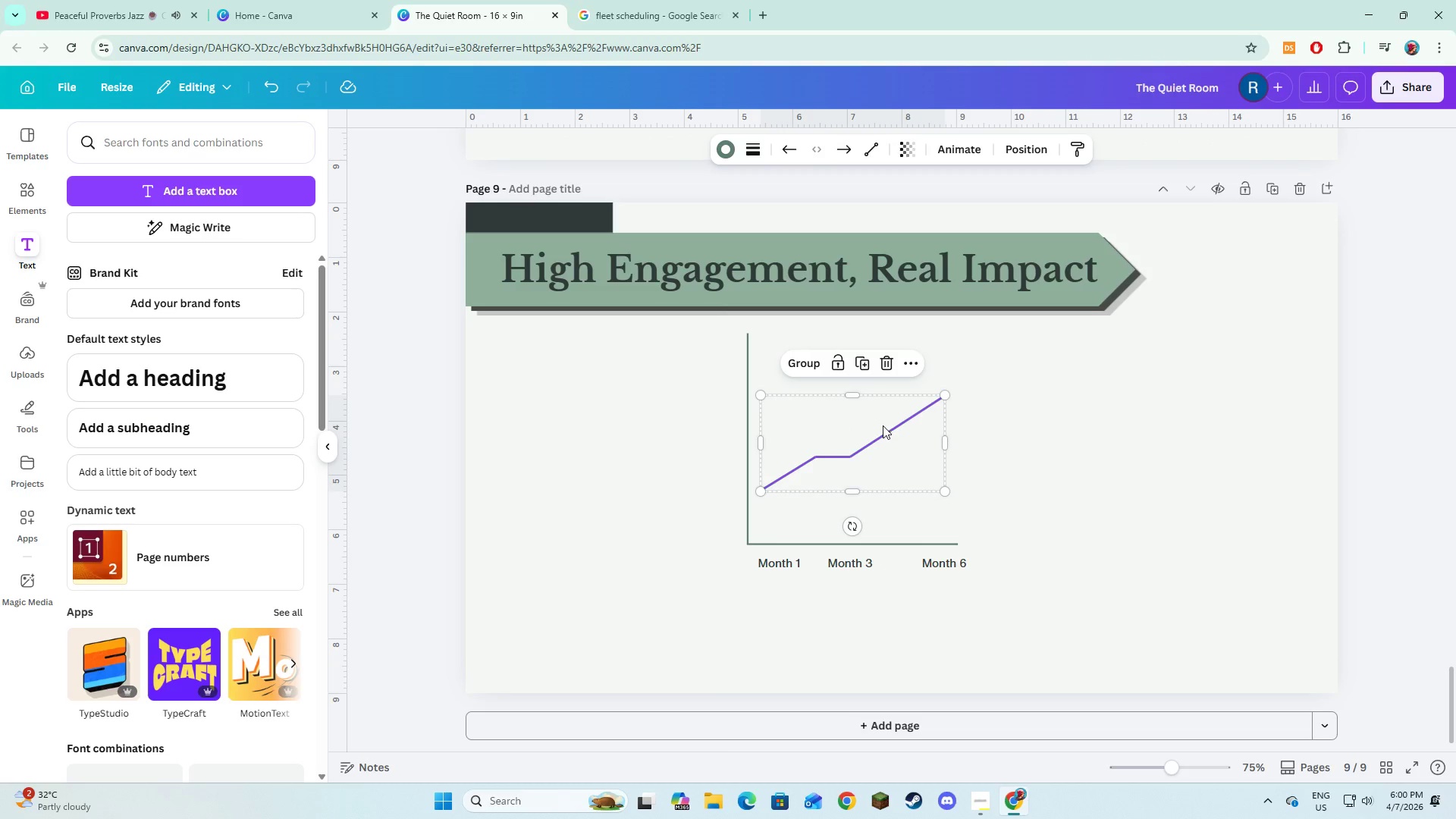 
key(Shift+ShiftLeft)
 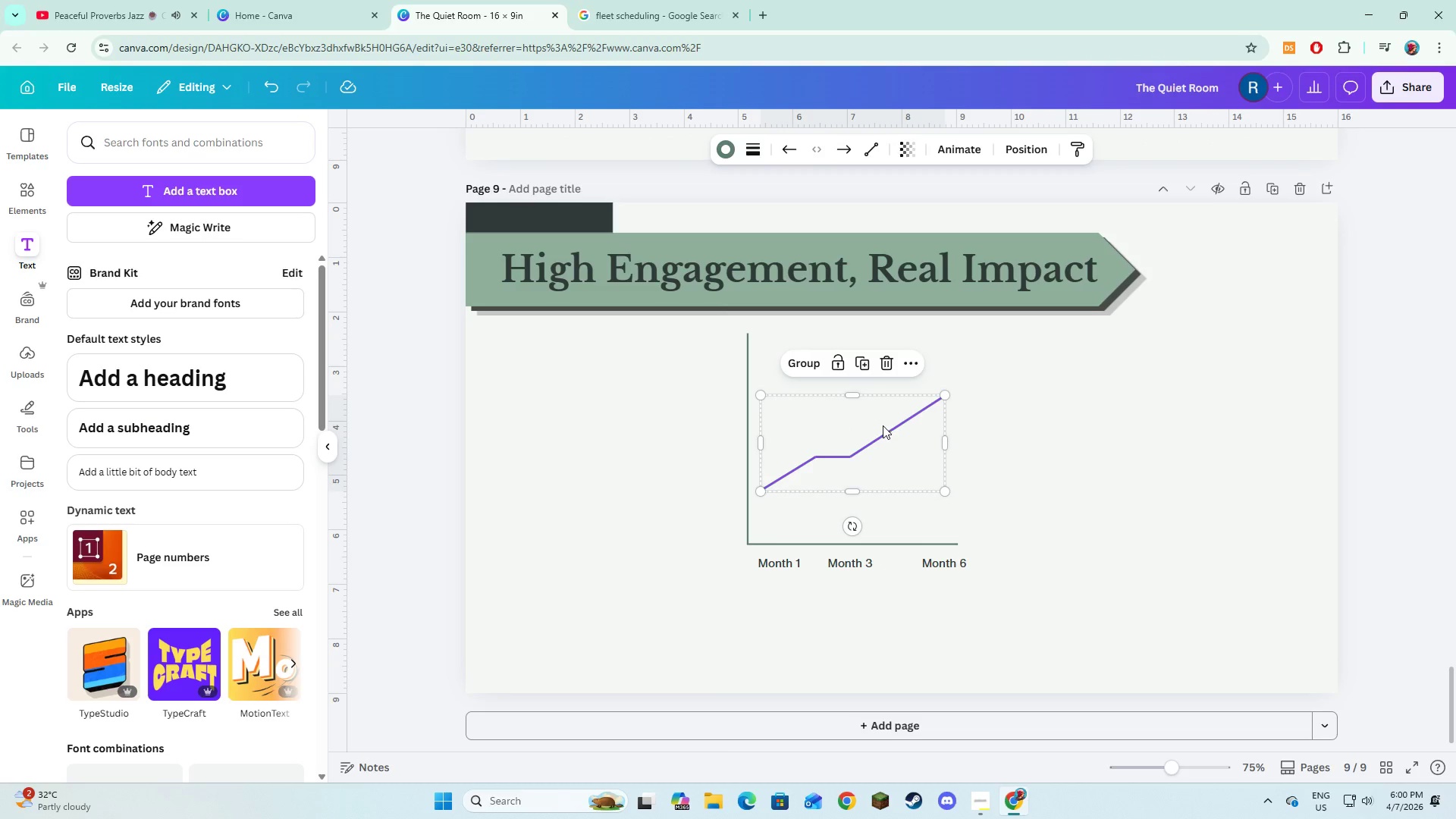 
key(Shift+ShiftLeft)
 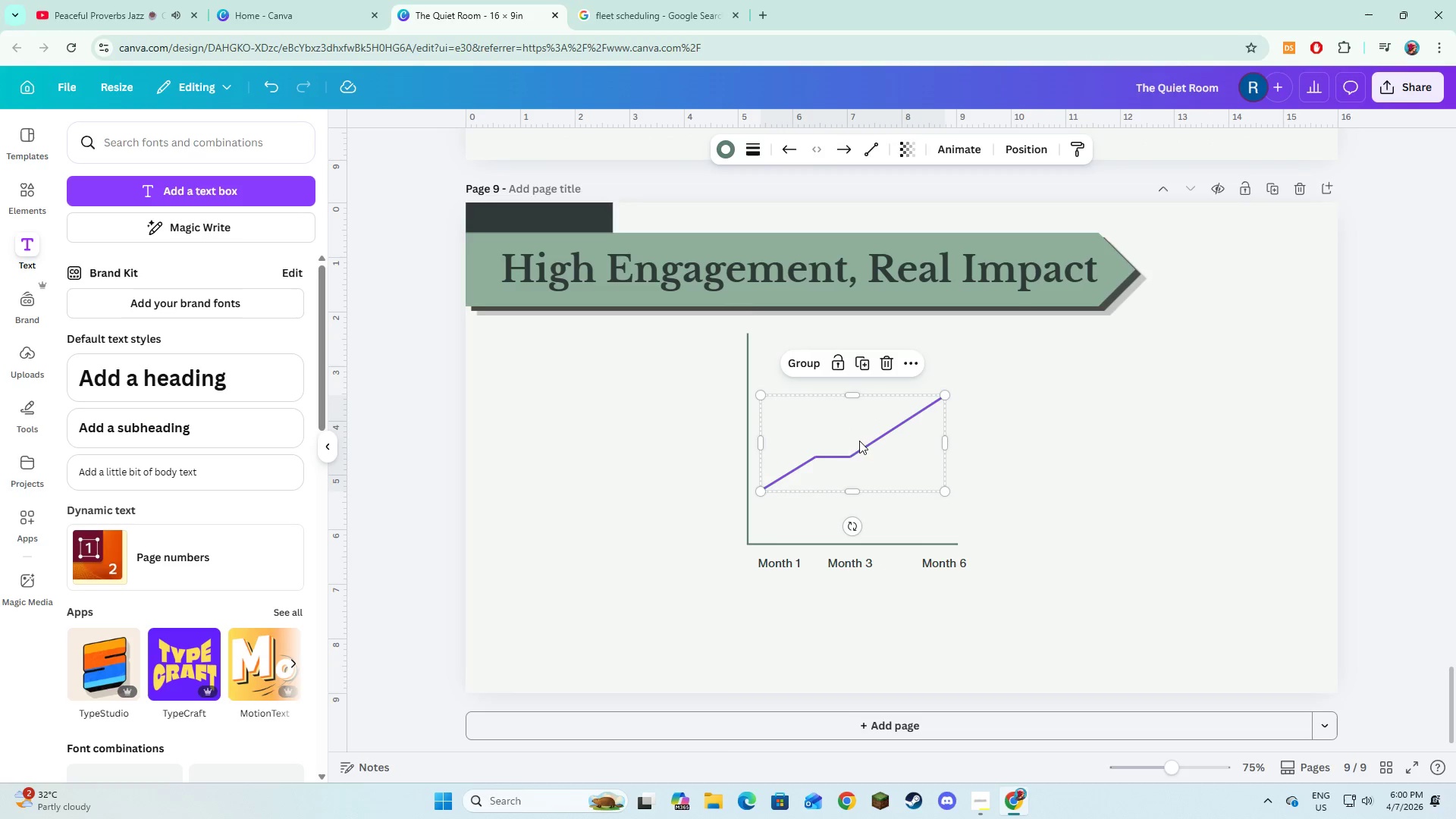 
key(Shift+ShiftLeft)
 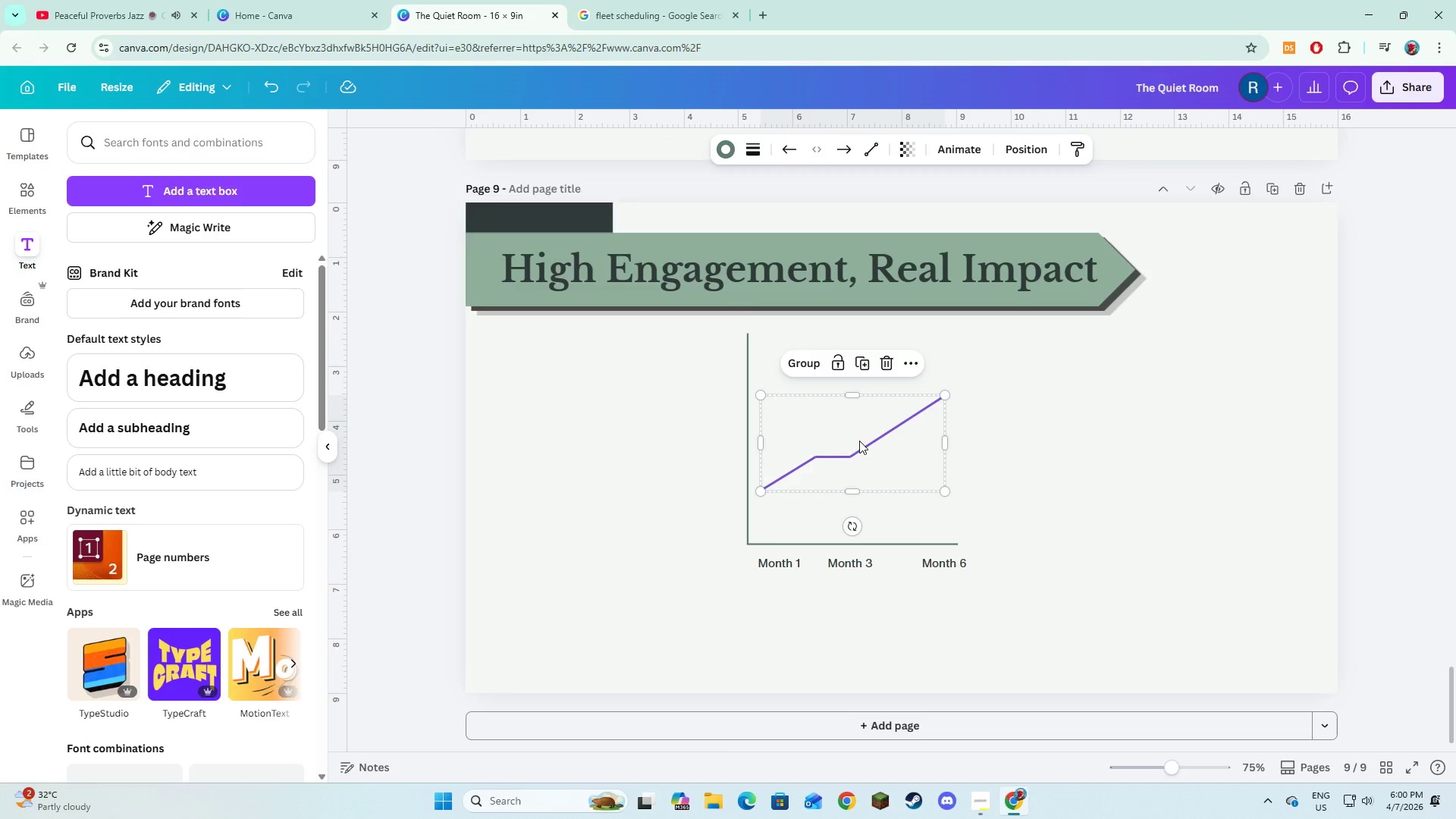 
key(Shift+ShiftLeft)
 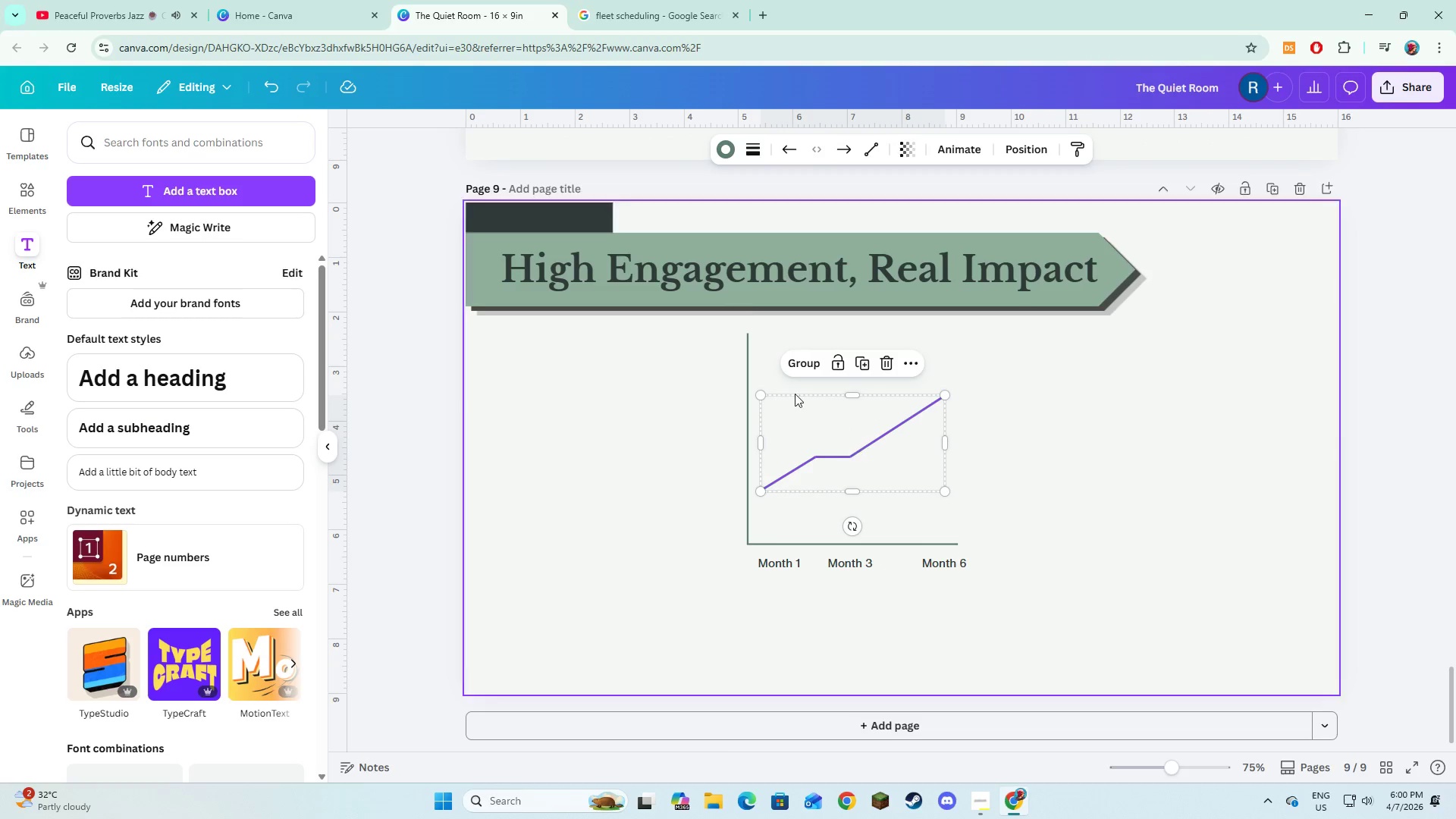 
key(Shift+ShiftLeft)
 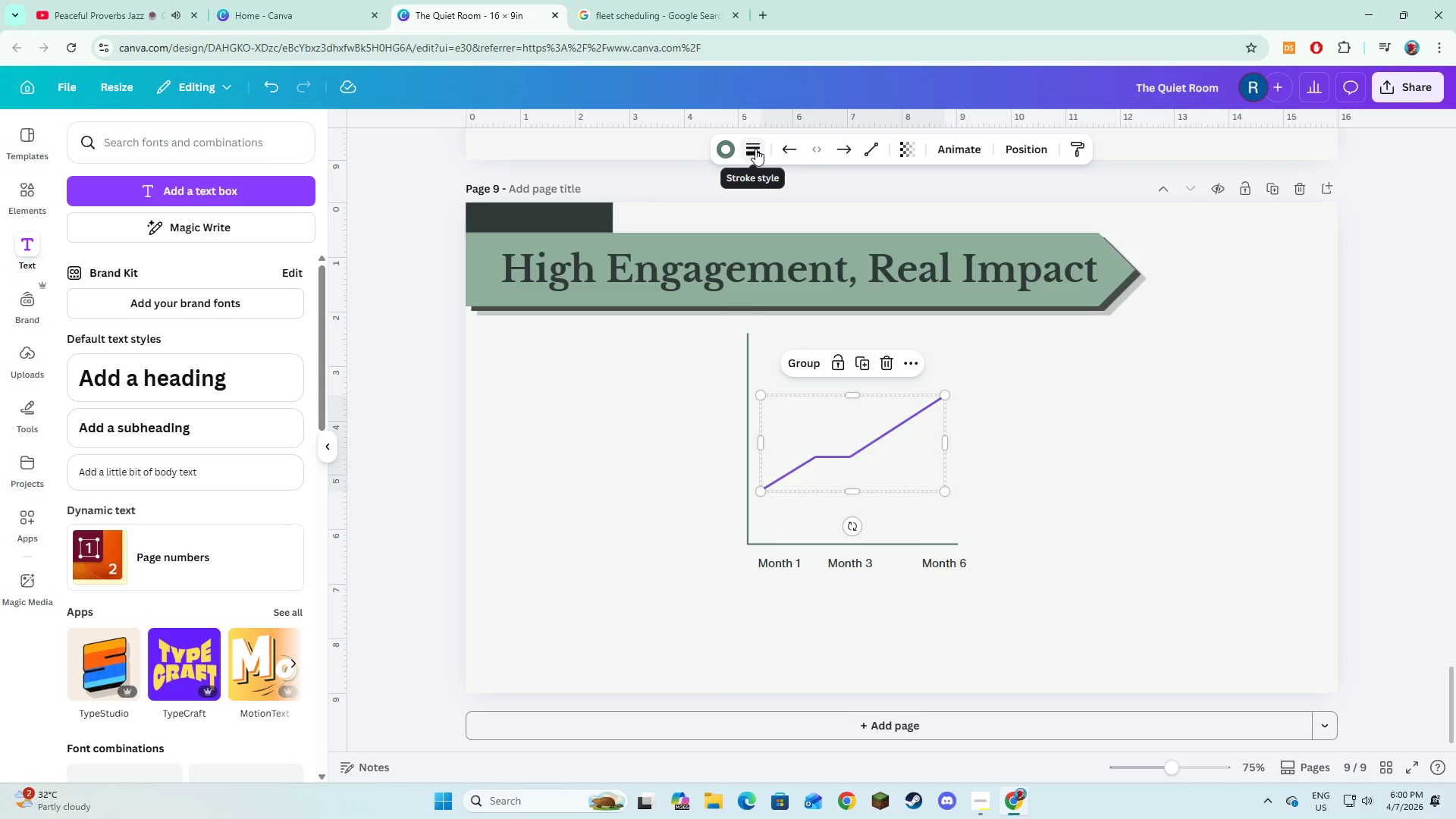 
left_click([730, 146])
 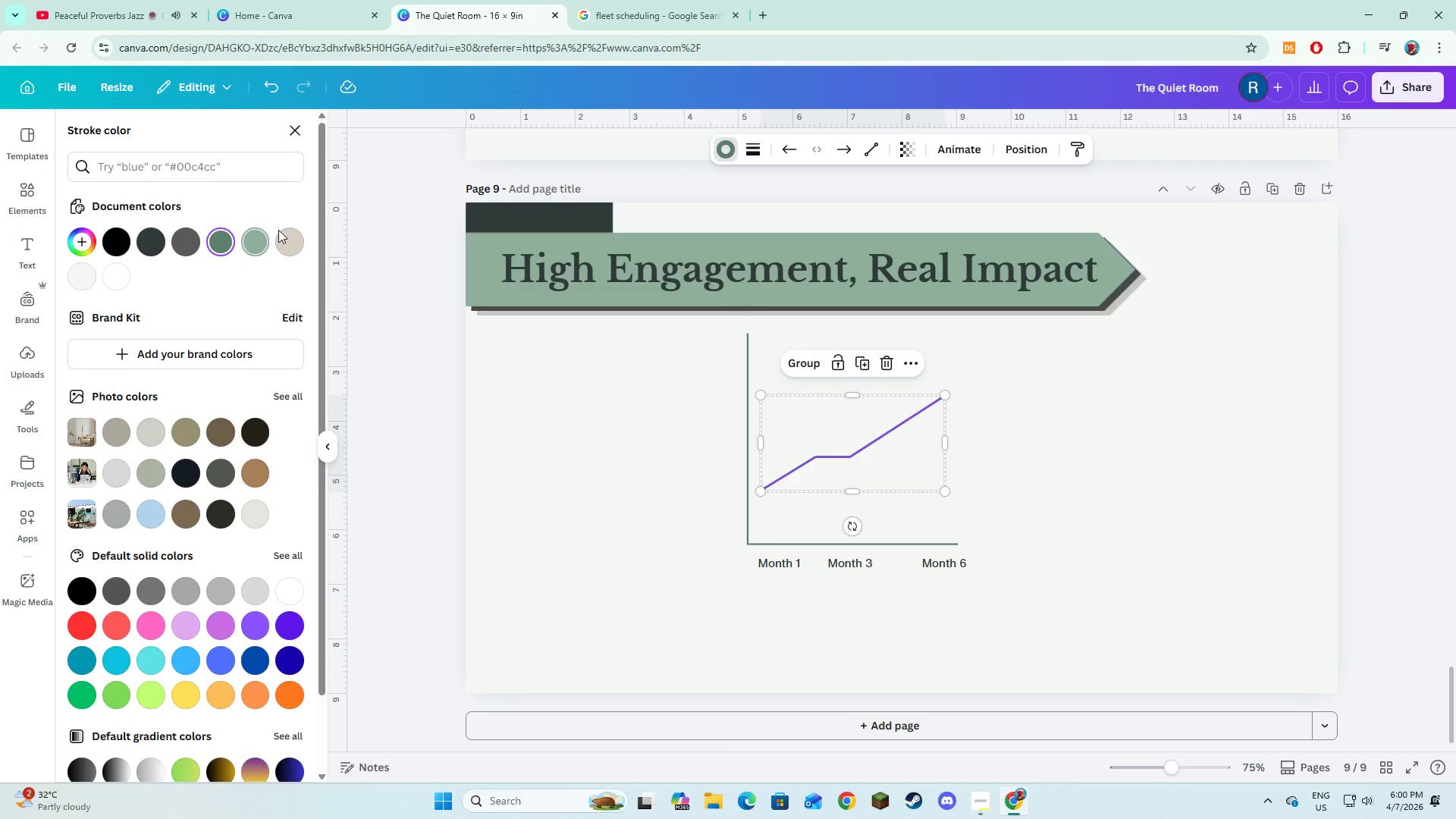 
left_click([287, 240])
 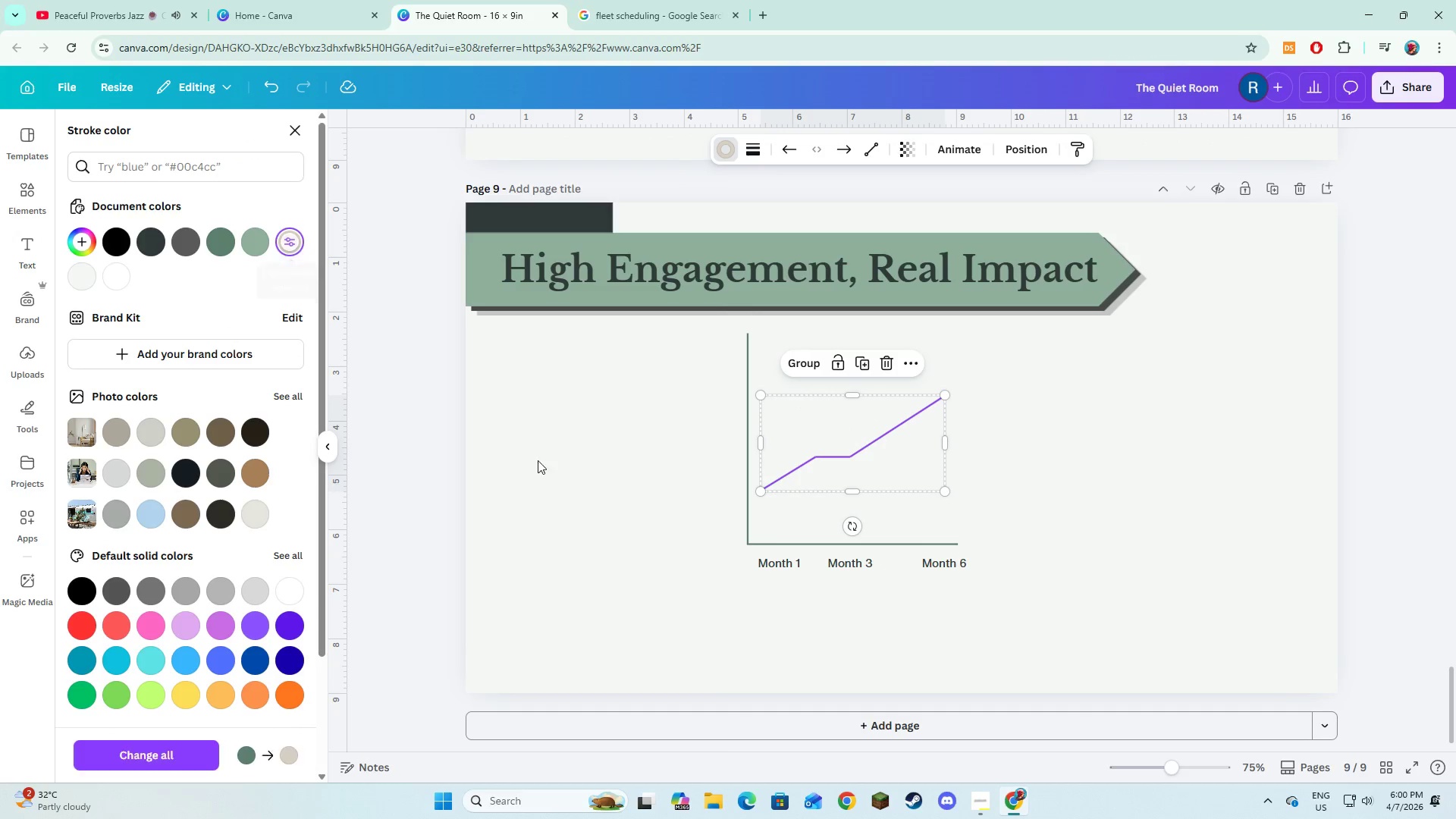 
left_click([694, 584])
 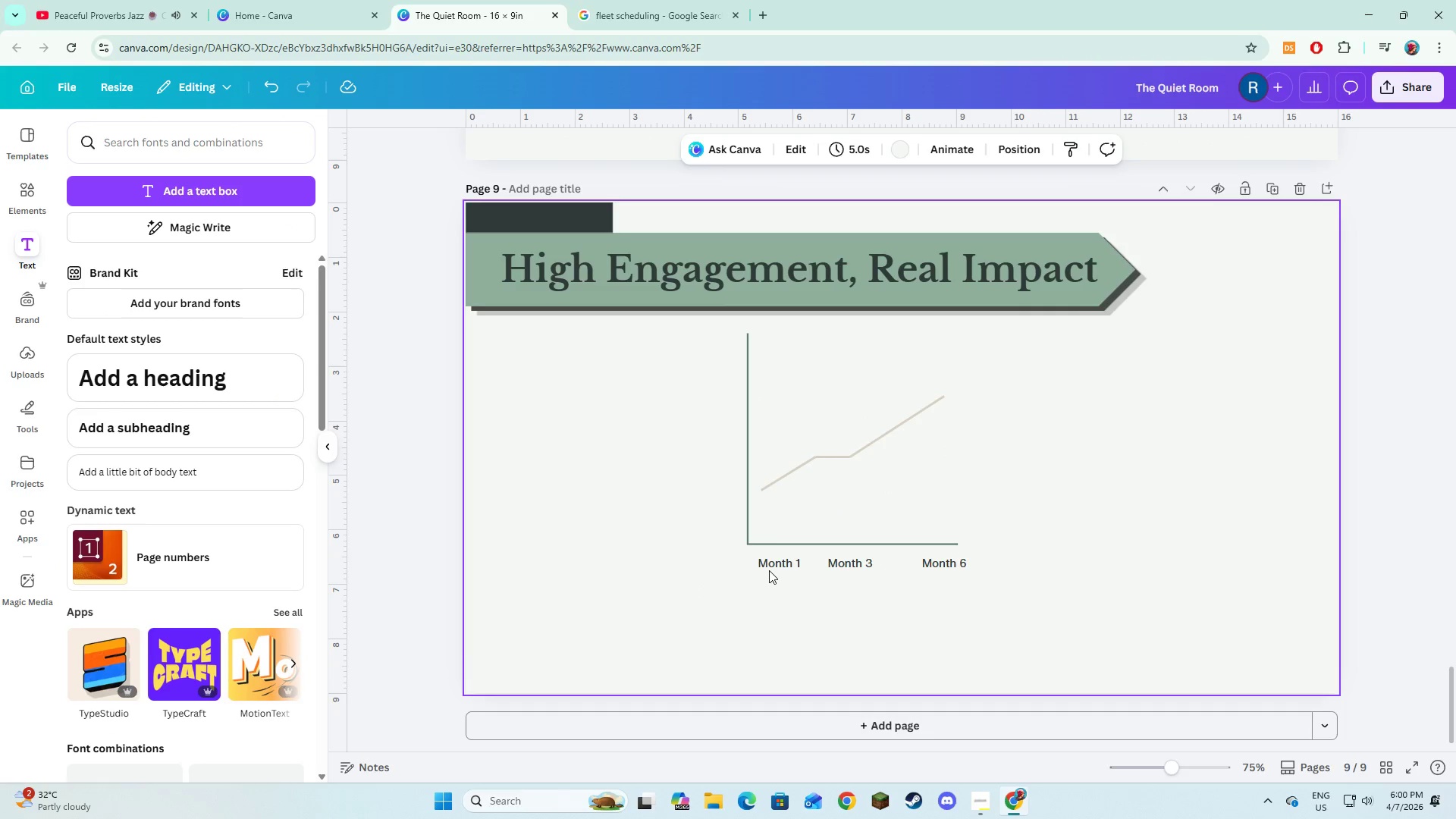 
left_click([770, 566])
 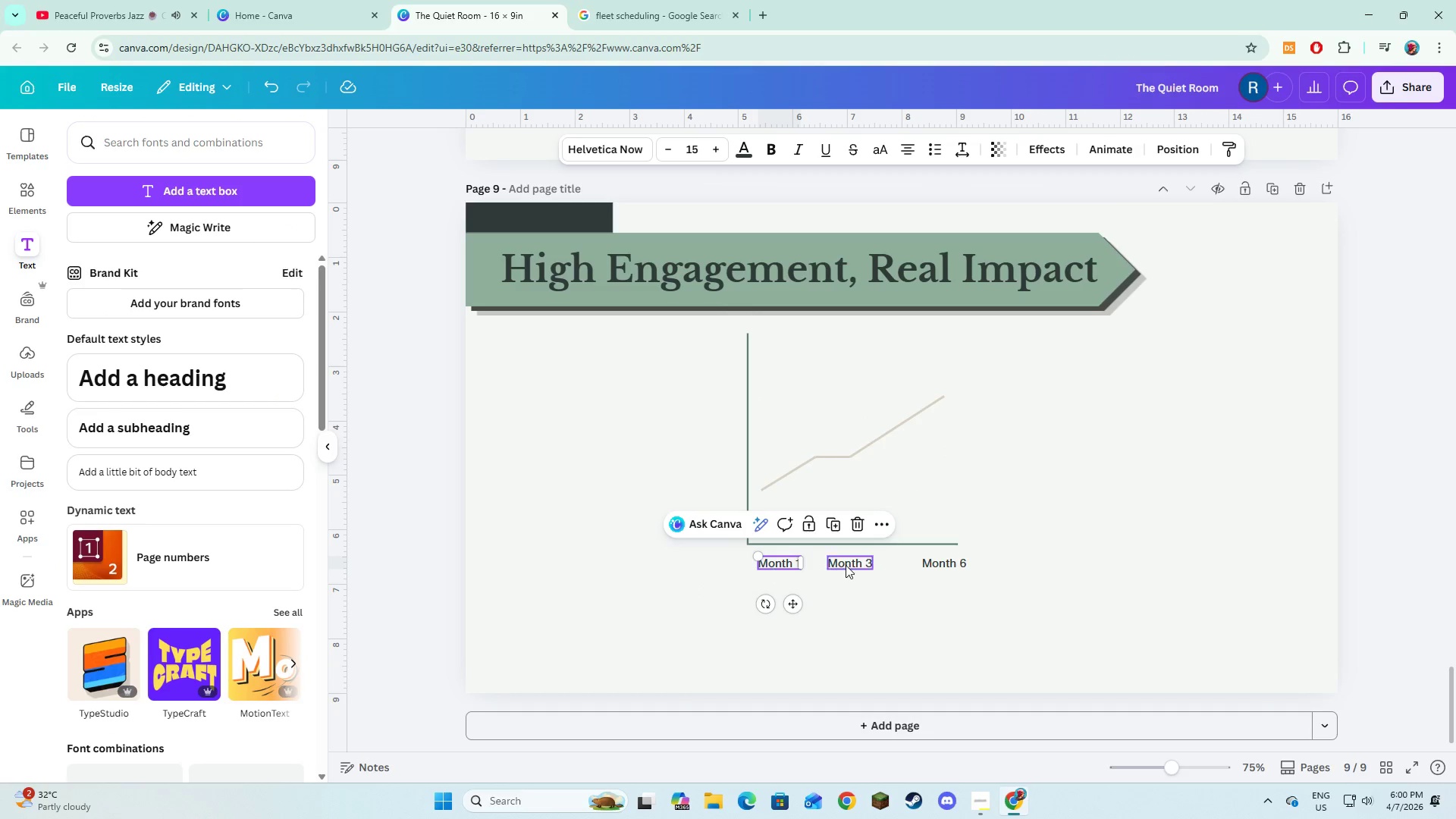 
hold_key(key=ShiftLeft, duration=1.45)
double_click([846, 565])
 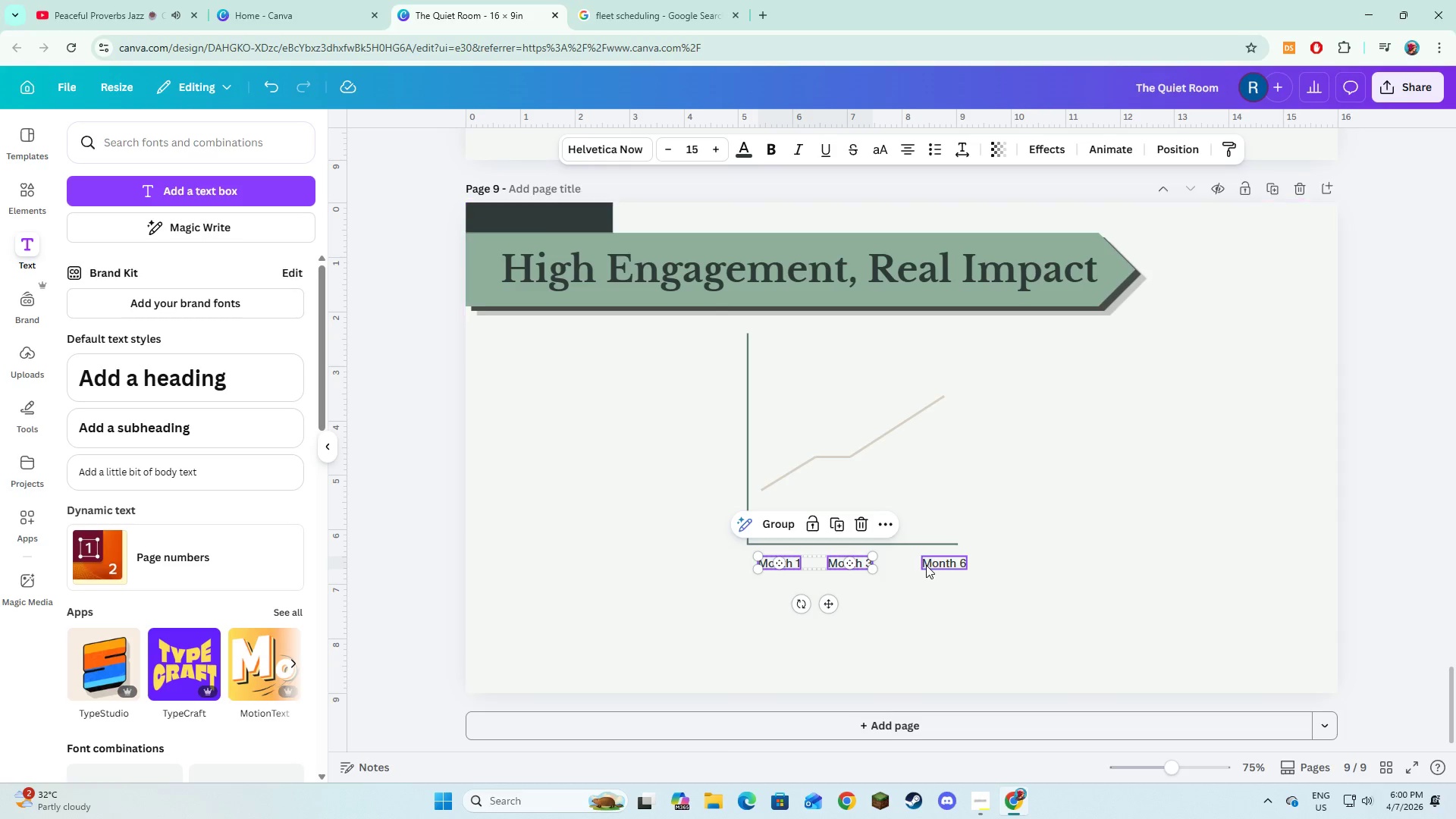 
left_click([926, 565])
 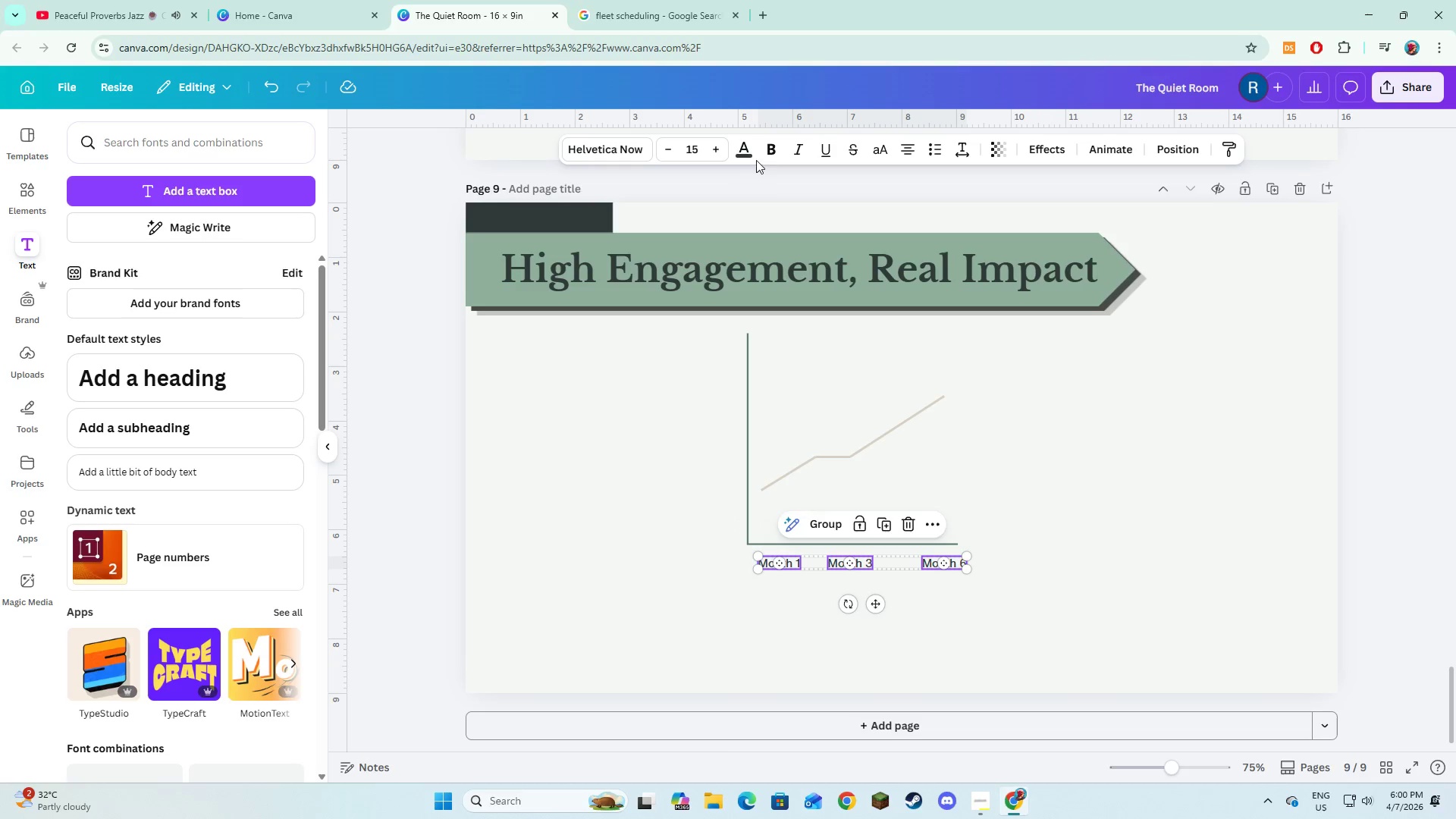 
left_click([749, 149])
 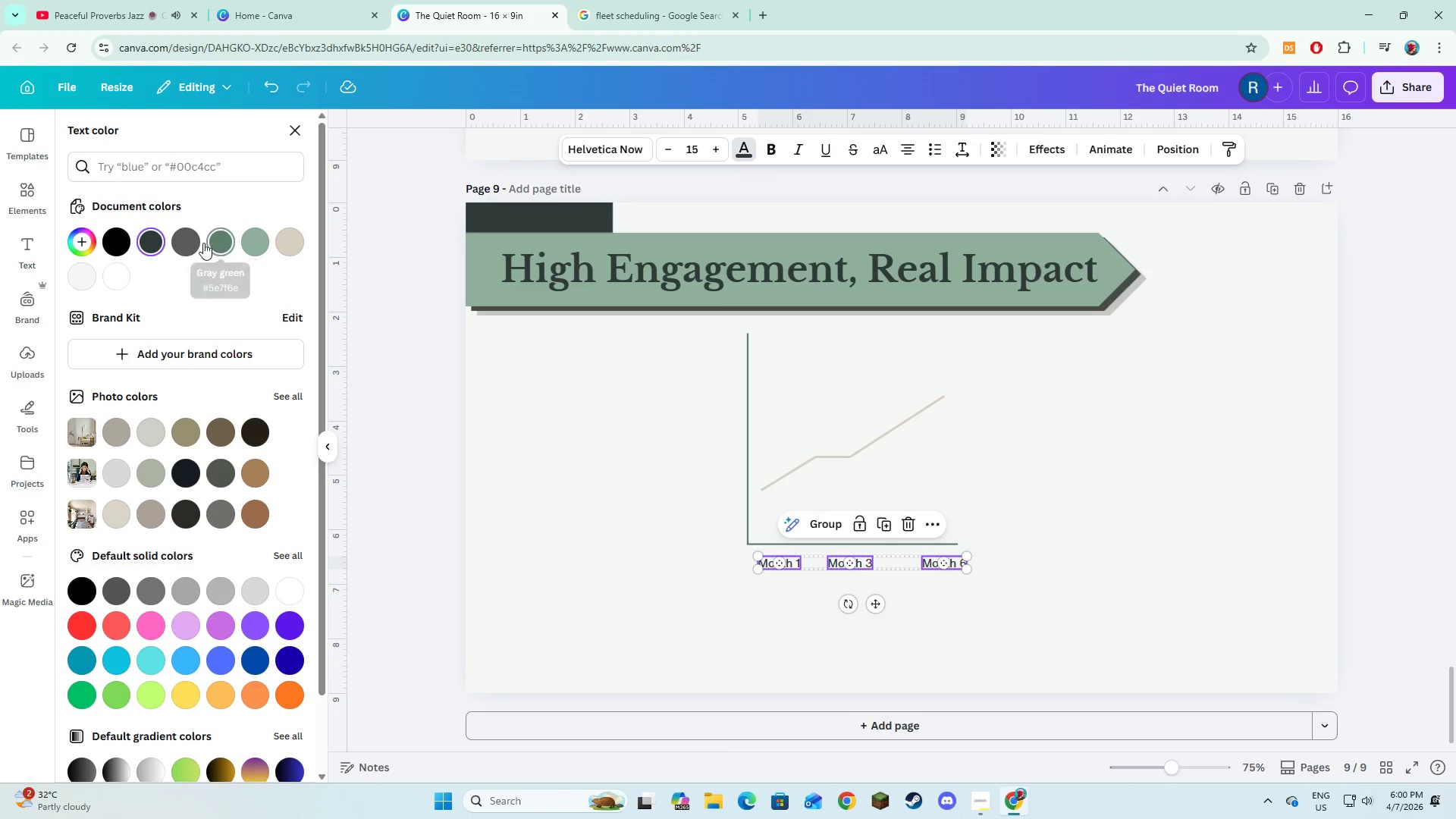 
left_click([191, 236])
 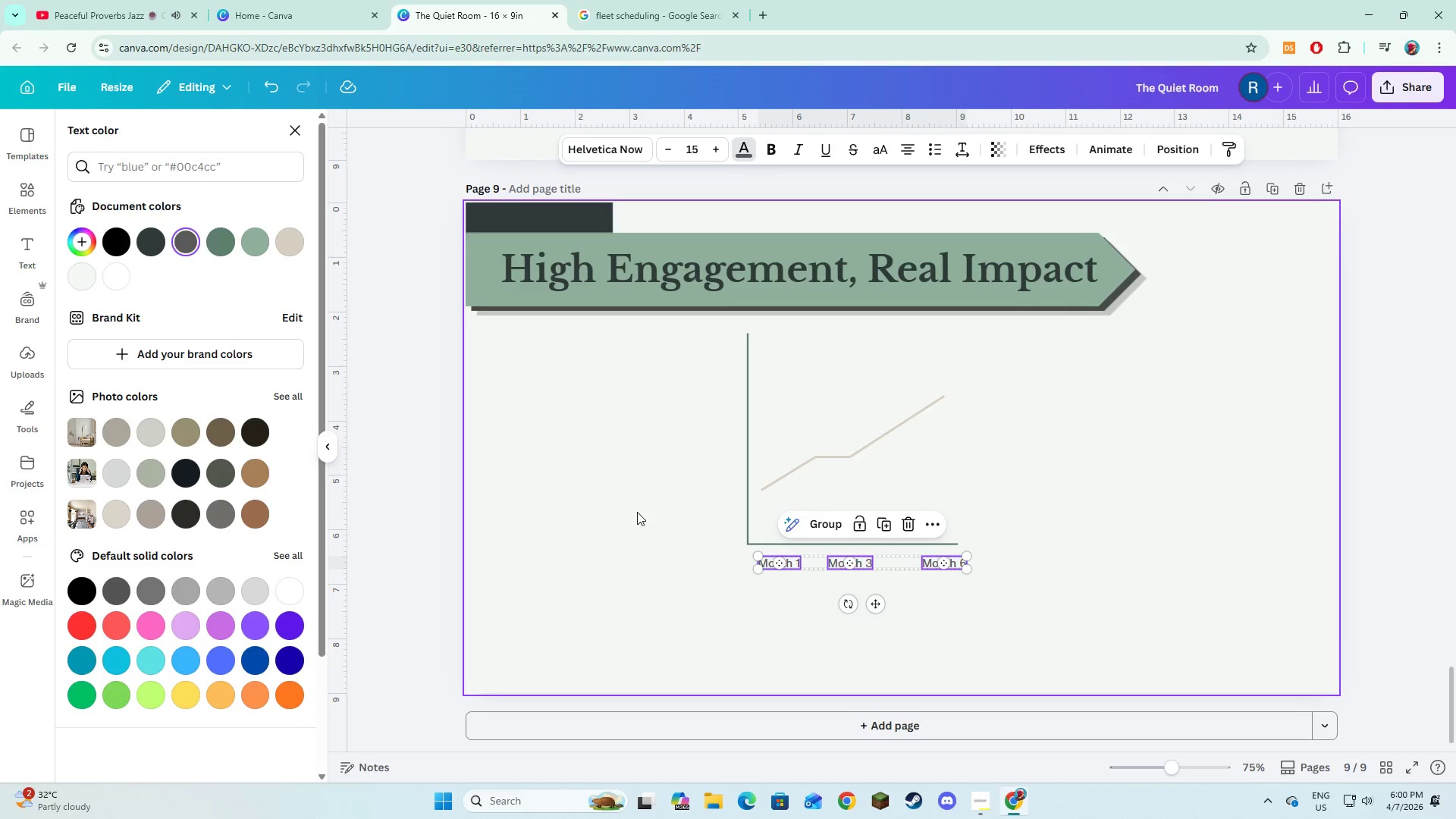 
left_click([639, 519])
 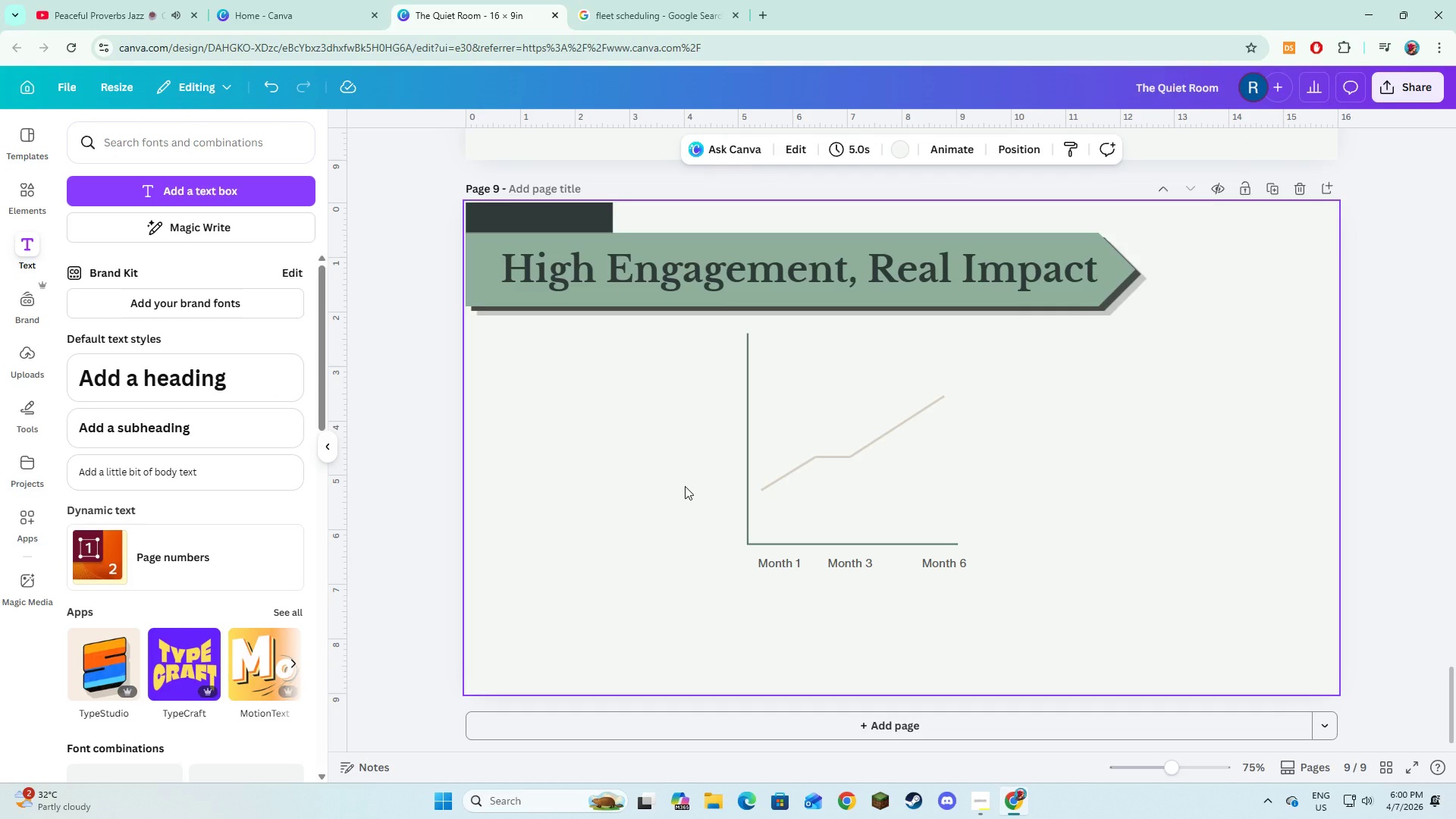 
wait(10.89)
 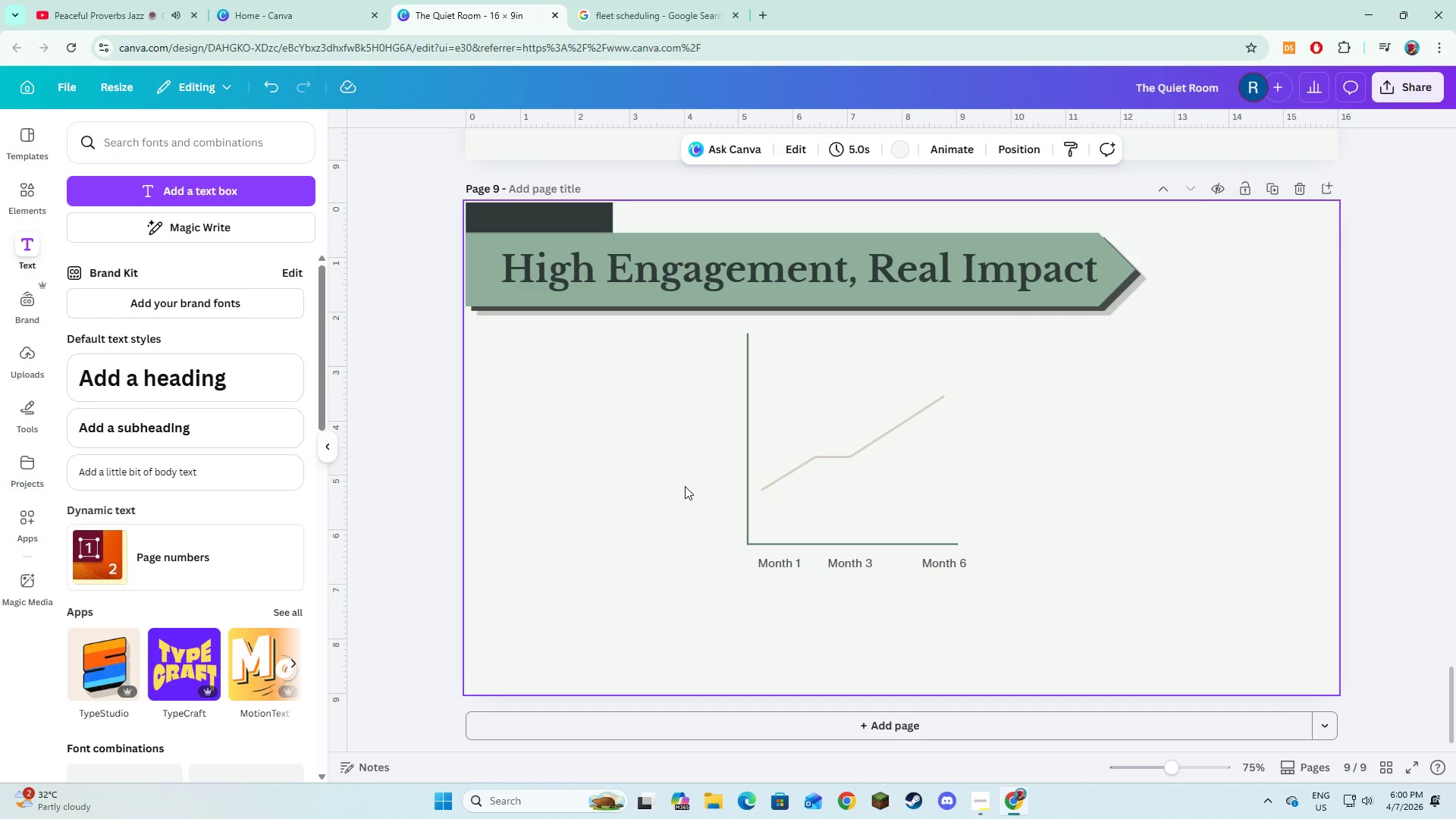 
left_click([123, 200])
 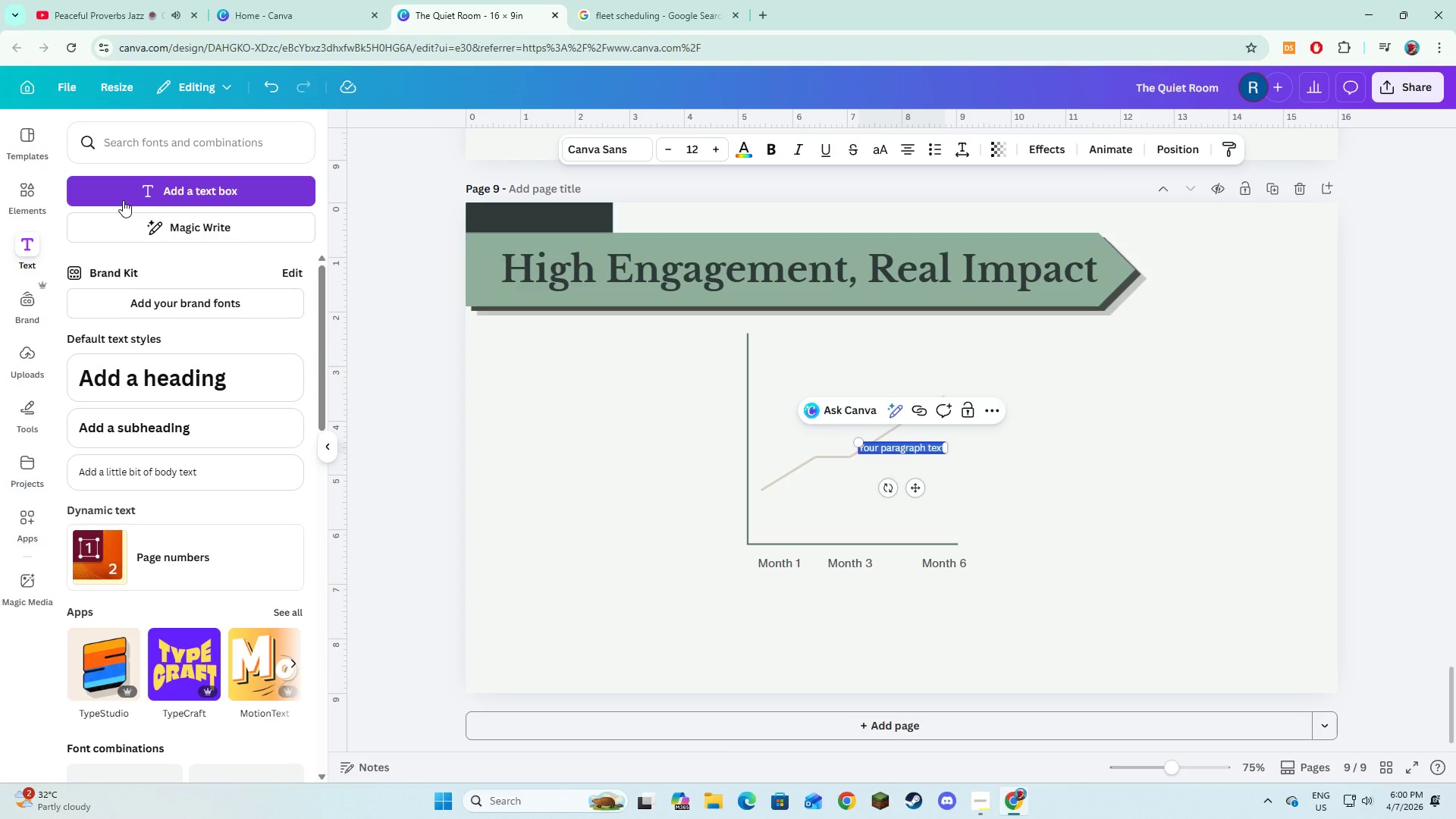 
type(20%)
 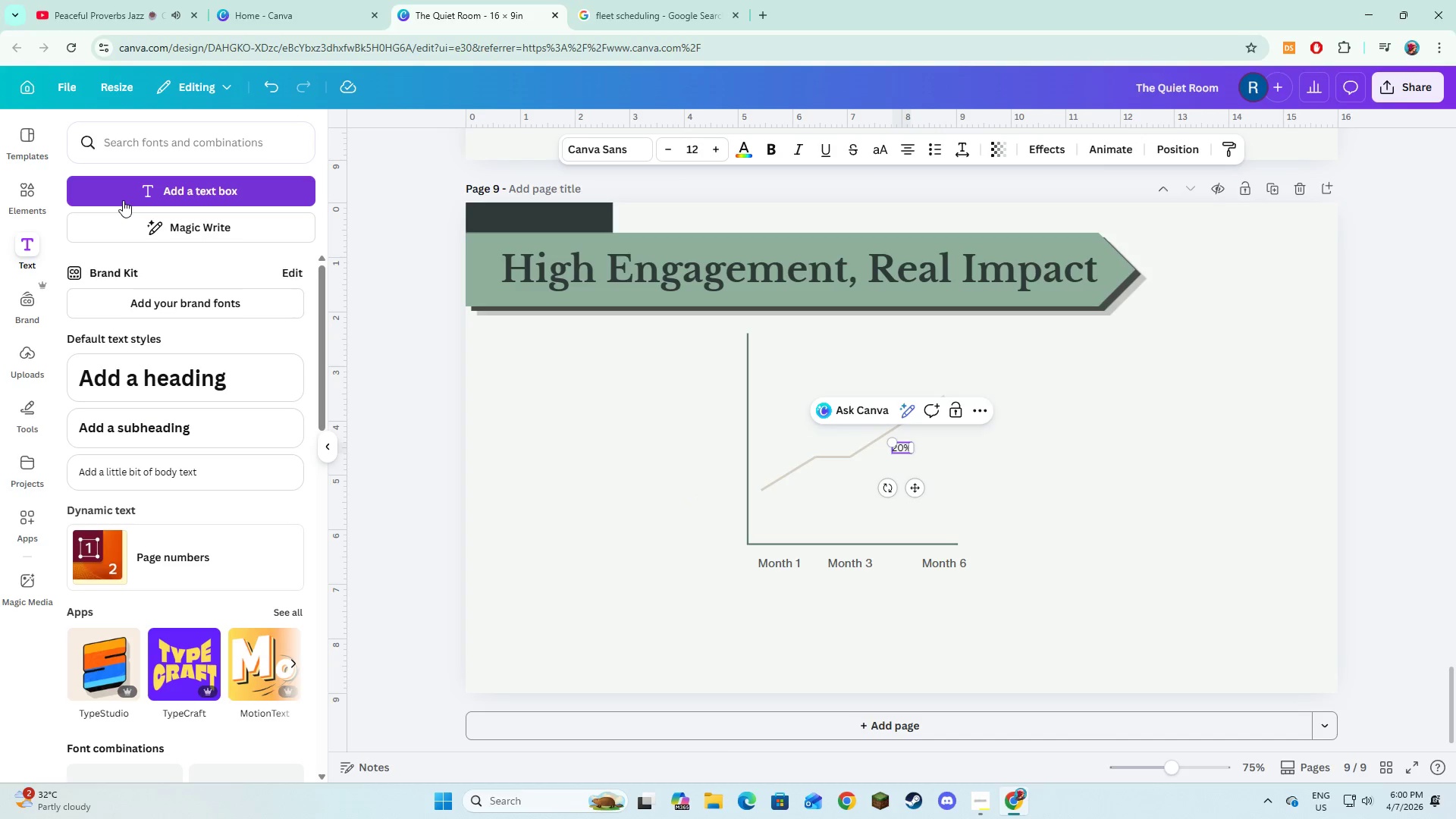 
key(Control+A)
 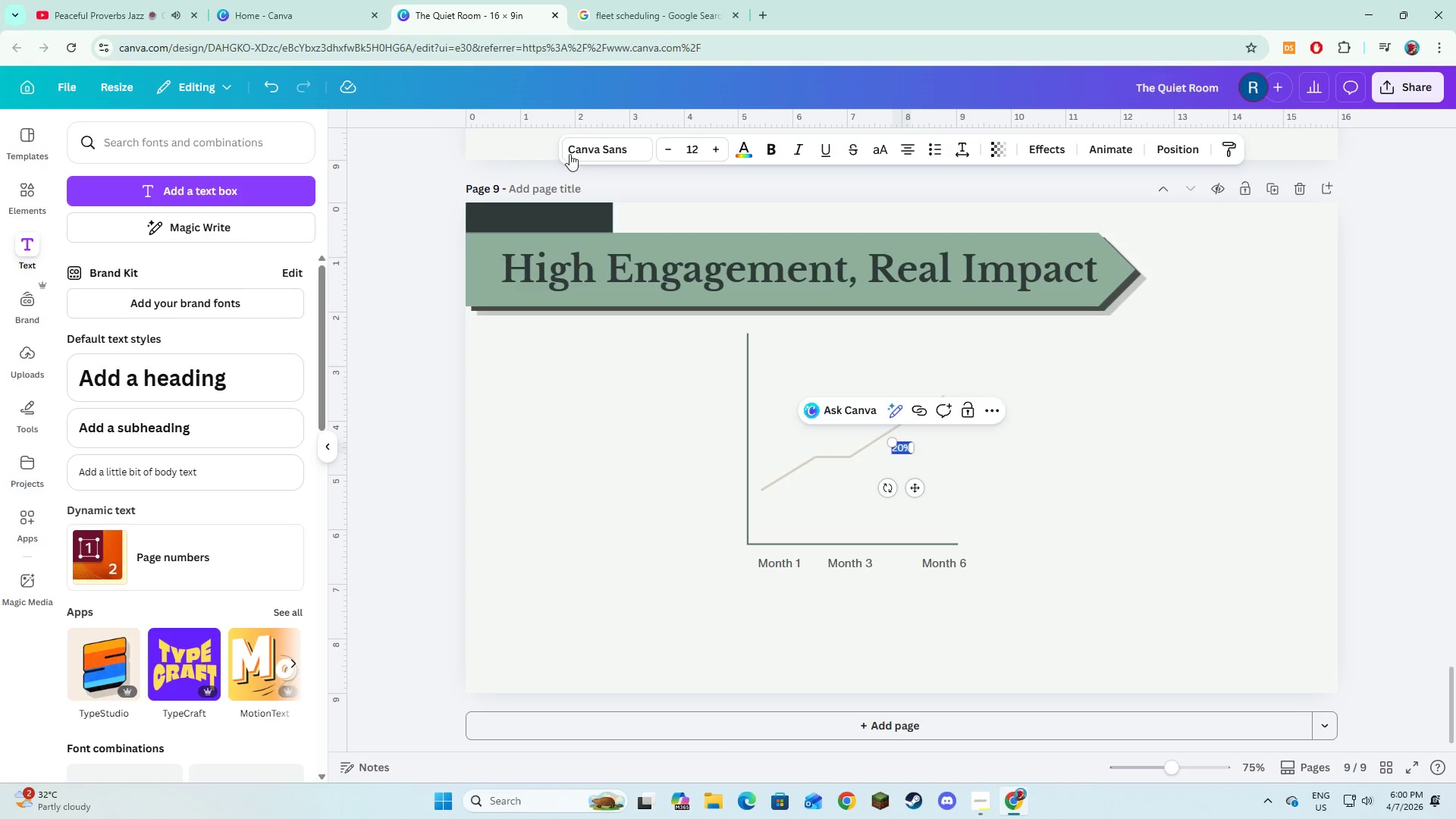 
left_click([575, 146])
 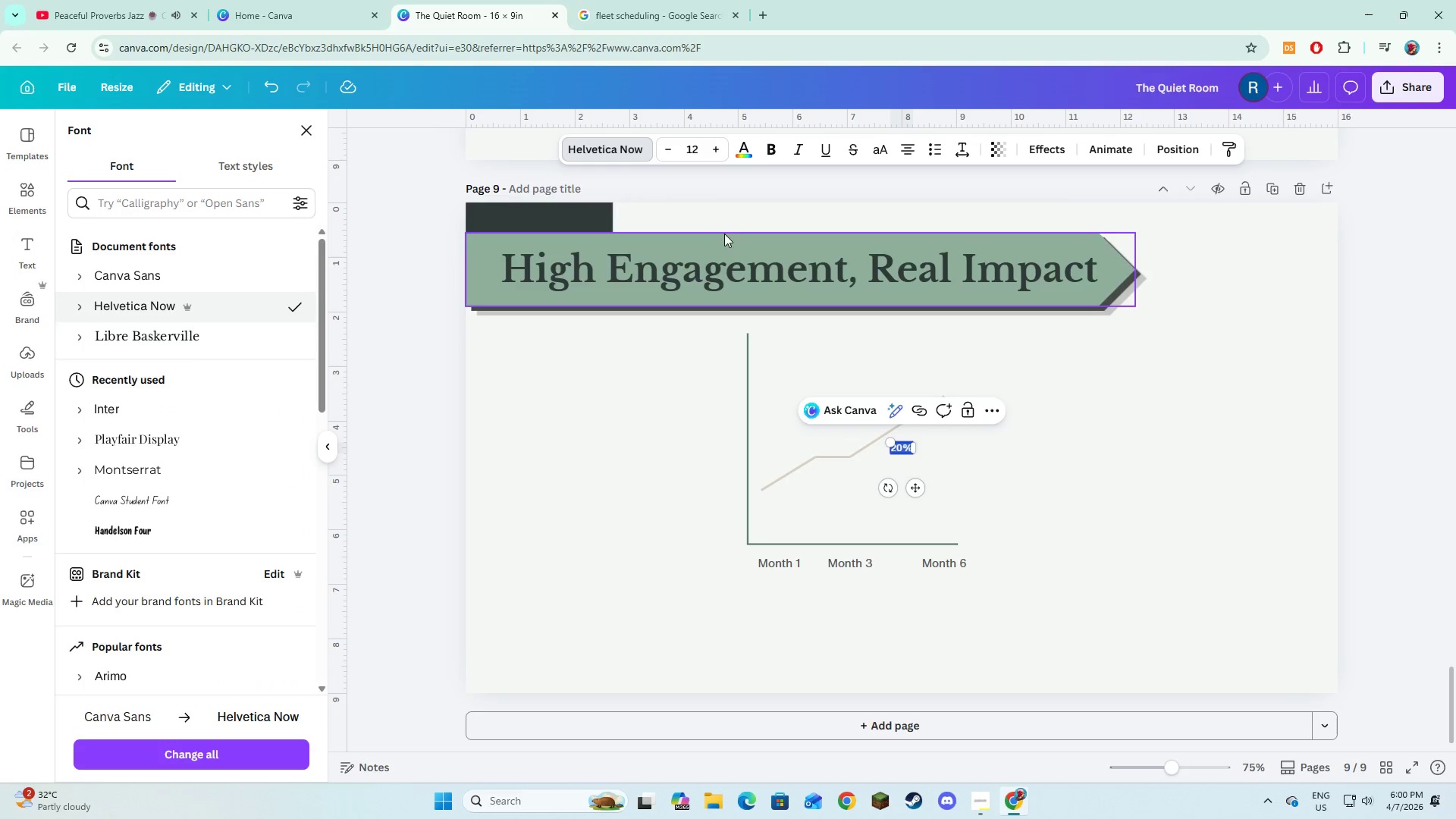 
double_click([715, 150])
 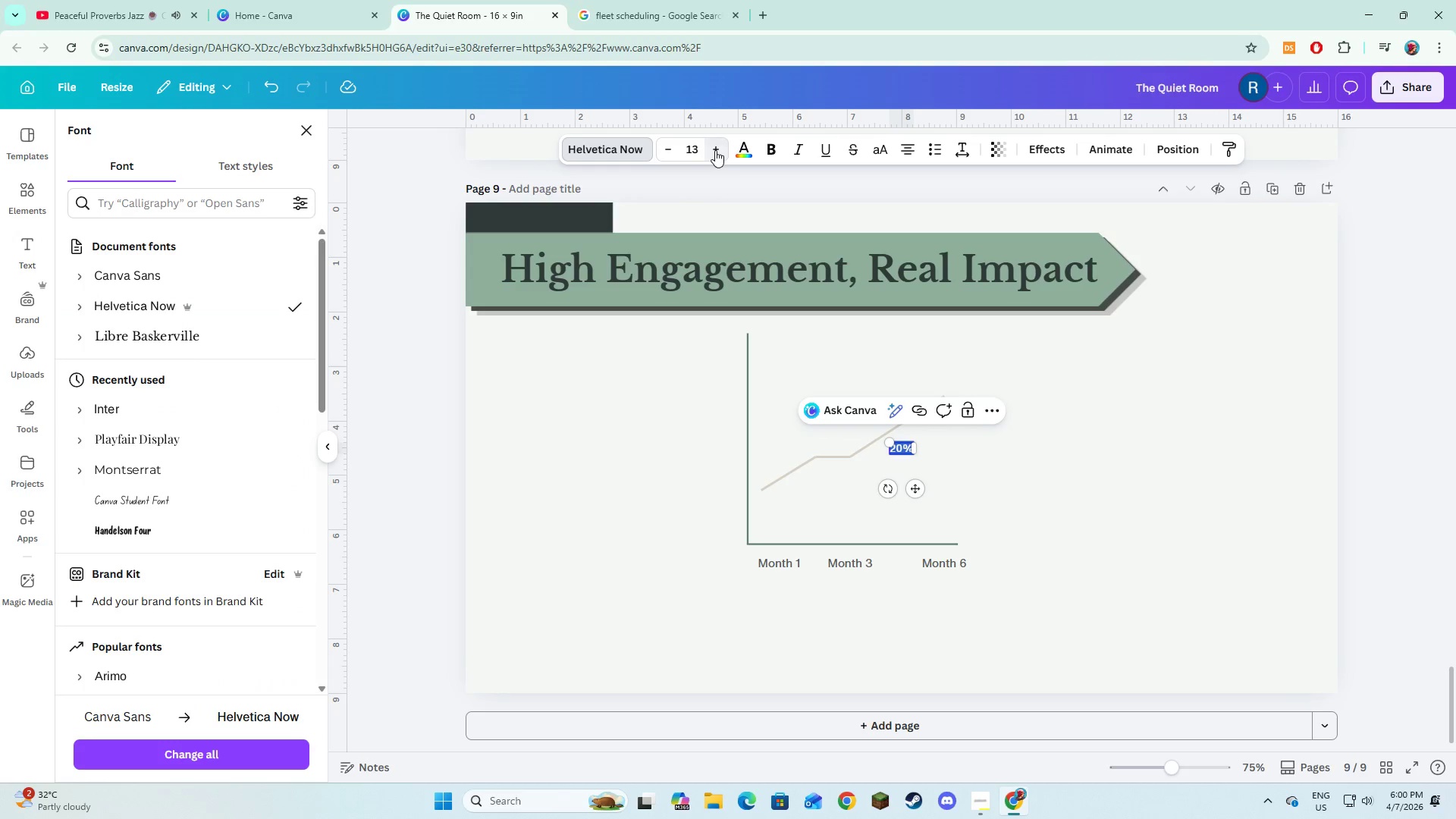 
triple_click([715, 150])
 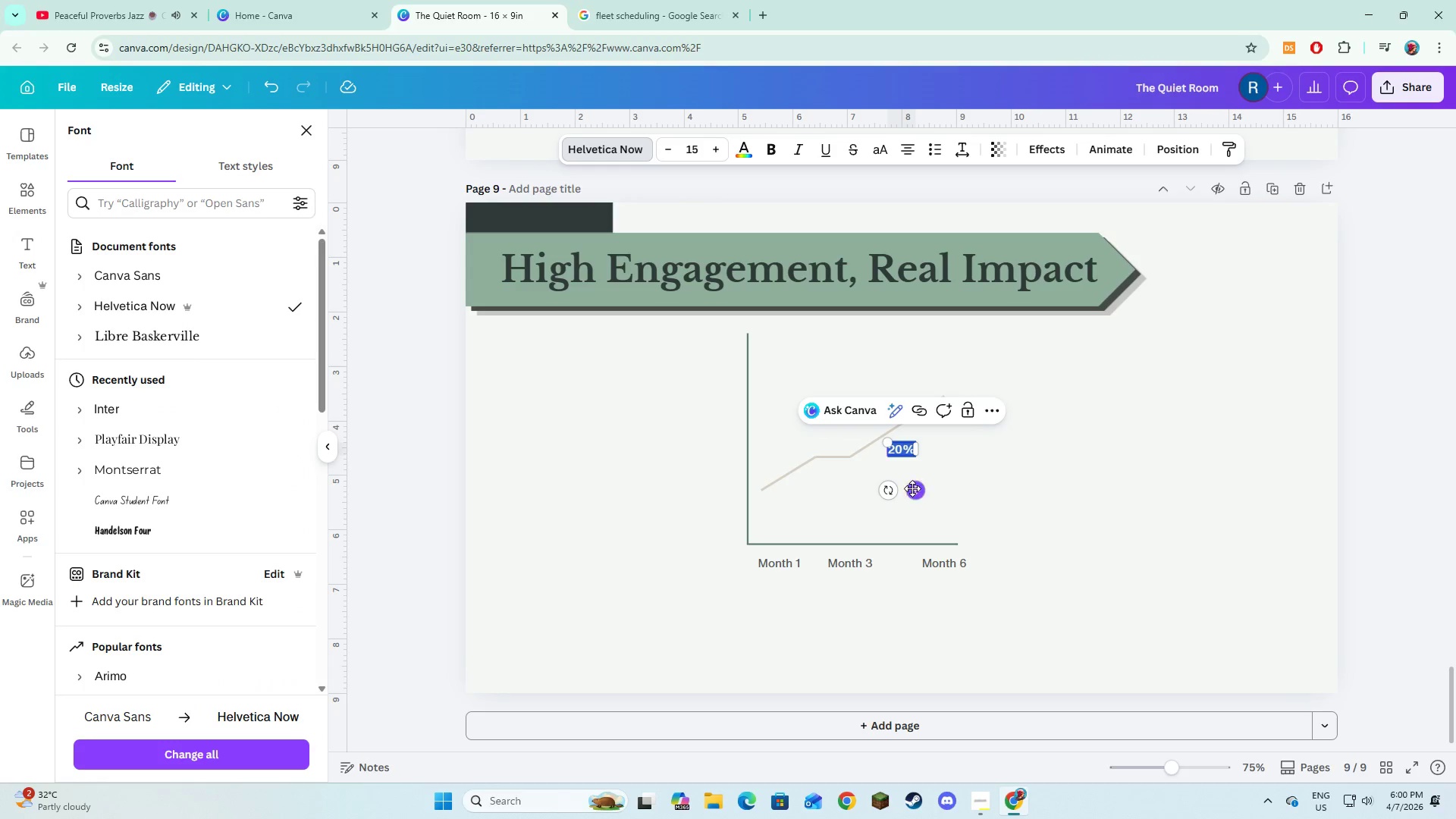 
left_click_drag(start_coordinate=[912, 488], to_coordinate=[734, 531])
 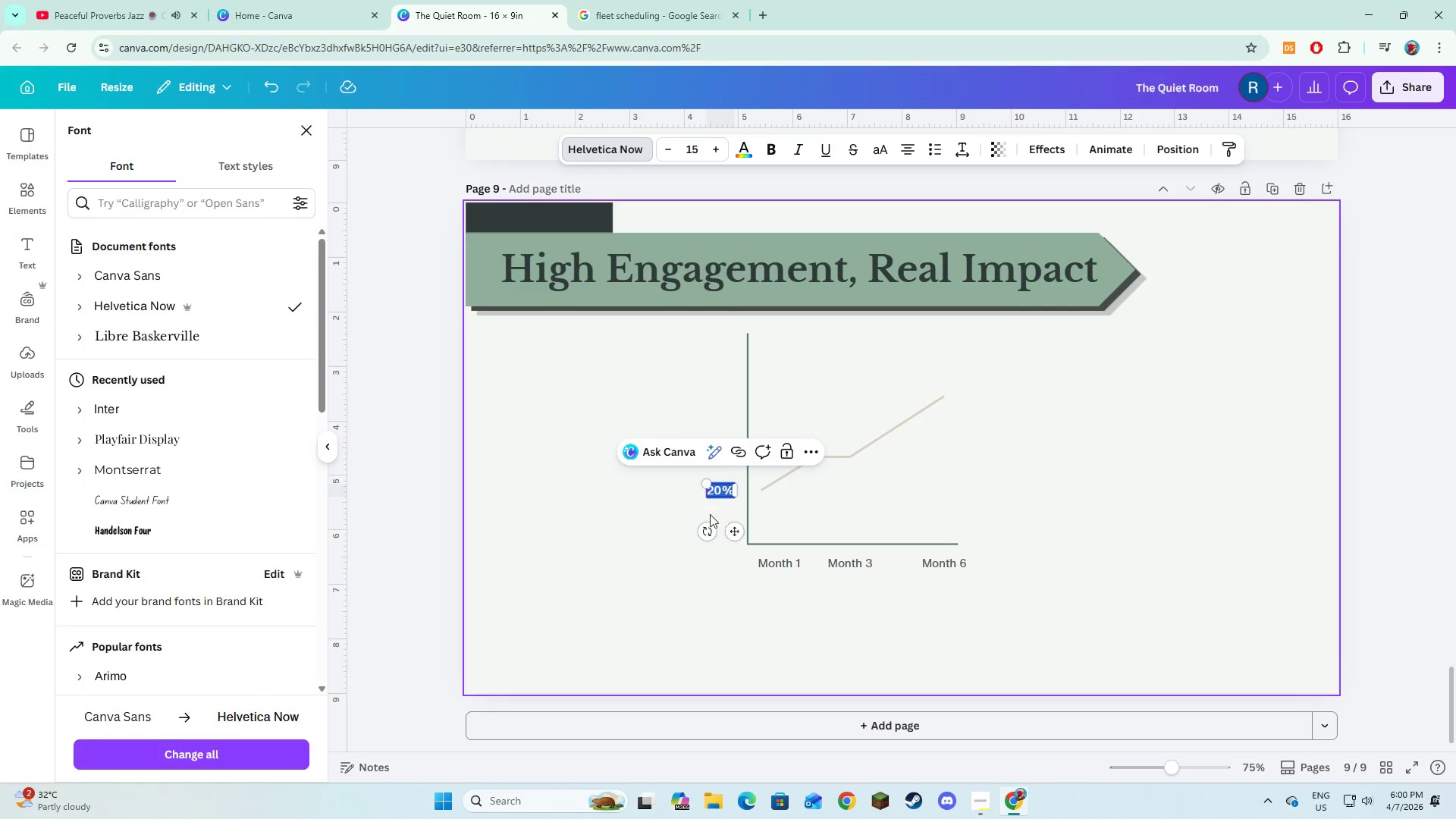 
left_click([669, 498])
 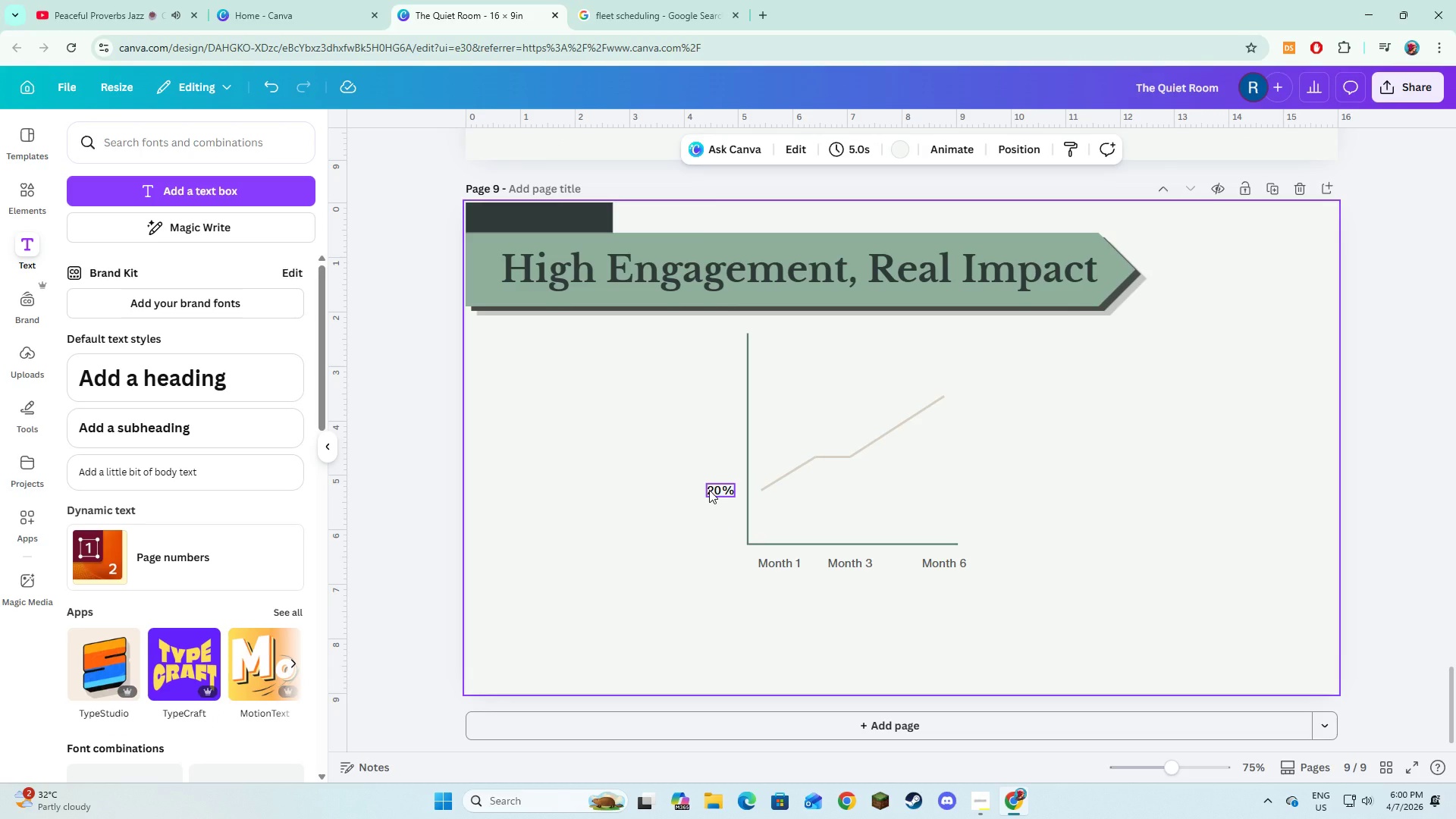 
left_click([709, 490])
 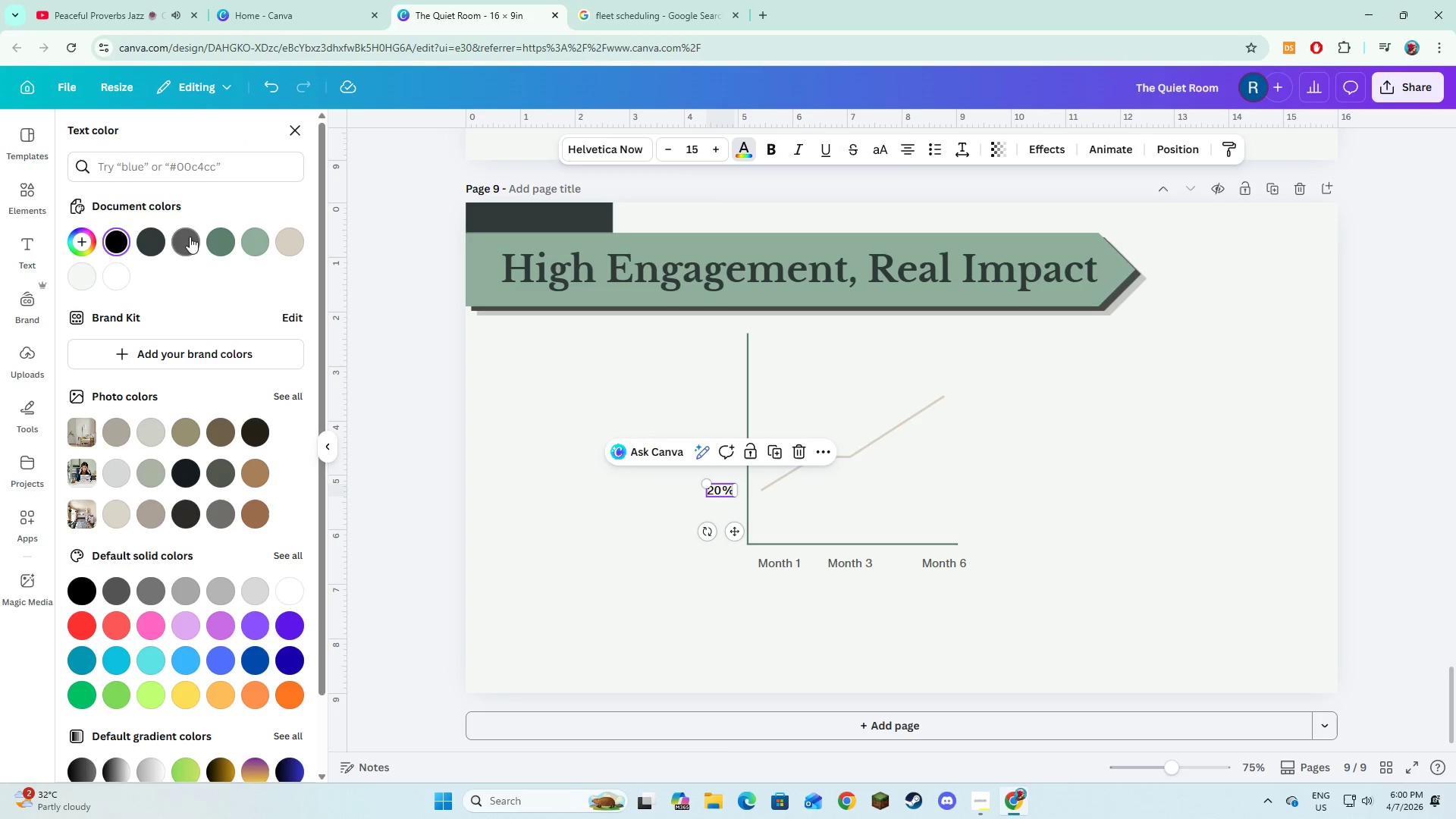 
left_click([541, 549])
 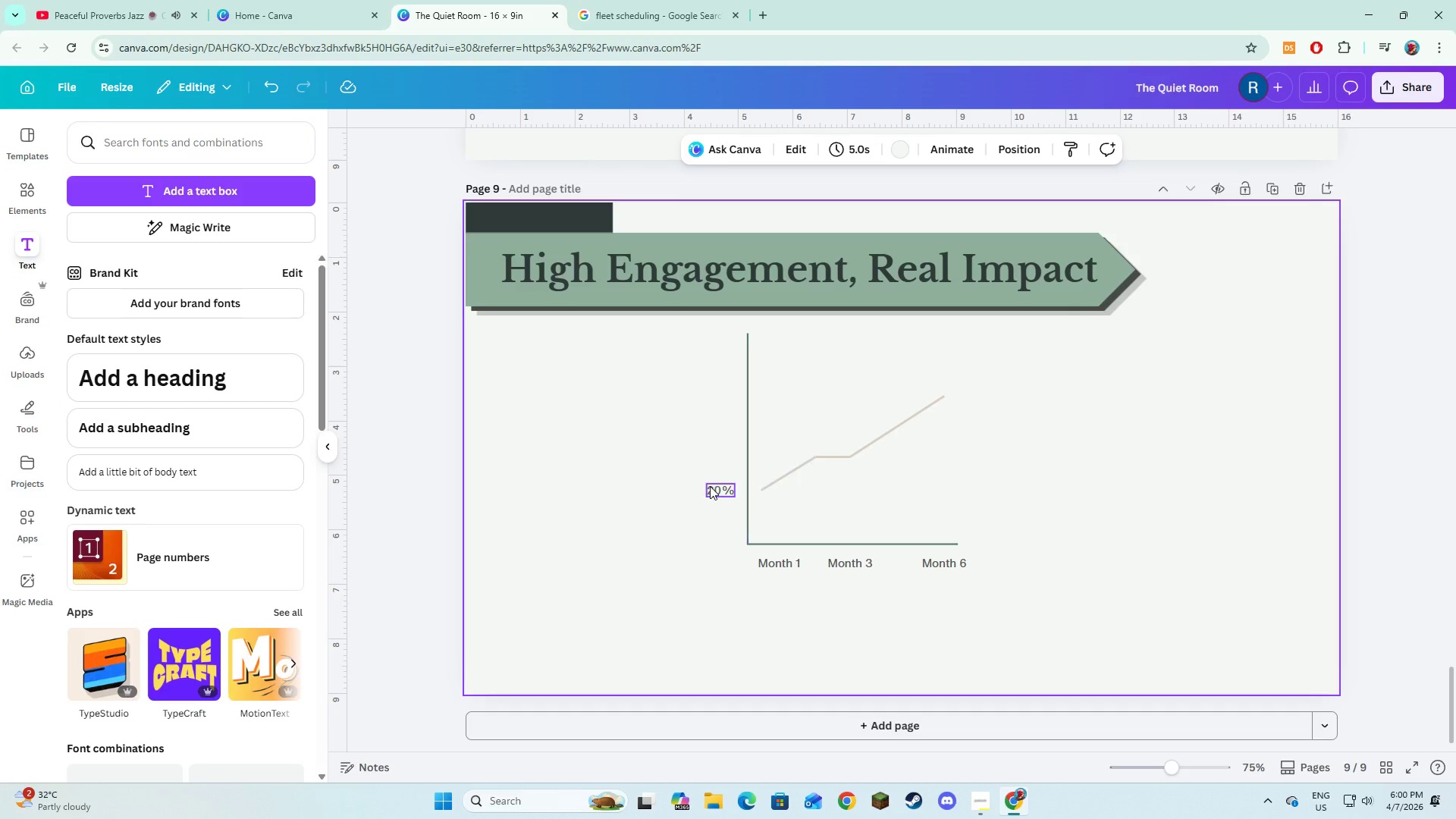 
left_click([709, 487])
 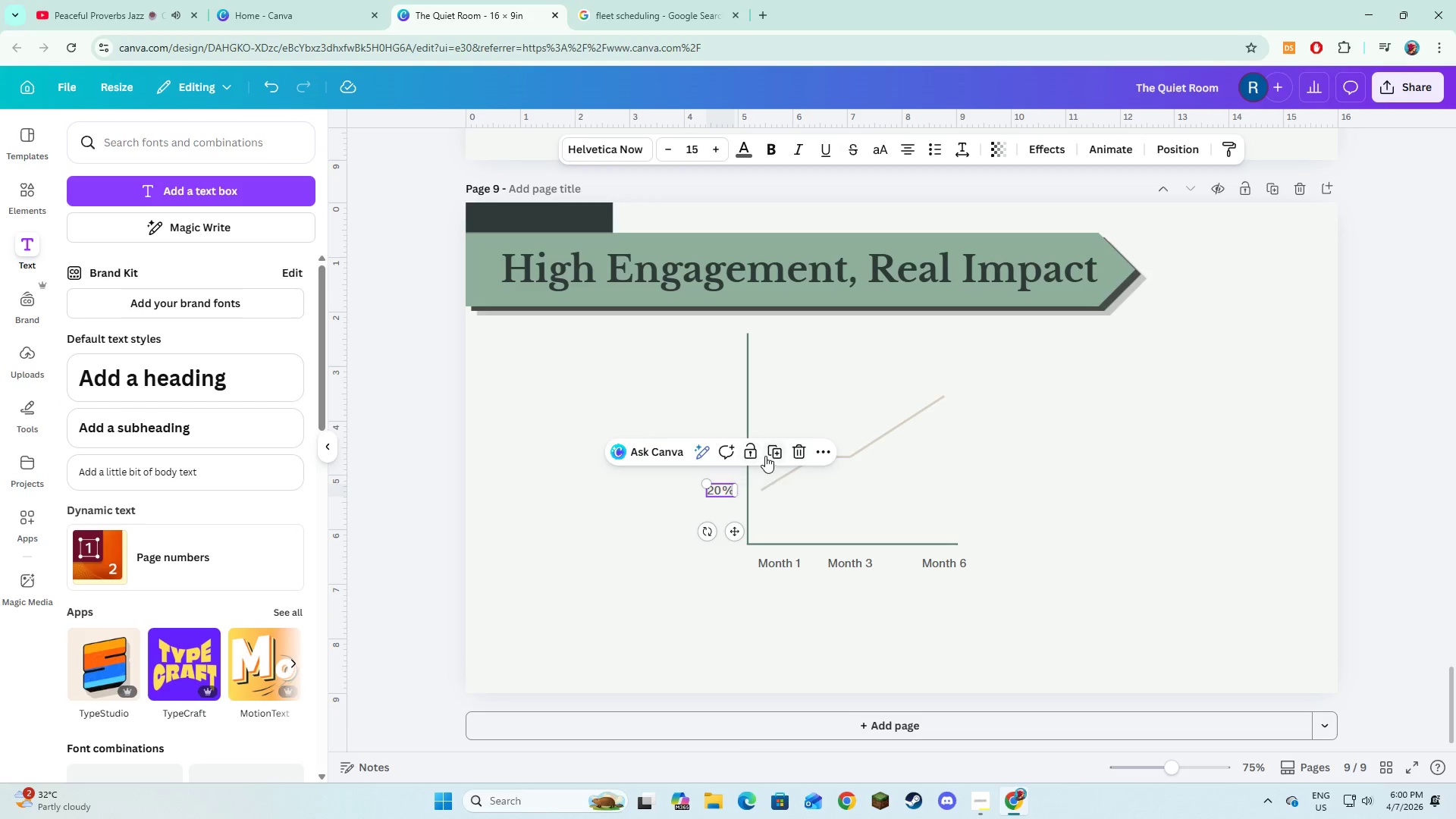 
left_click([771, 450])
 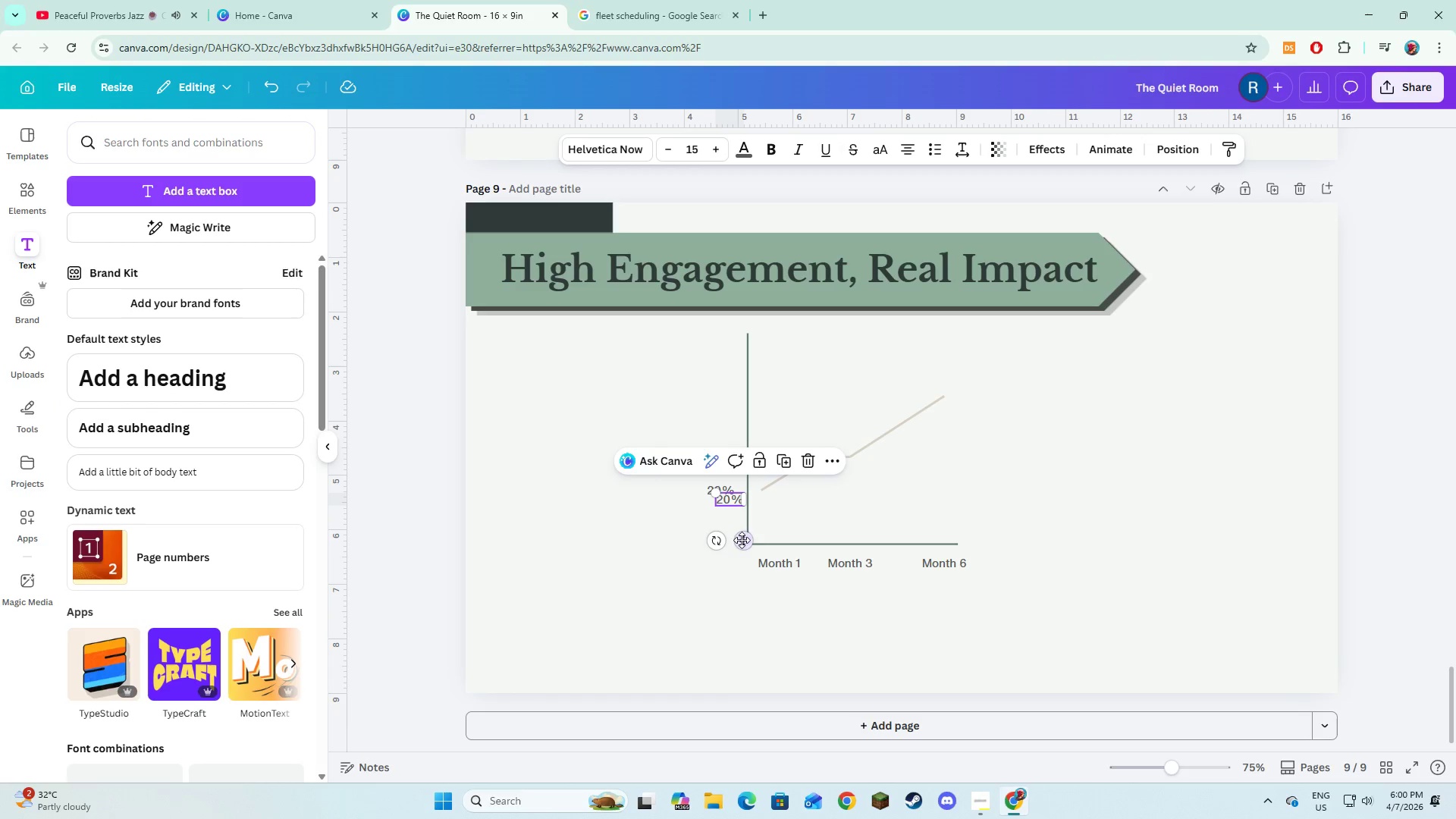 
left_click_drag(start_coordinate=[742, 541], to_coordinate=[738, 500])
 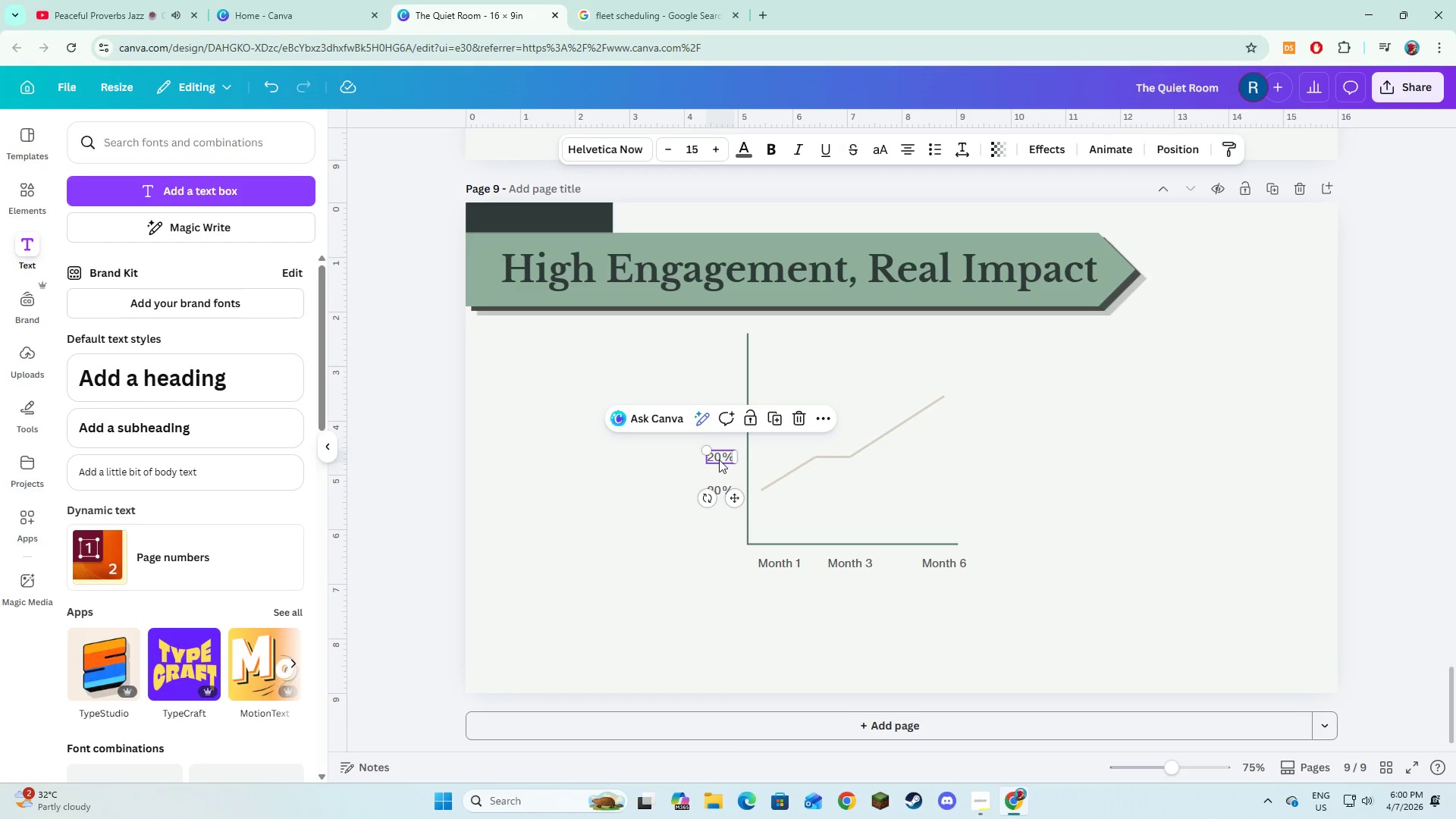 
left_click([719, 460])
 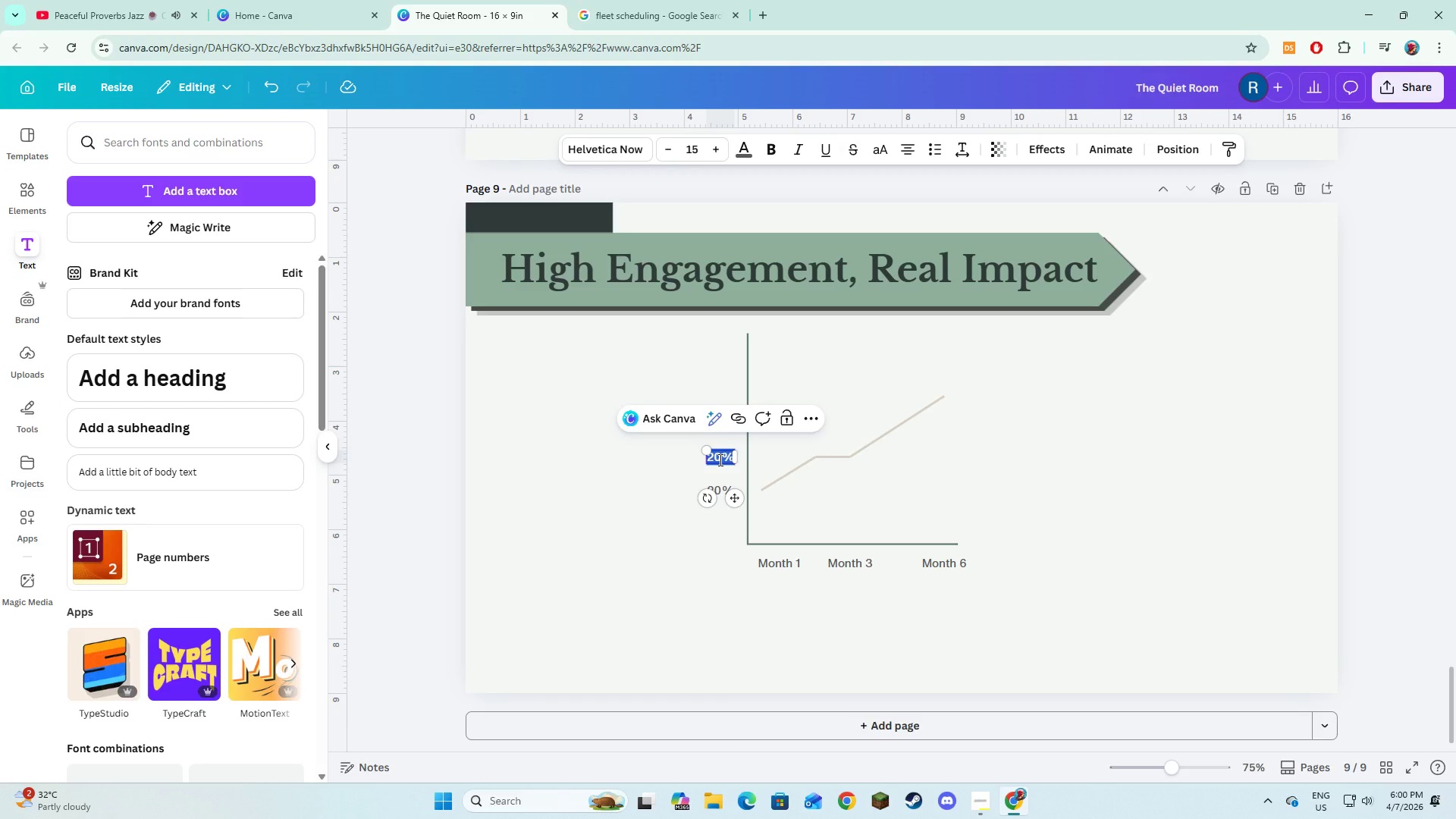 
type(45%)
 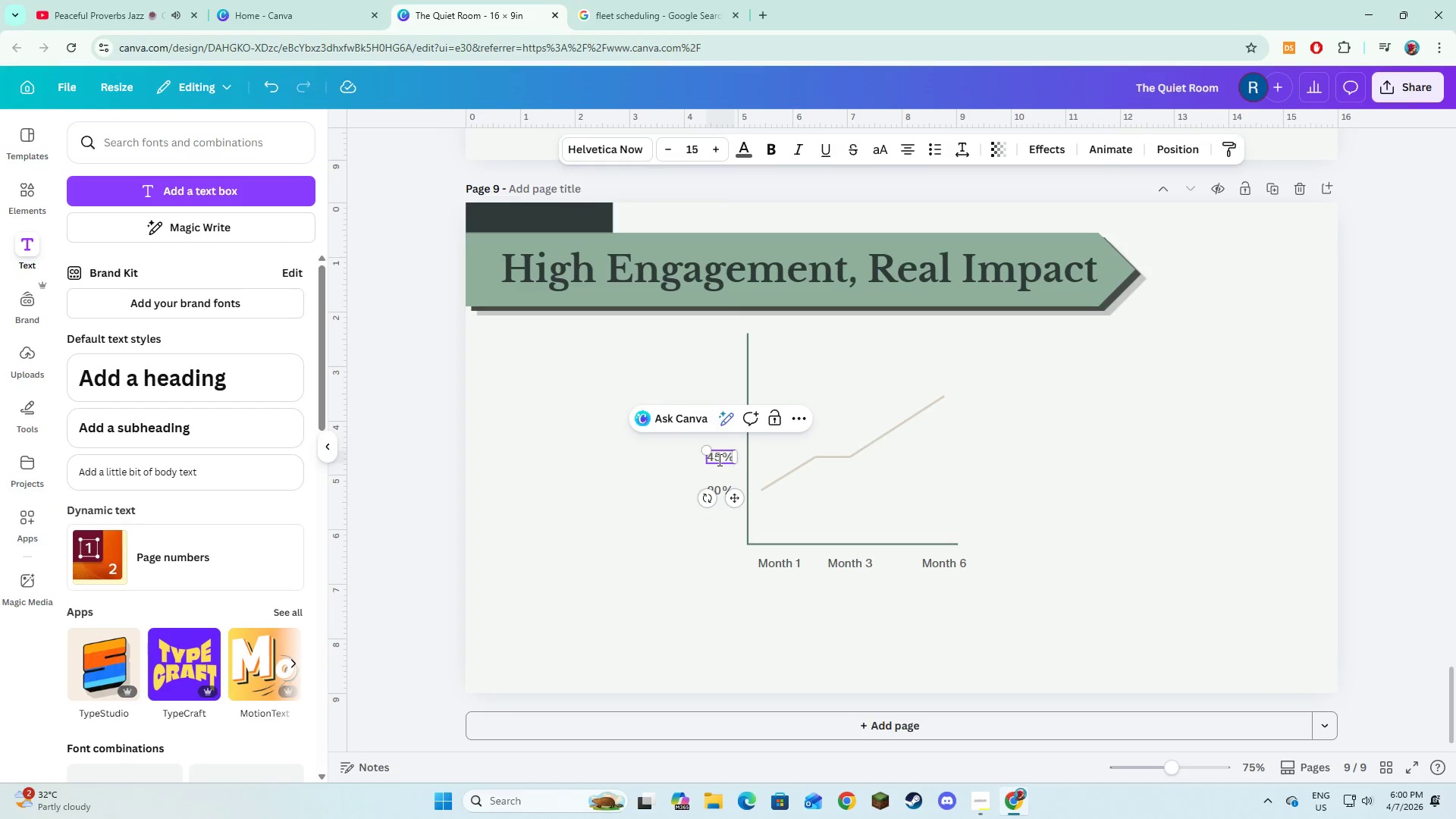 
left_click([701, 469])
 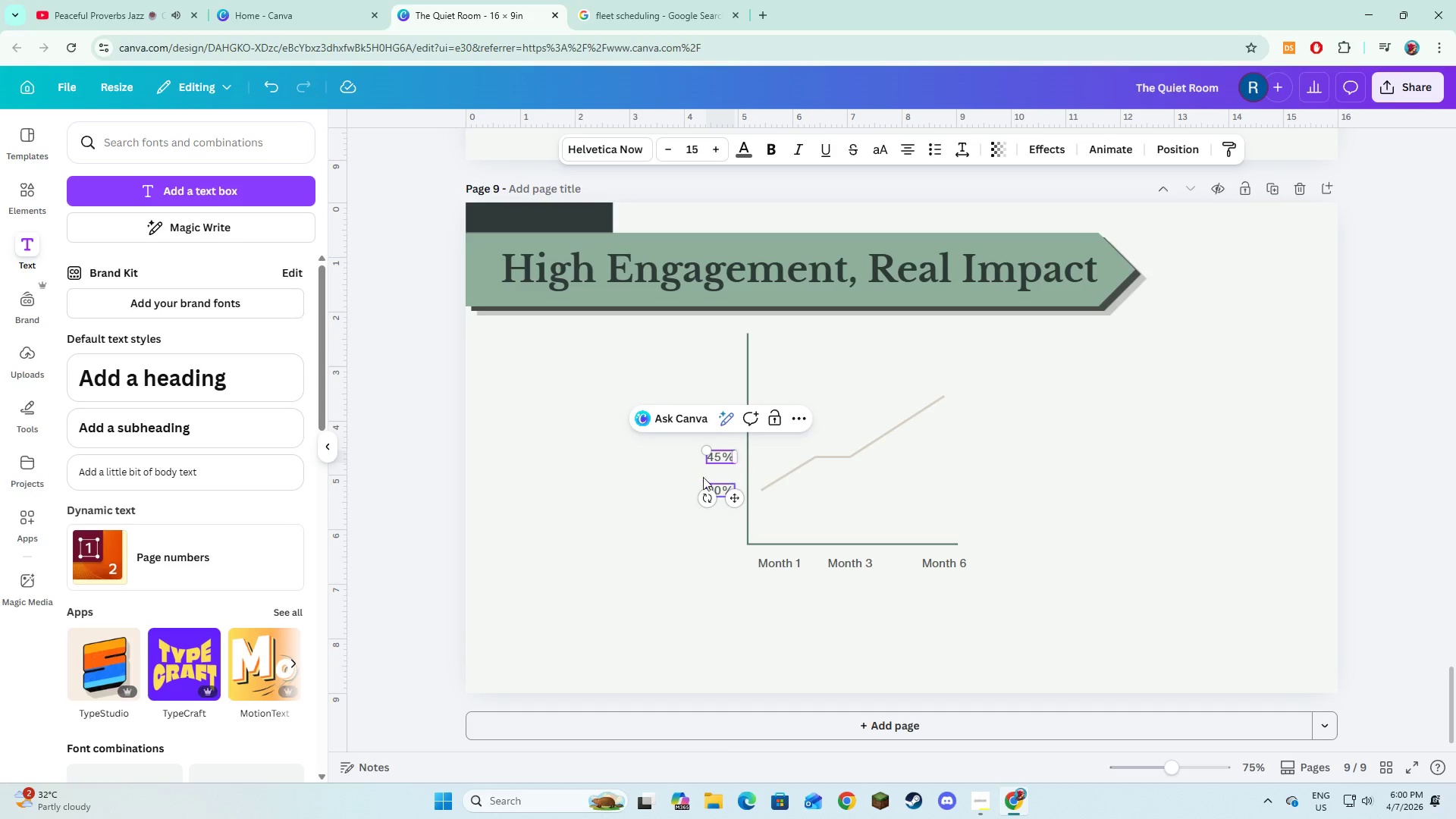 
left_click([684, 472])
 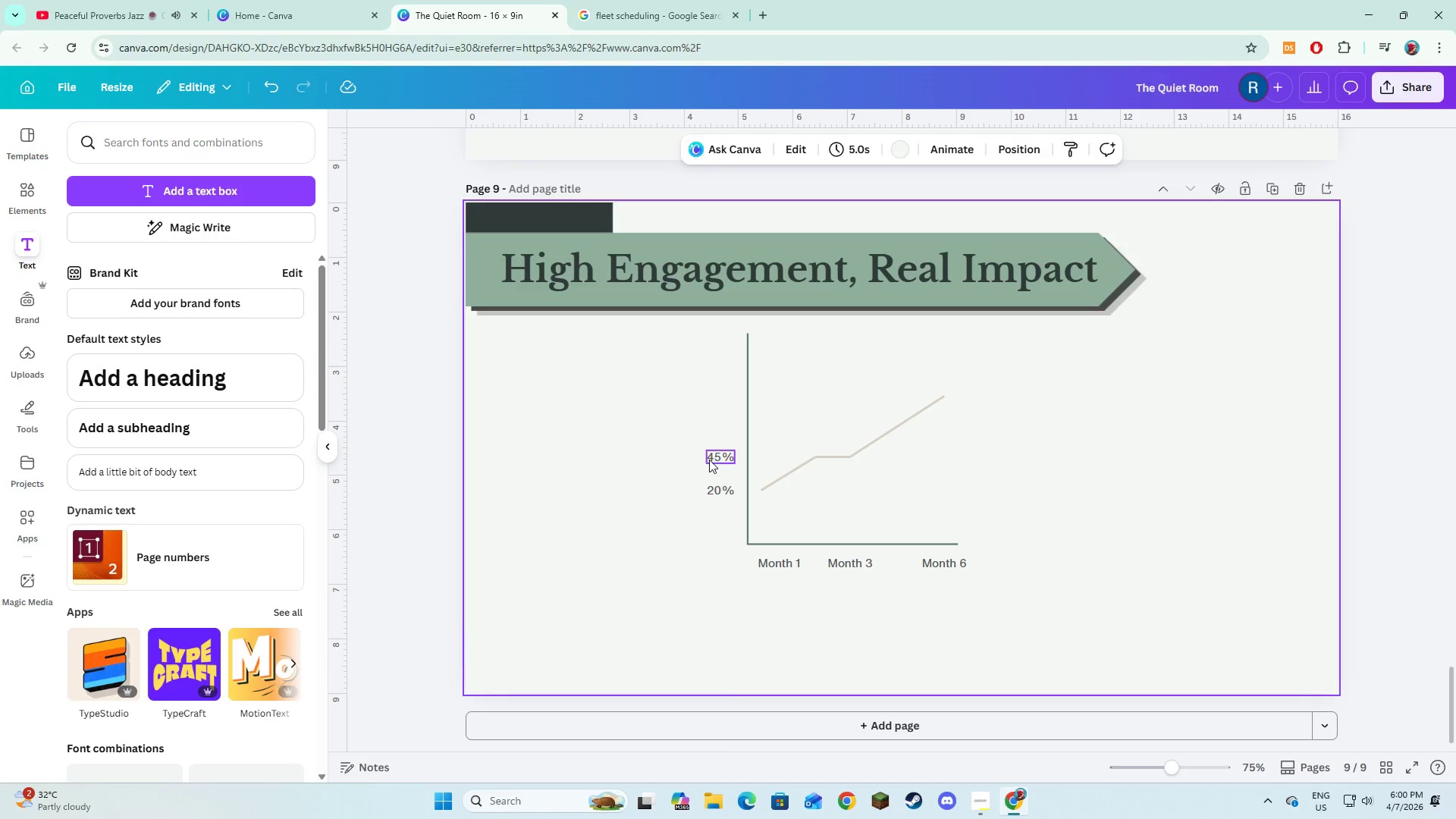 
left_click([711, 458])
 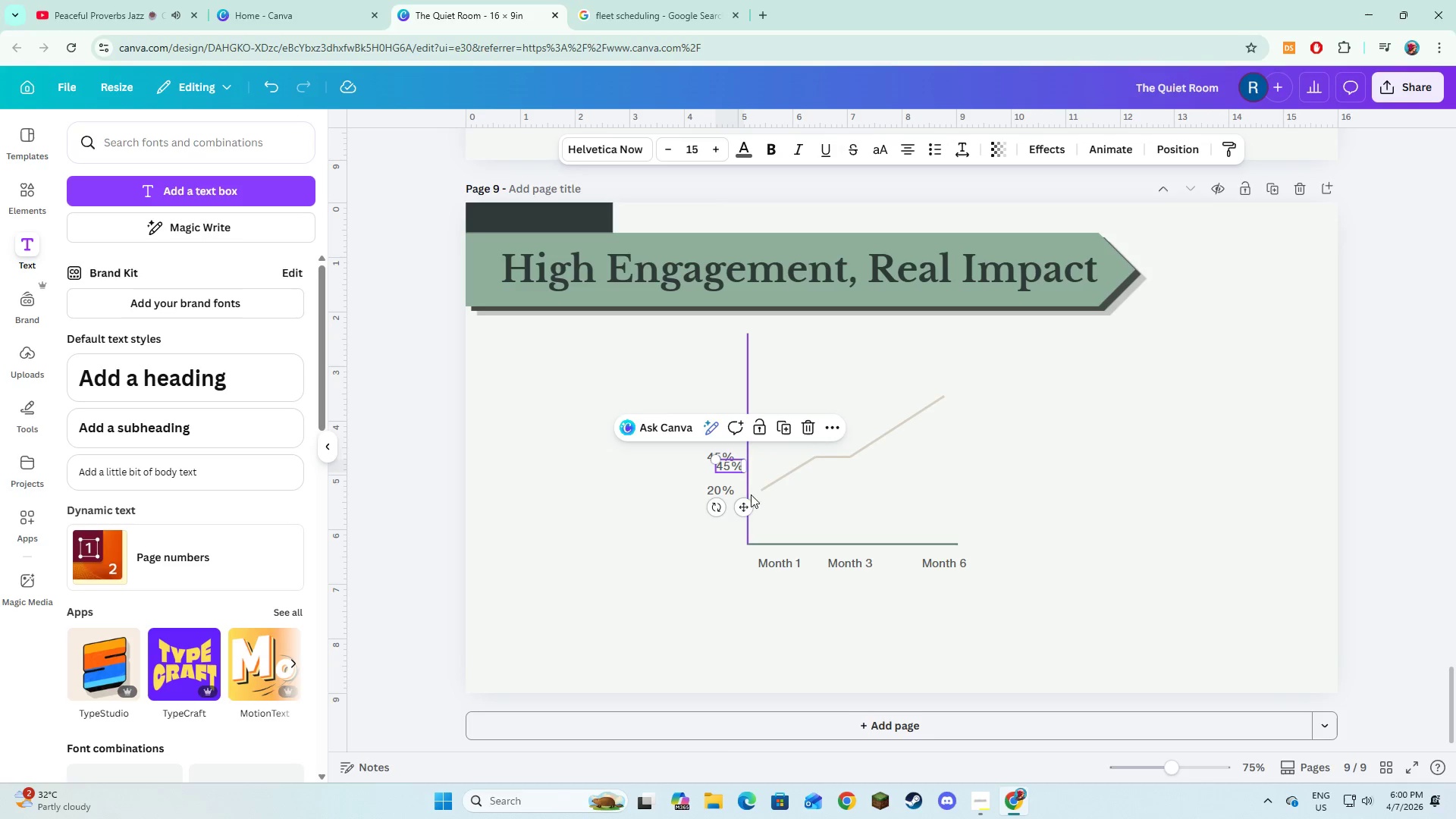 
left_click_drag(start_coordinate=[746, 504], to_coordinate=[733, 435])
 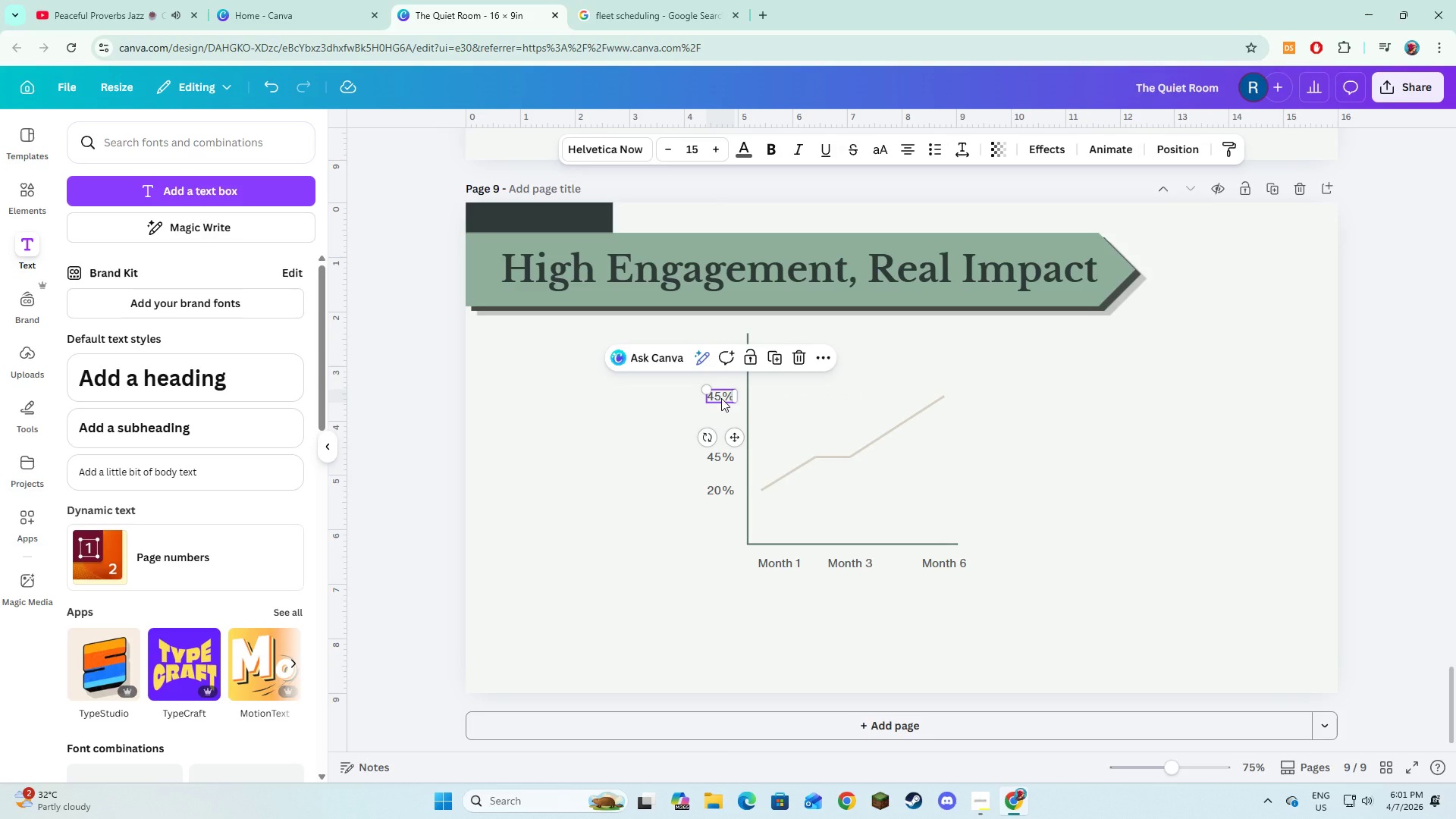 
left_click([721, 398])
 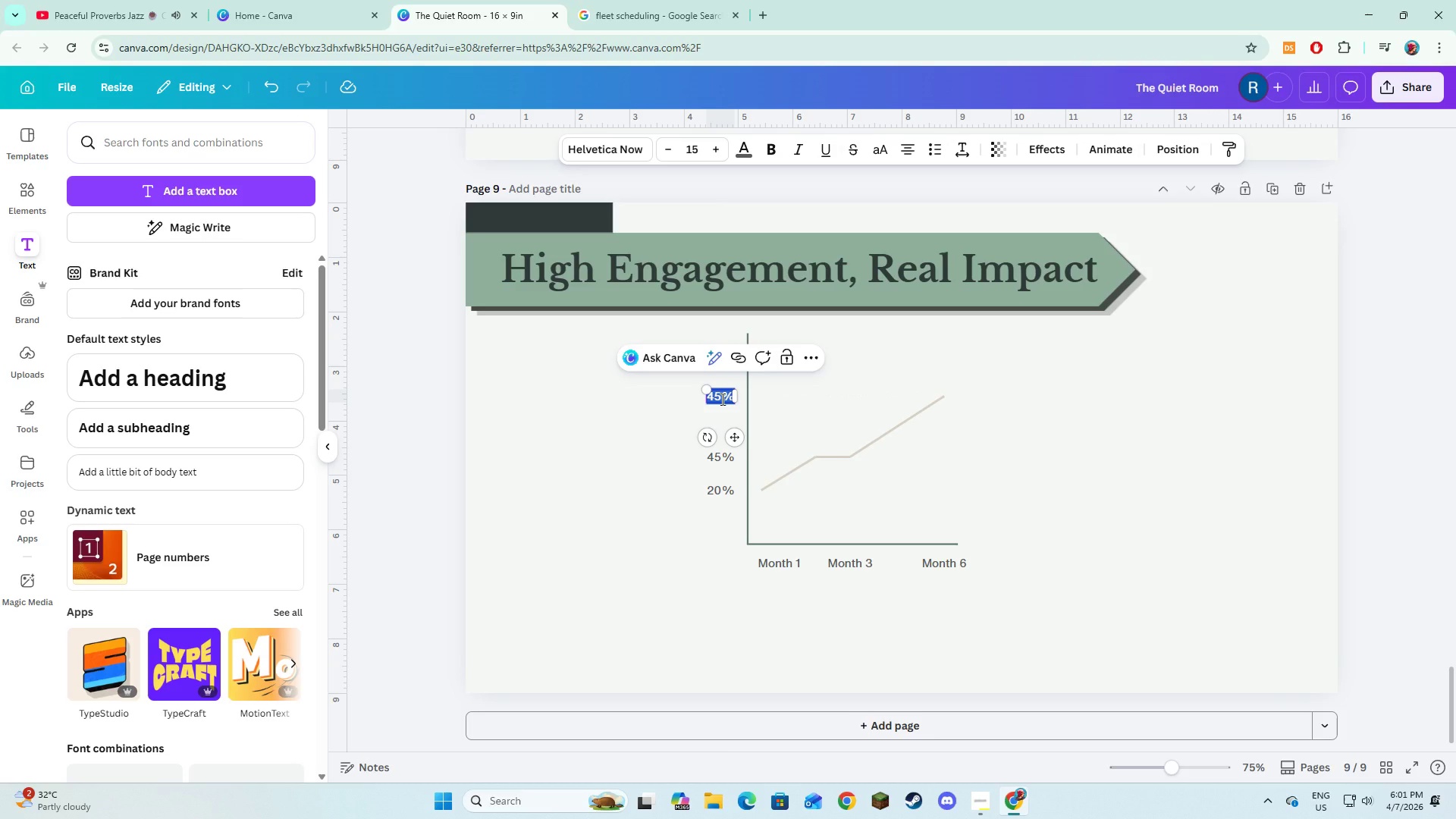 
type(70%)
 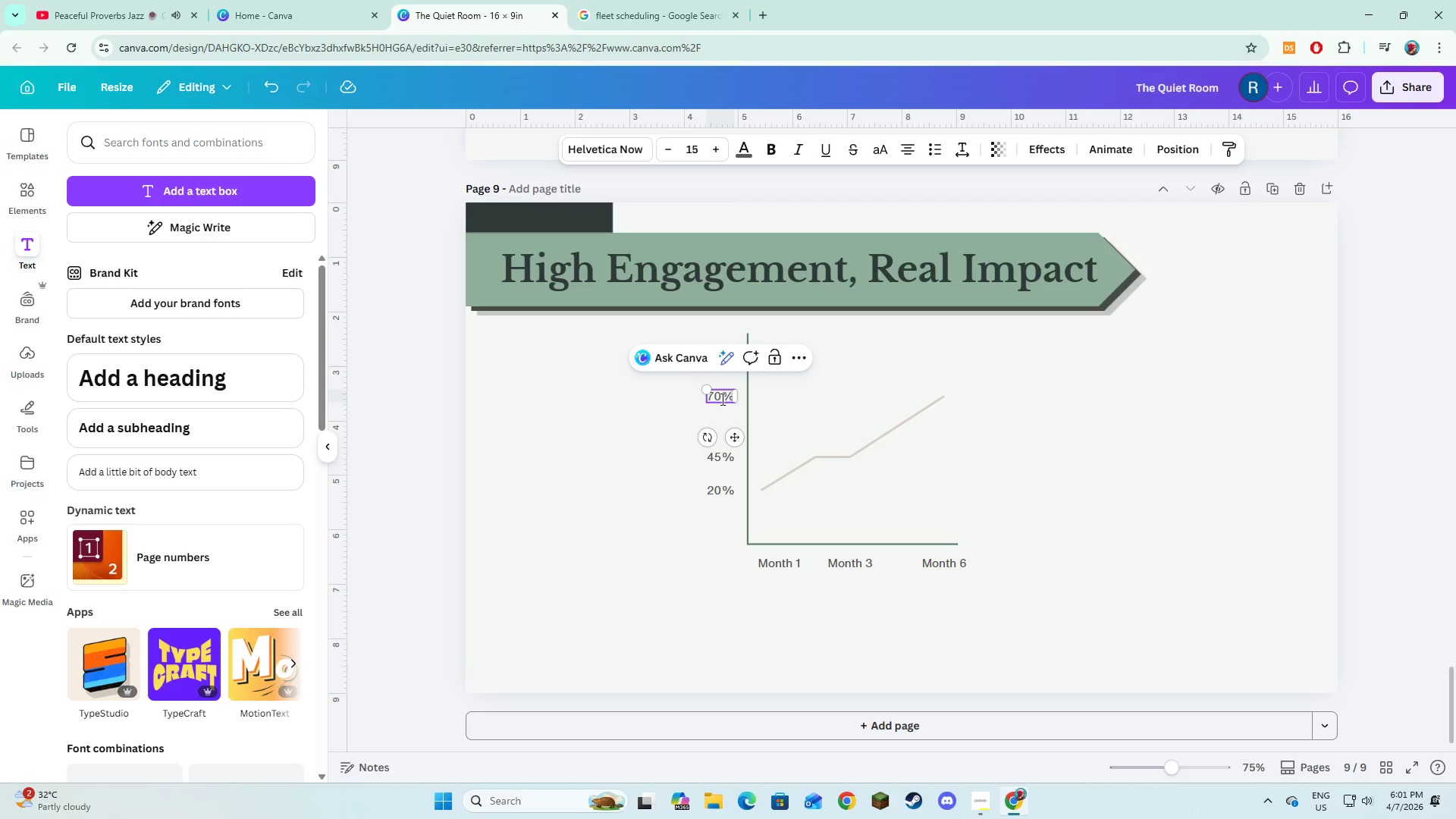 
left_click([577, 557])
 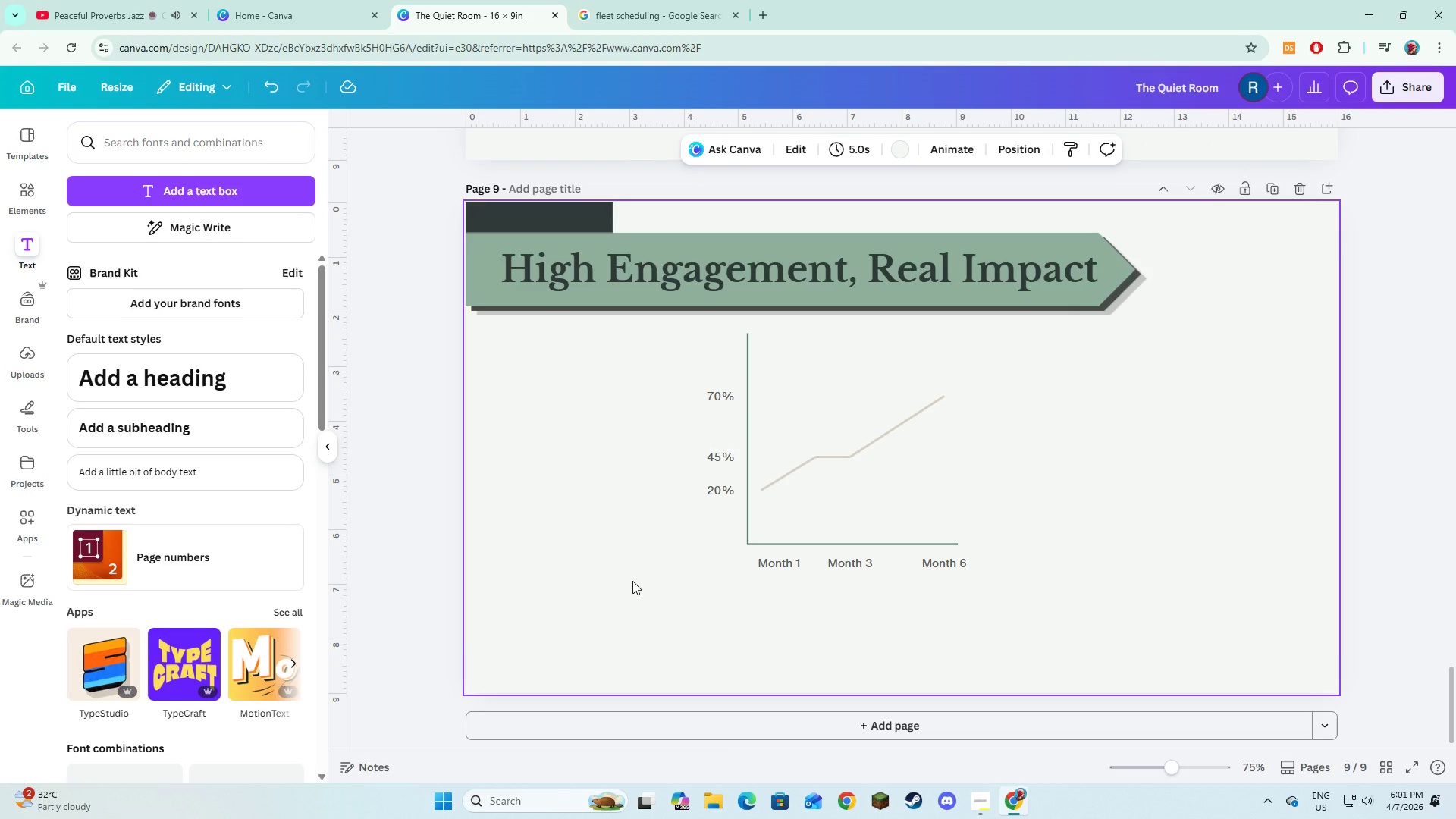 
left_click([111, 193])
 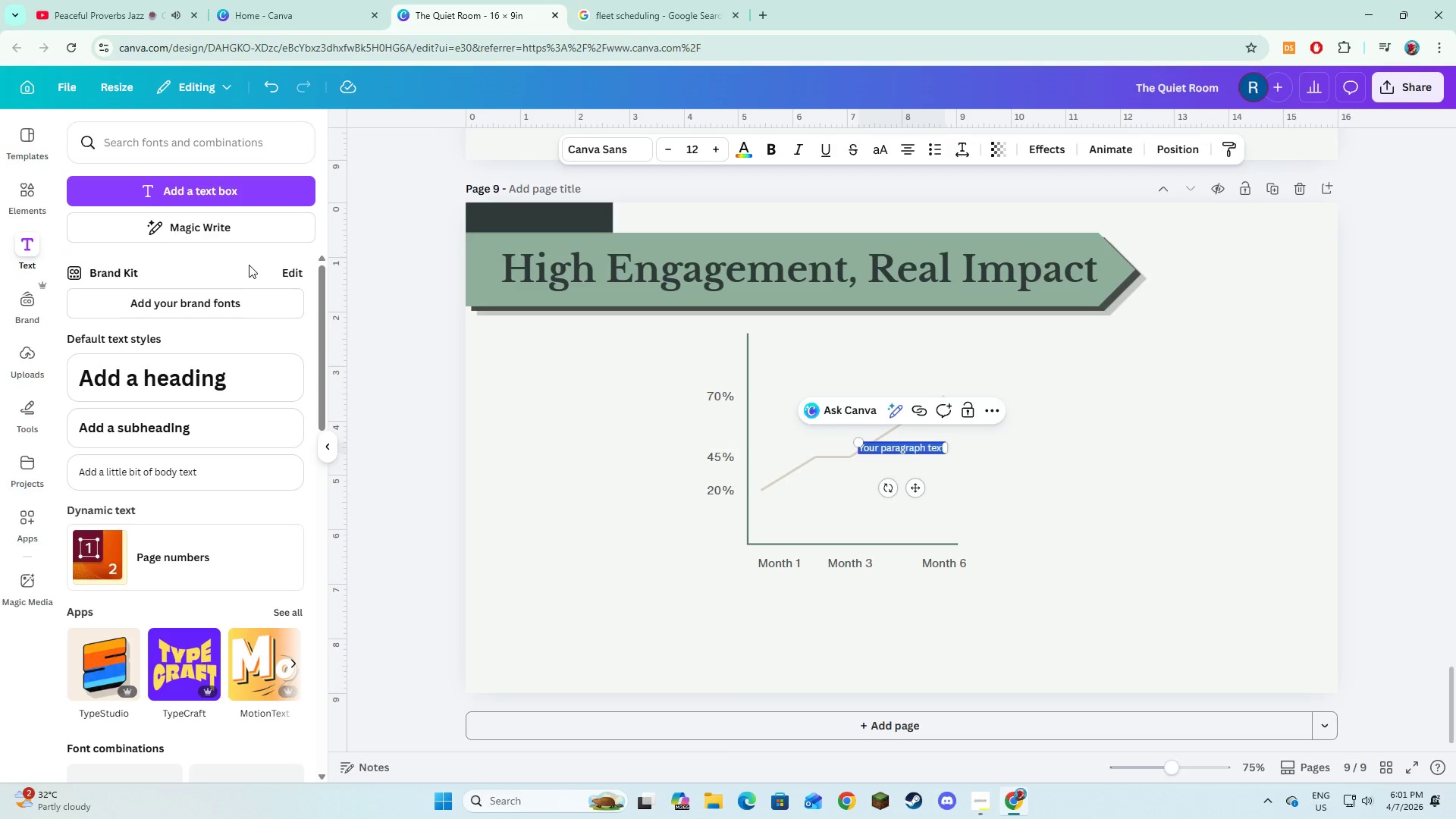 
type(On-site accessibility significantly increases therphy)
key(Backspace)
key(Backspace)
key(Backspace)
type(aphy adopton)
key(Backspace)
key(Backspace)
key(Backspace)
type(tion rates.)
 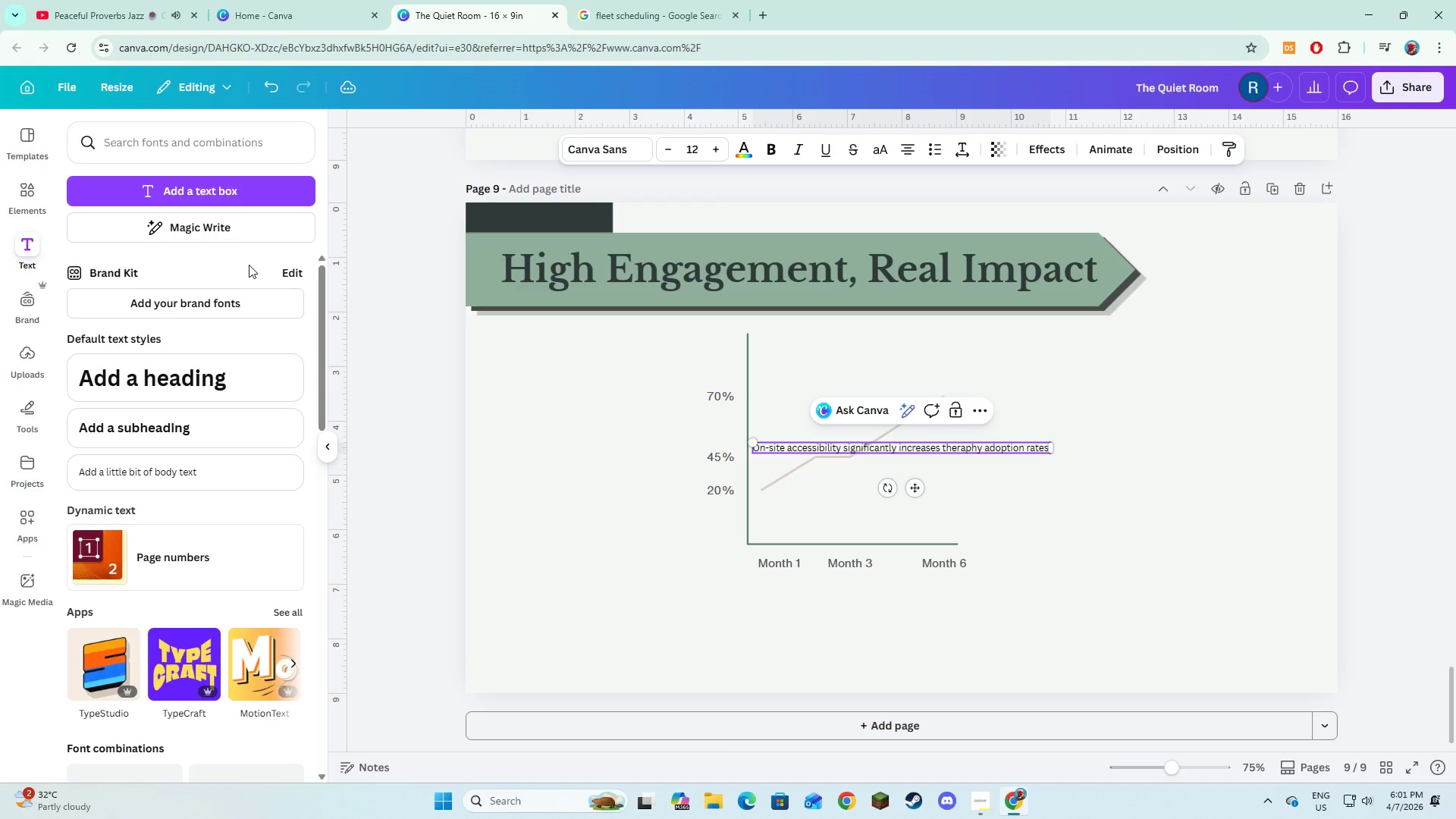 
key(Control+A)
 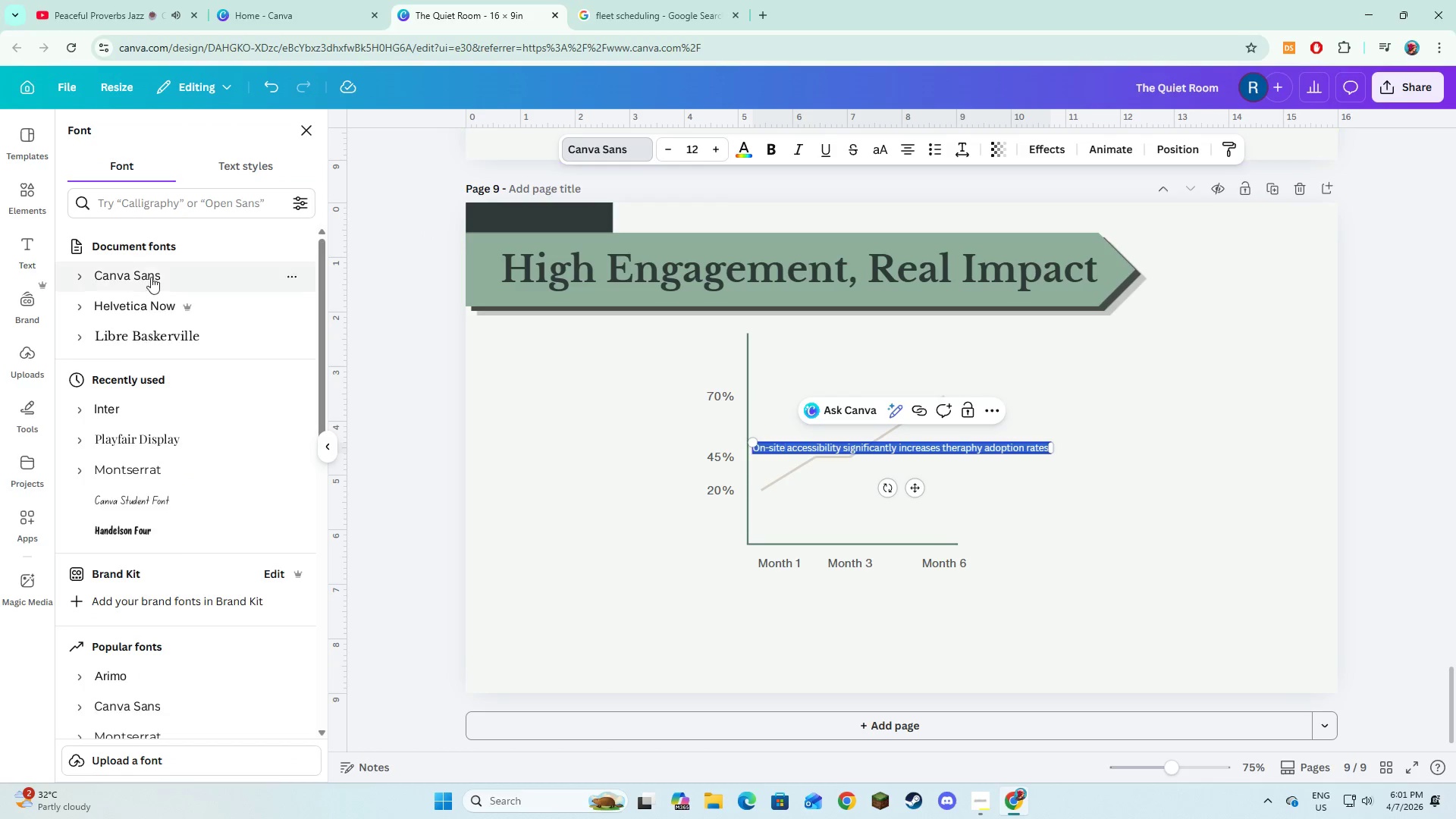 
left_click([148, 303])
 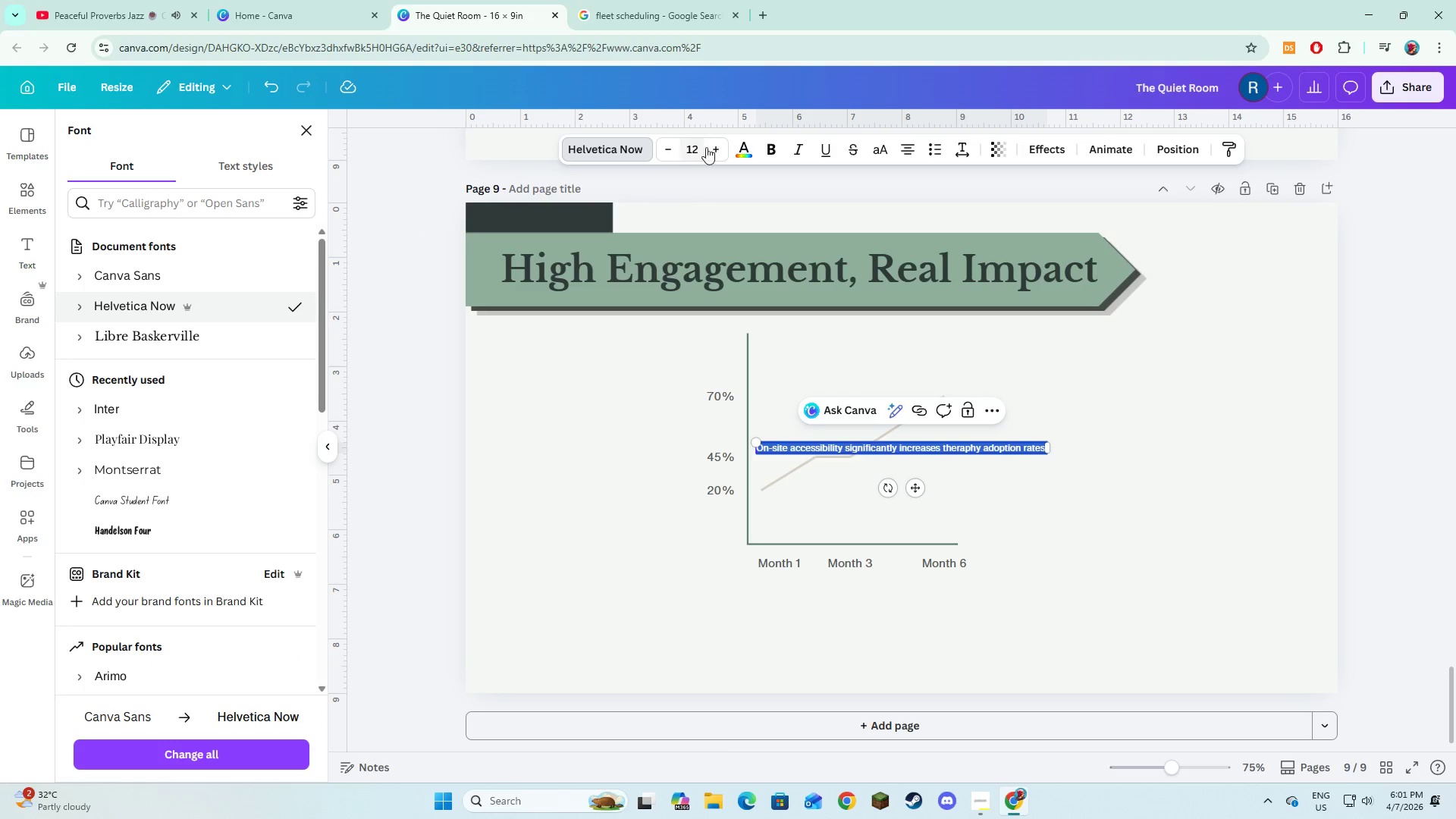 
double_click([711, 146])
 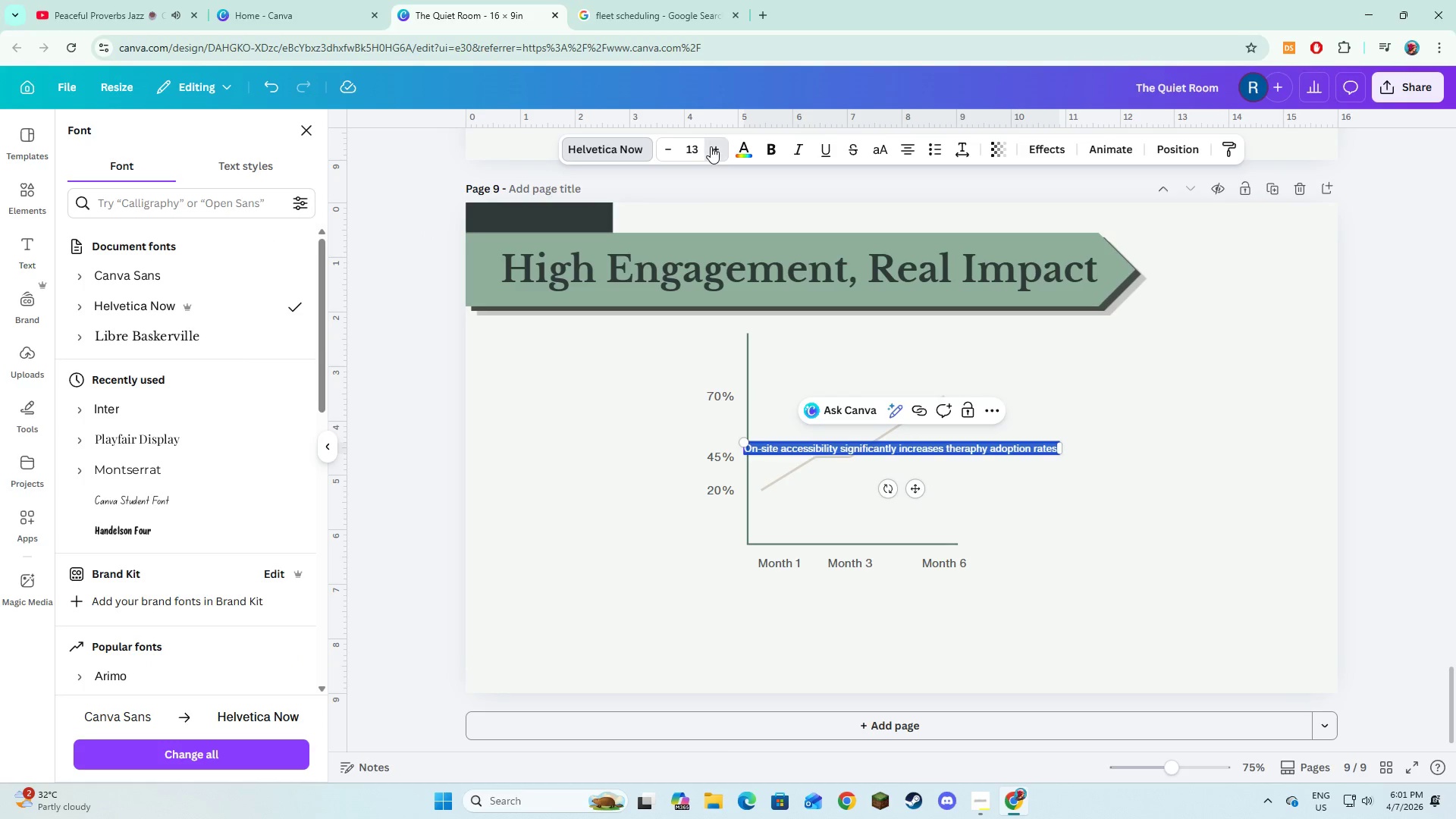 
triple_click([711, 146])
 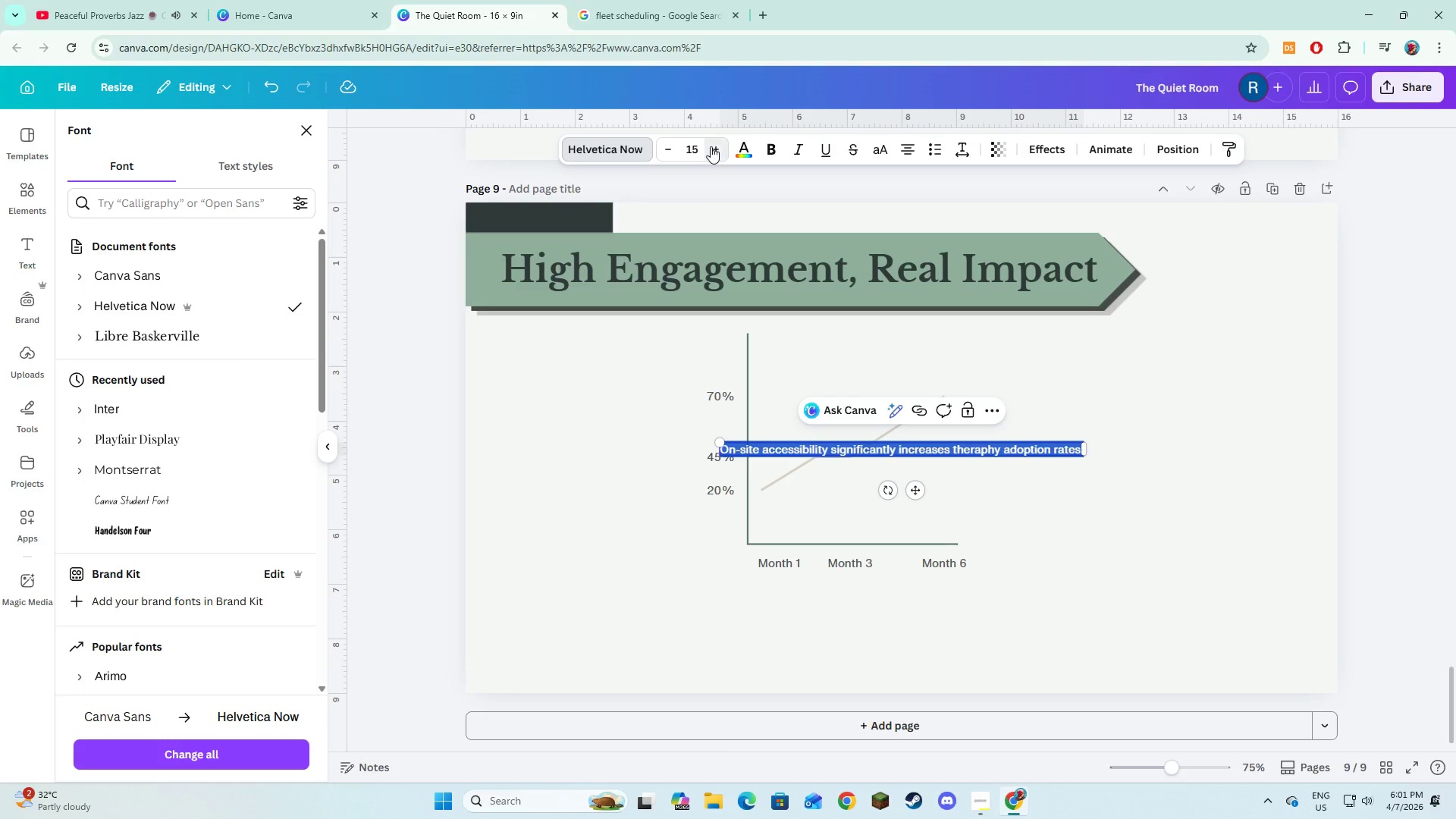 
triple_click([711, 146])
 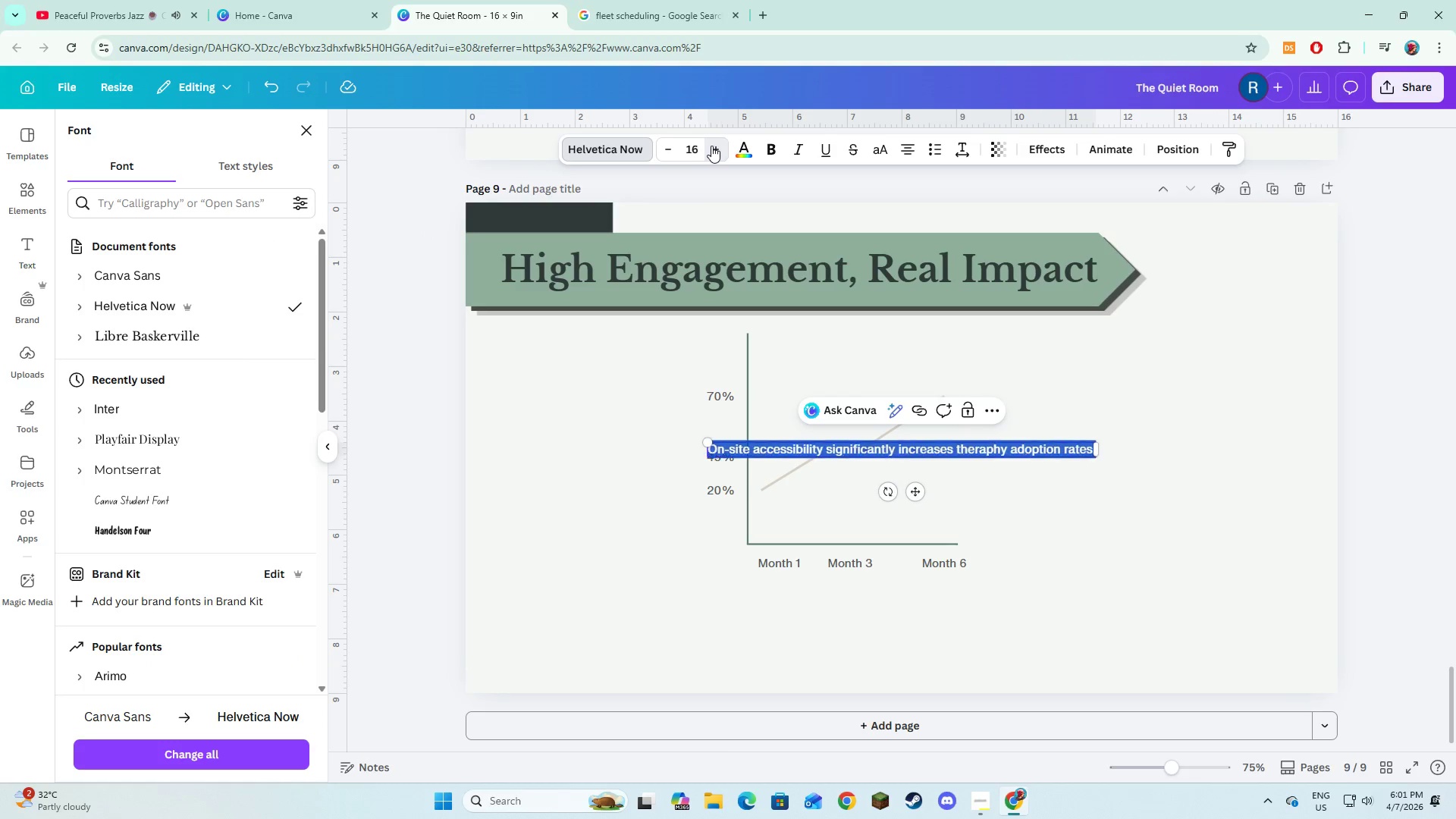 
triple_click([711, 146])
 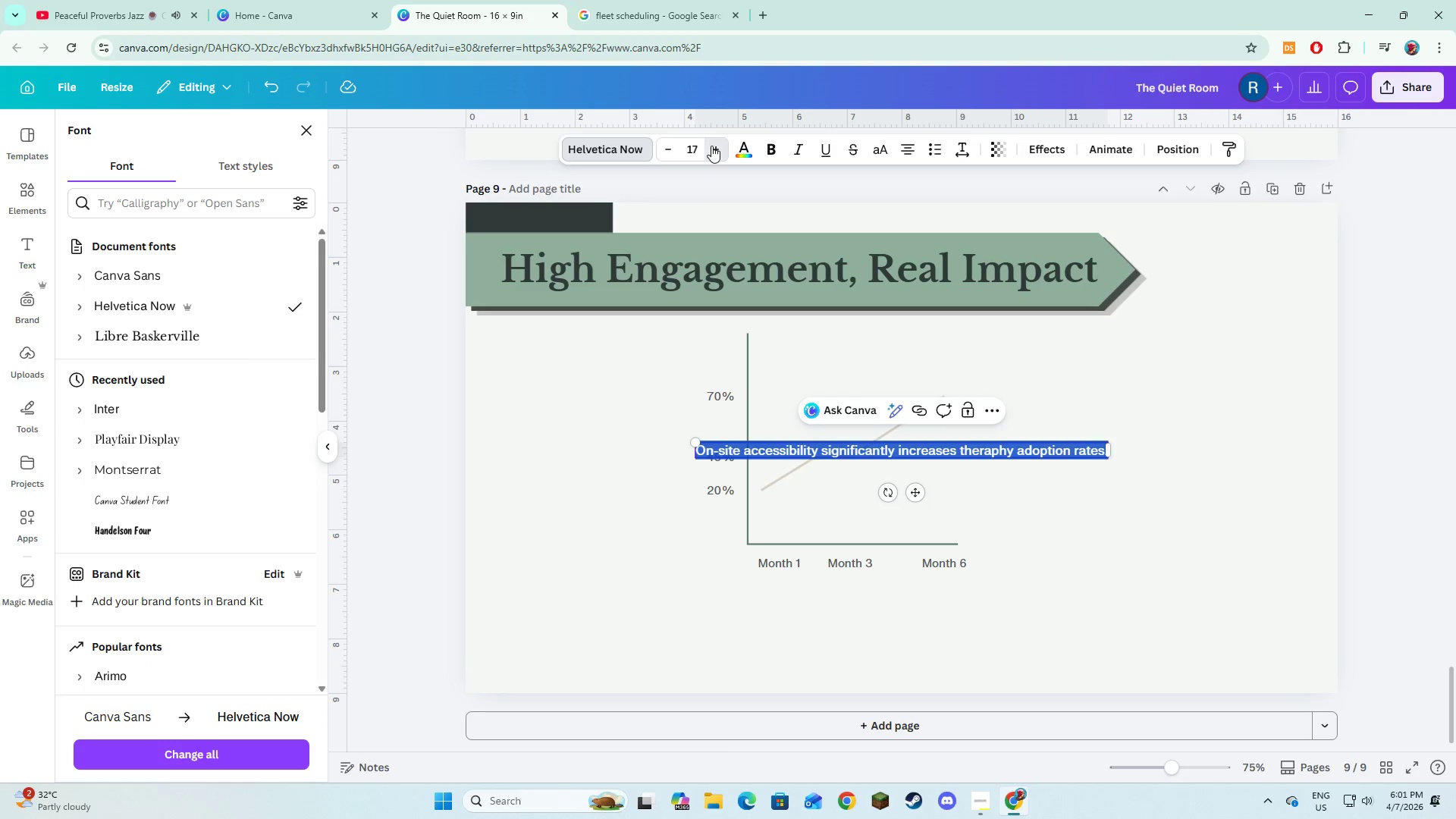 
triple_click([711, 146])
 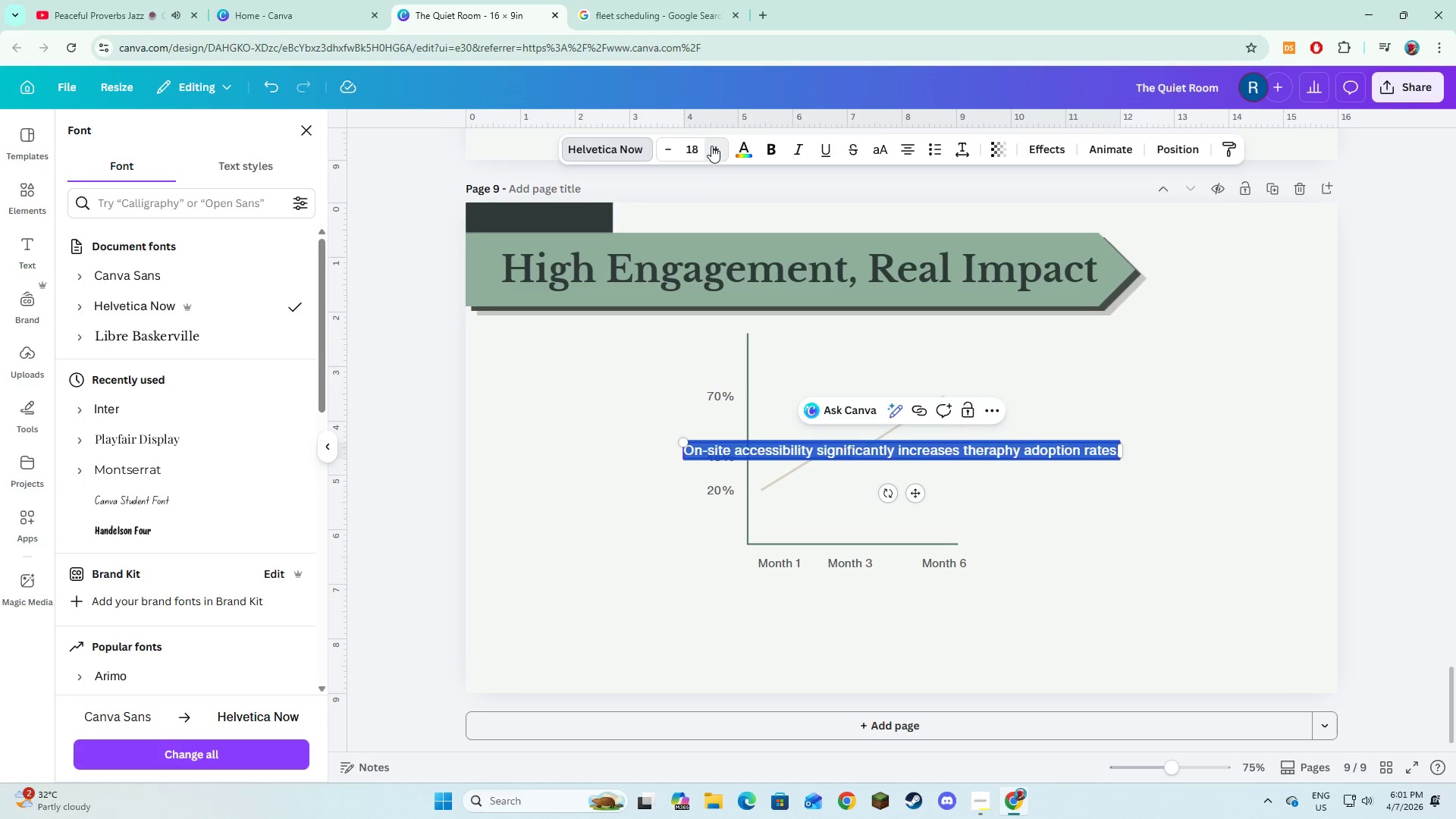 
triple_click([711, 146])
 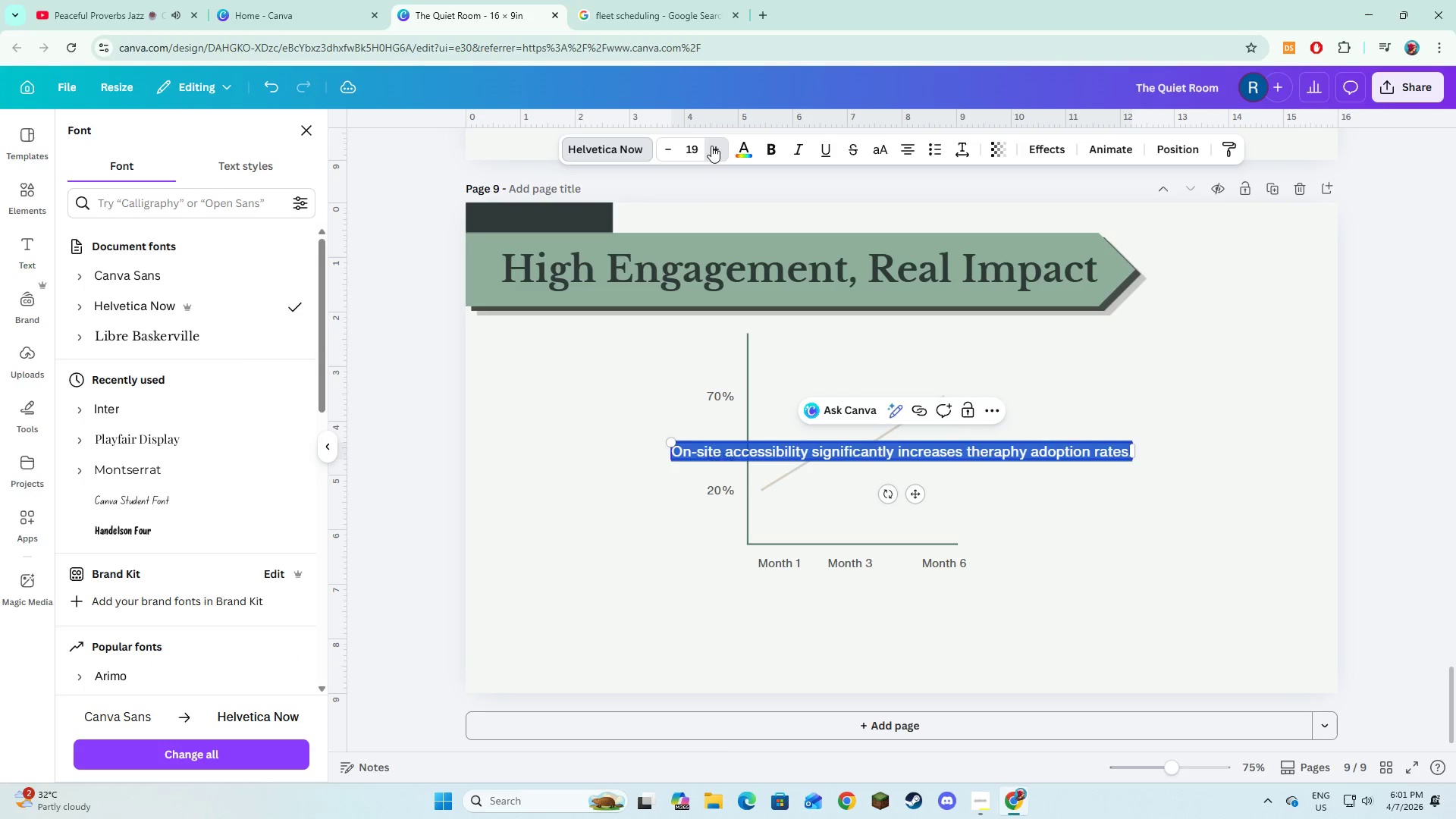 
triple_click([711, 146])
 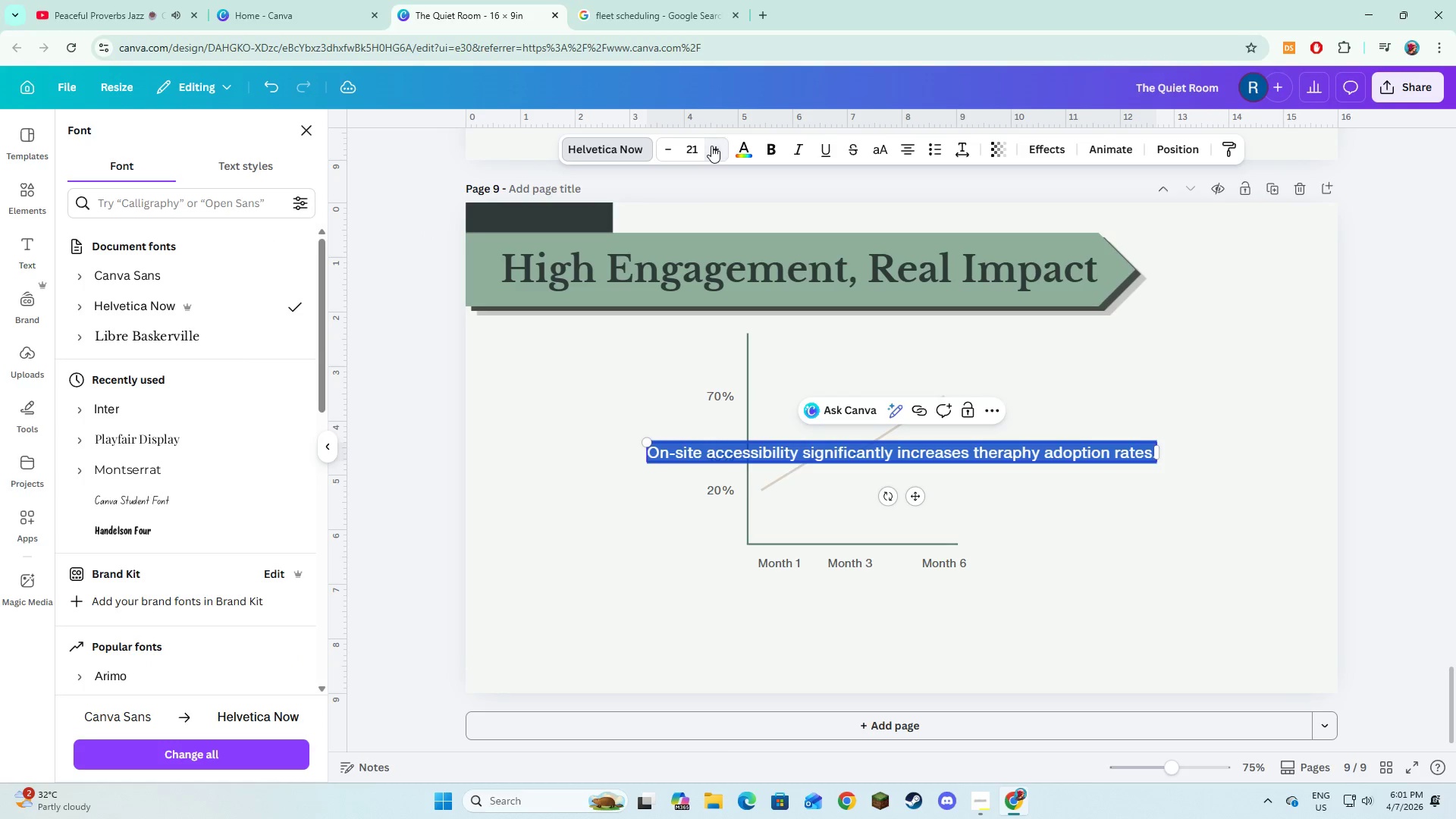 
triple_click([711, 146])
 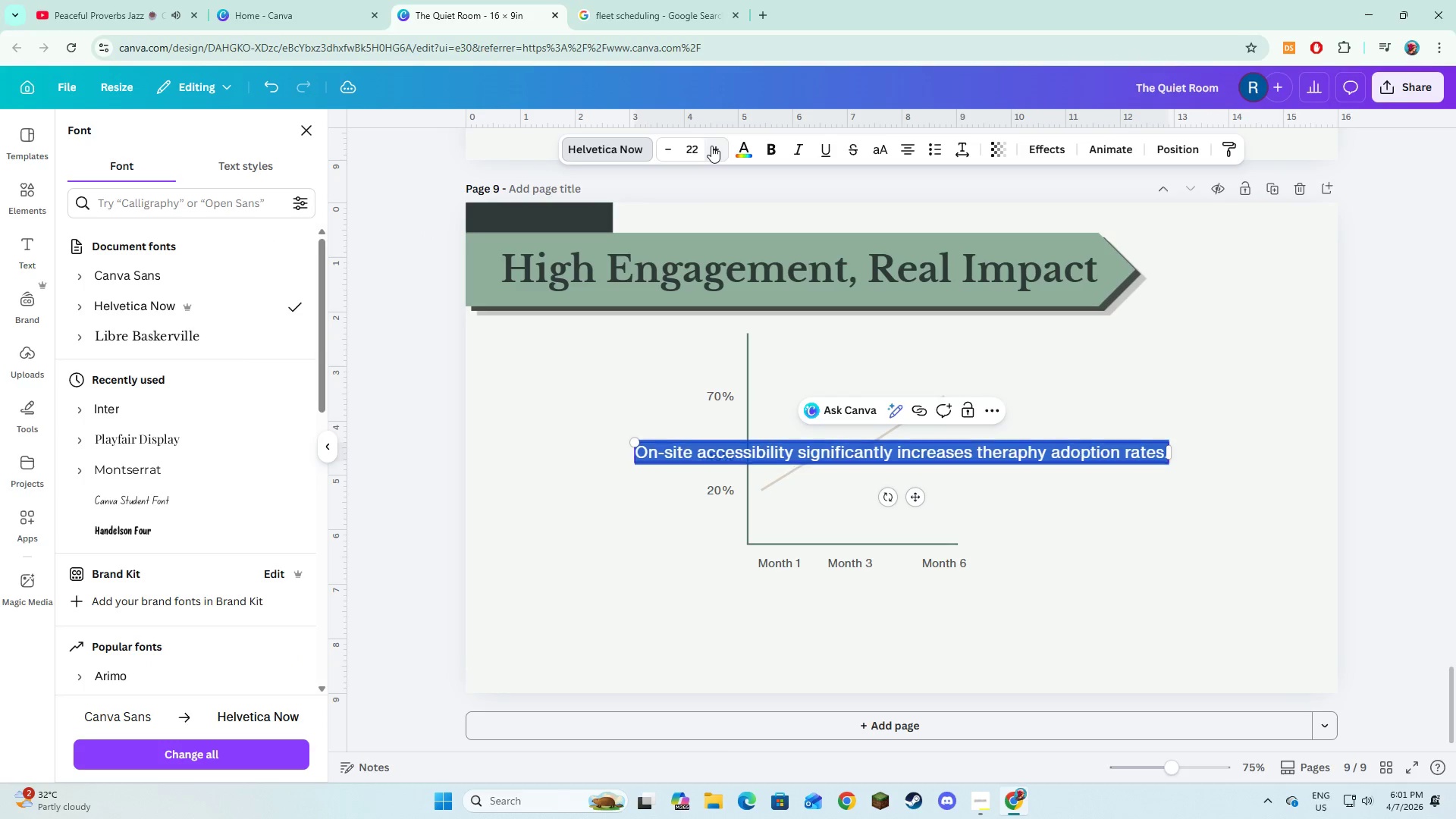 
triple_click([711, 146])
 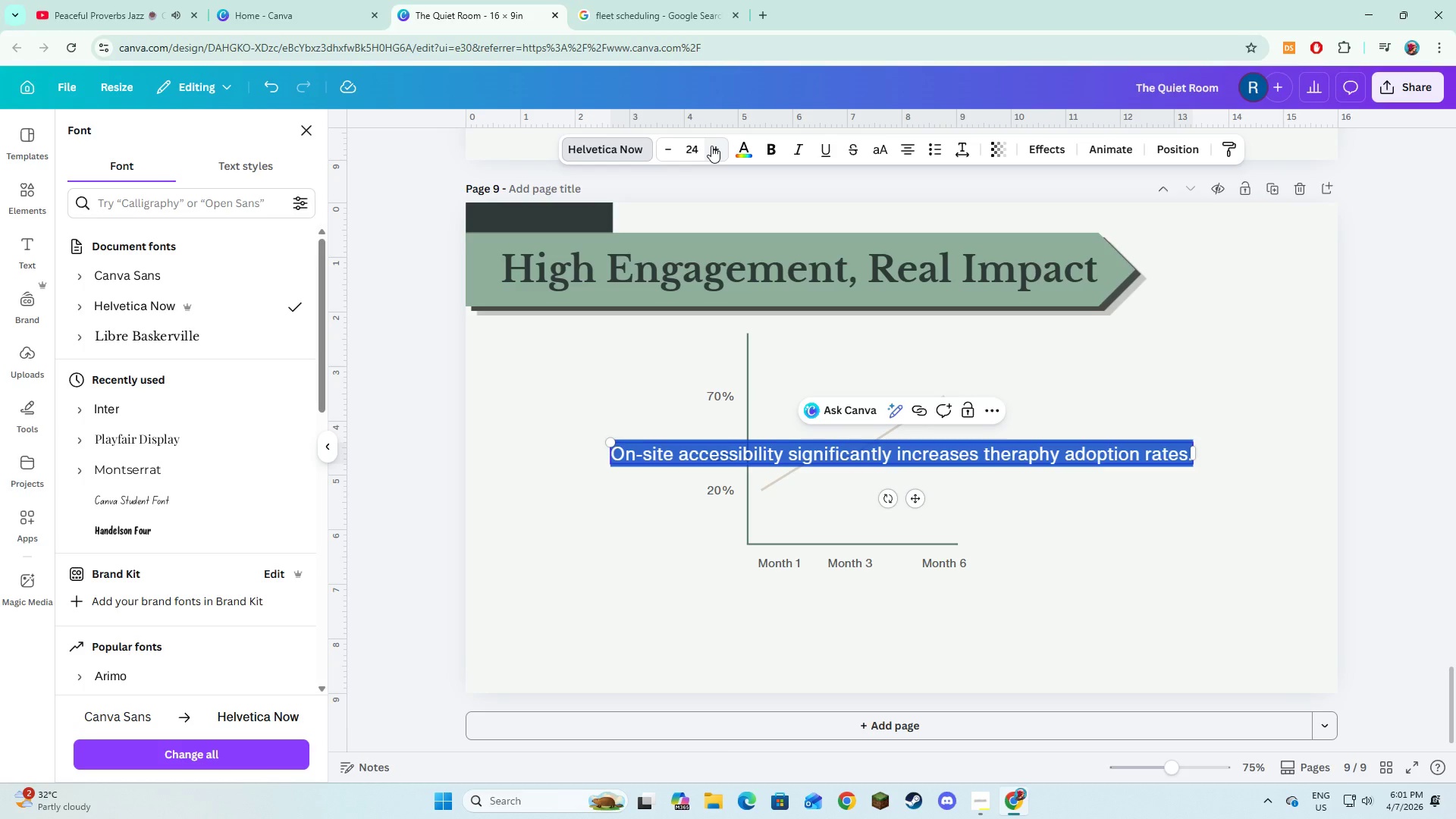 
double_click([711, 146])
 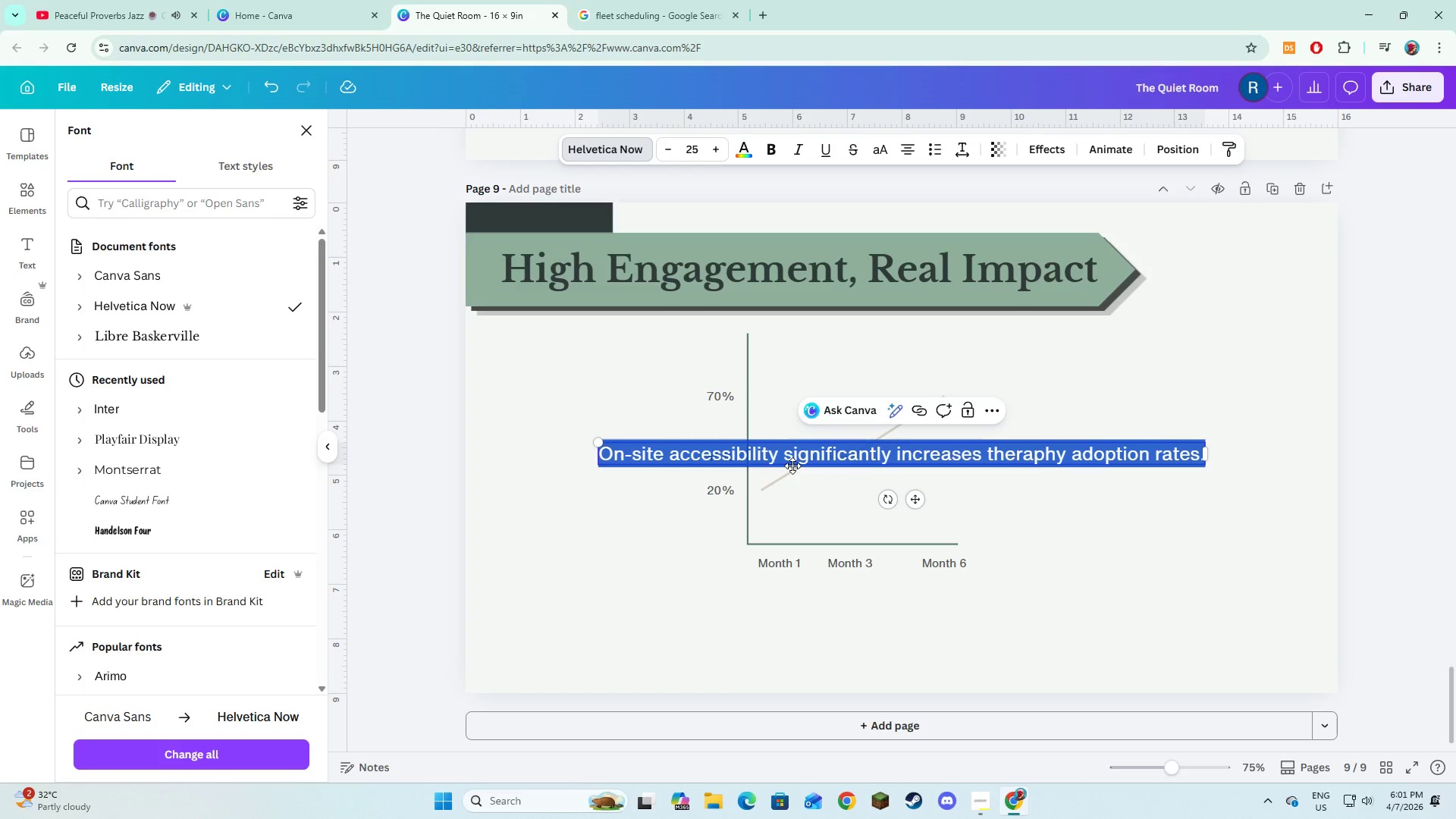 
left_click([803, 507])
 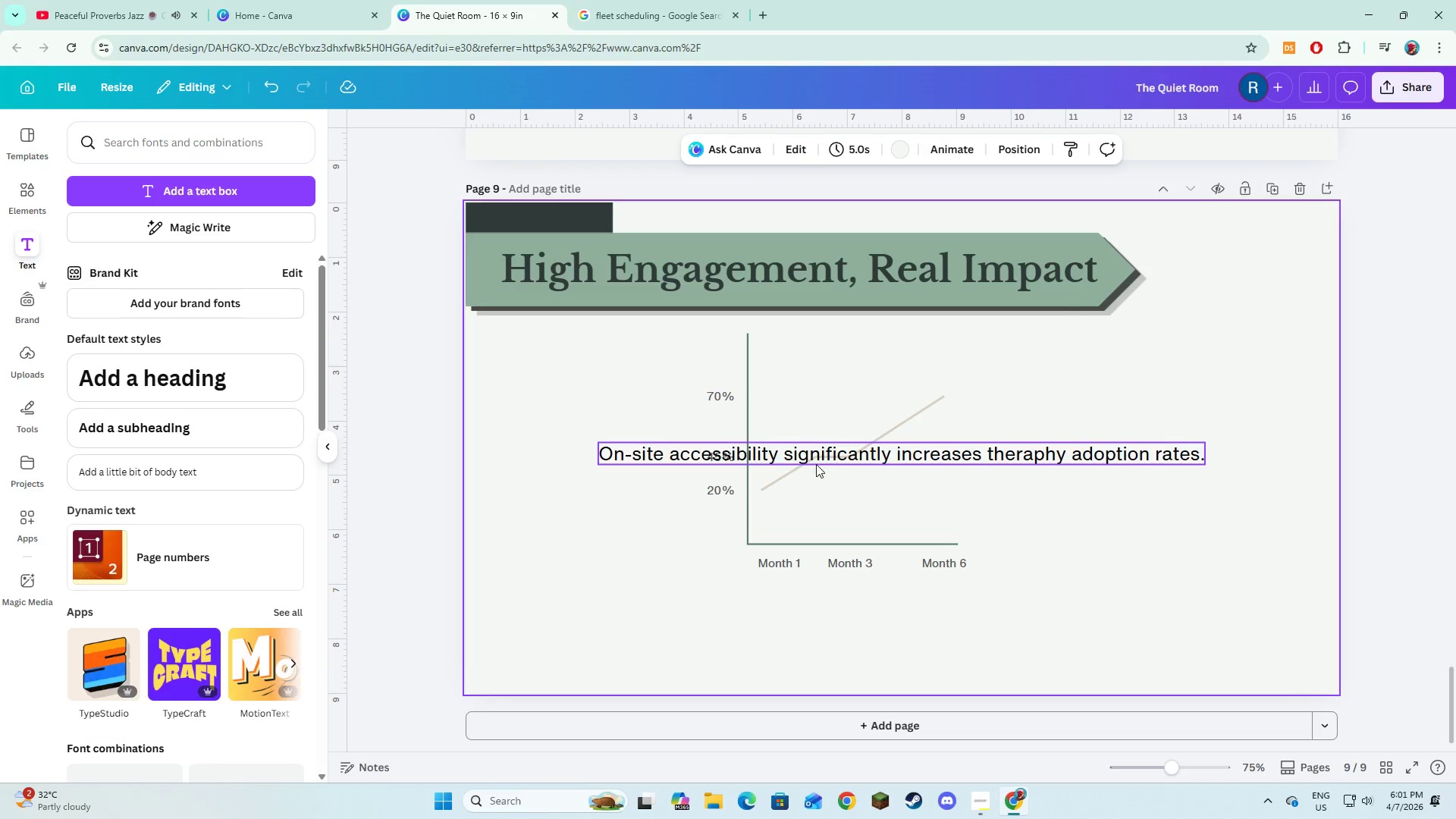 
left_click([820, 456])
 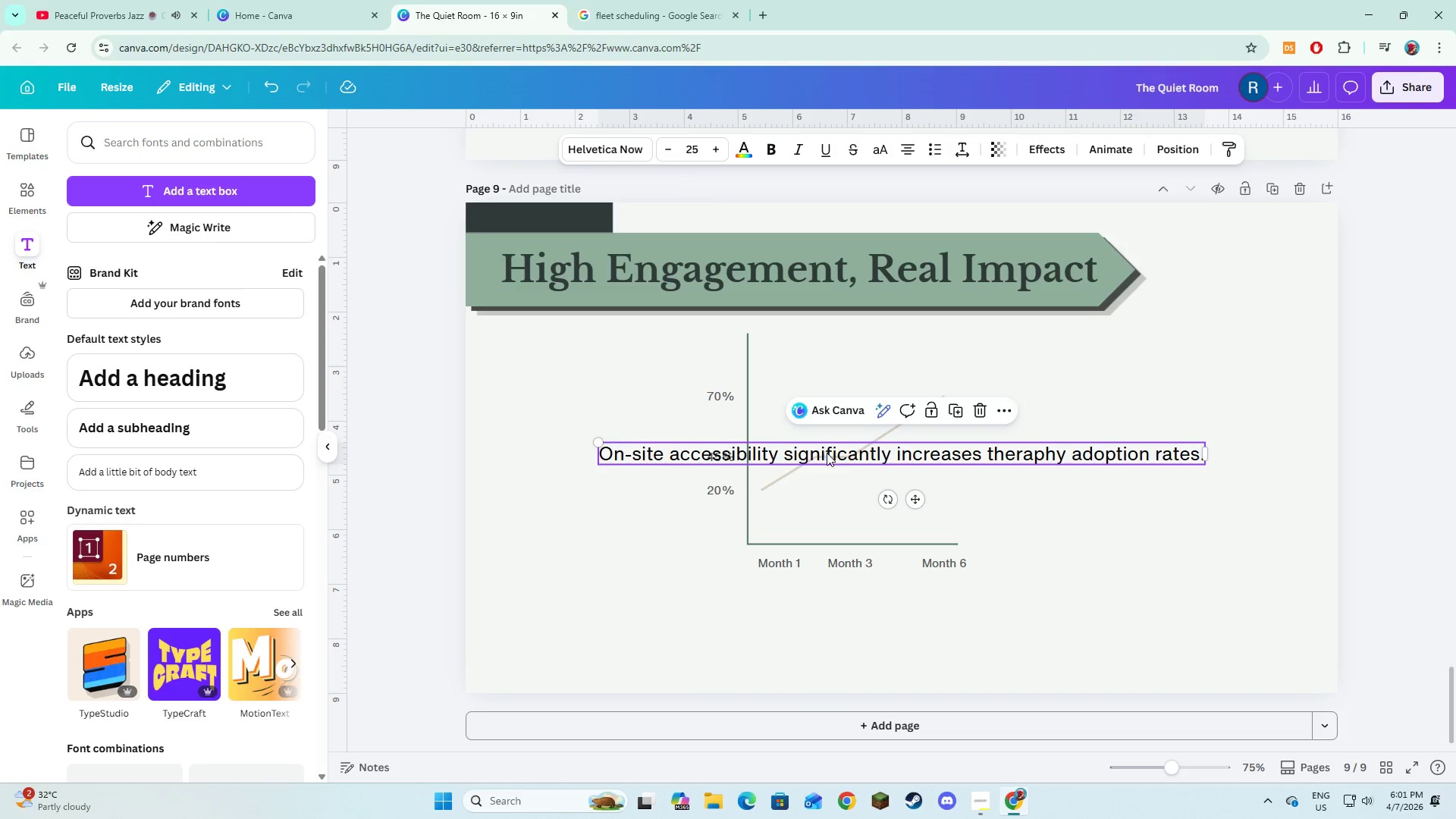 
left_click_drag(start_coordinate=[825, 451], to_coordinate=[826, 632])
 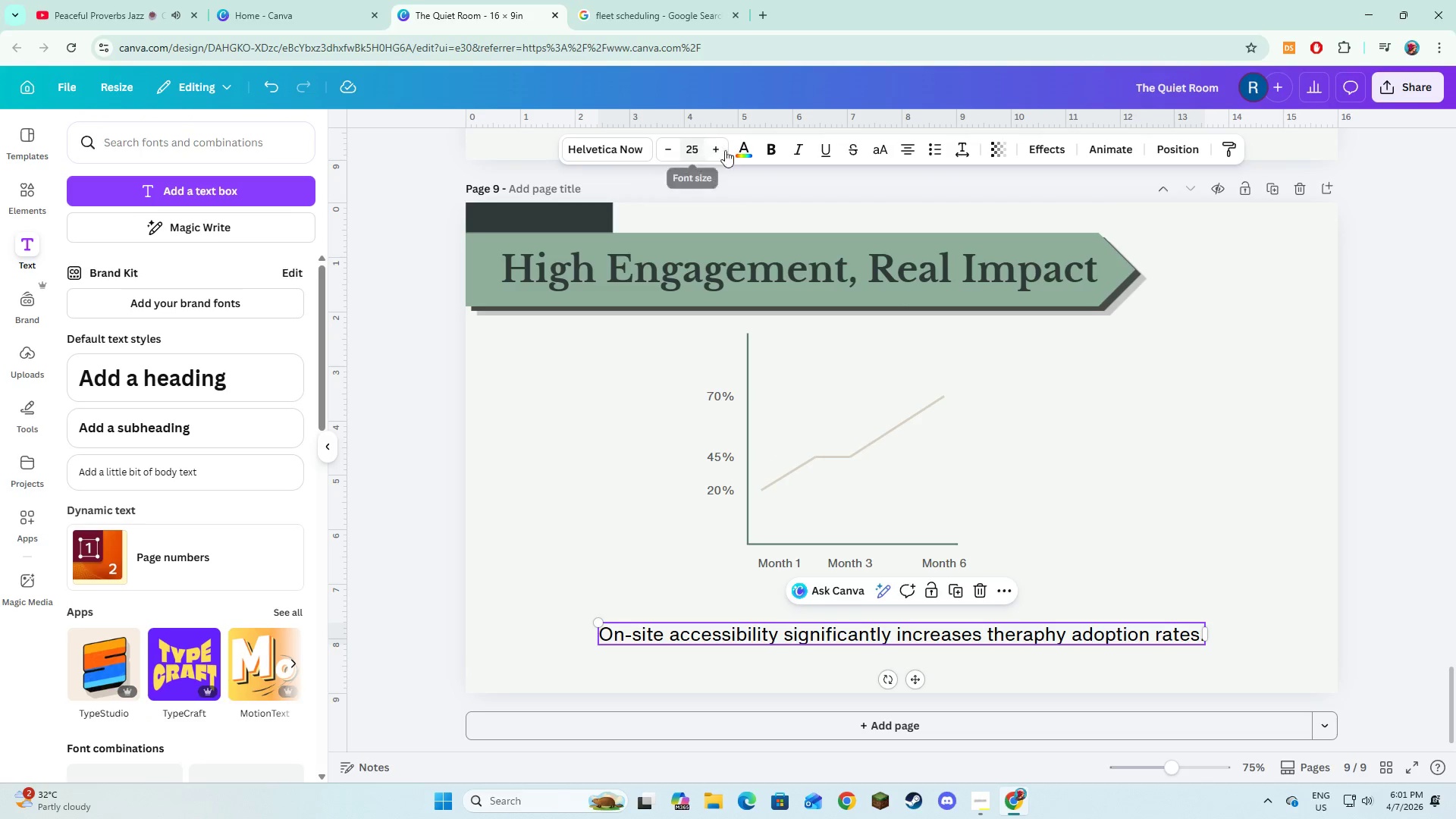 
left_click([739, 150])
 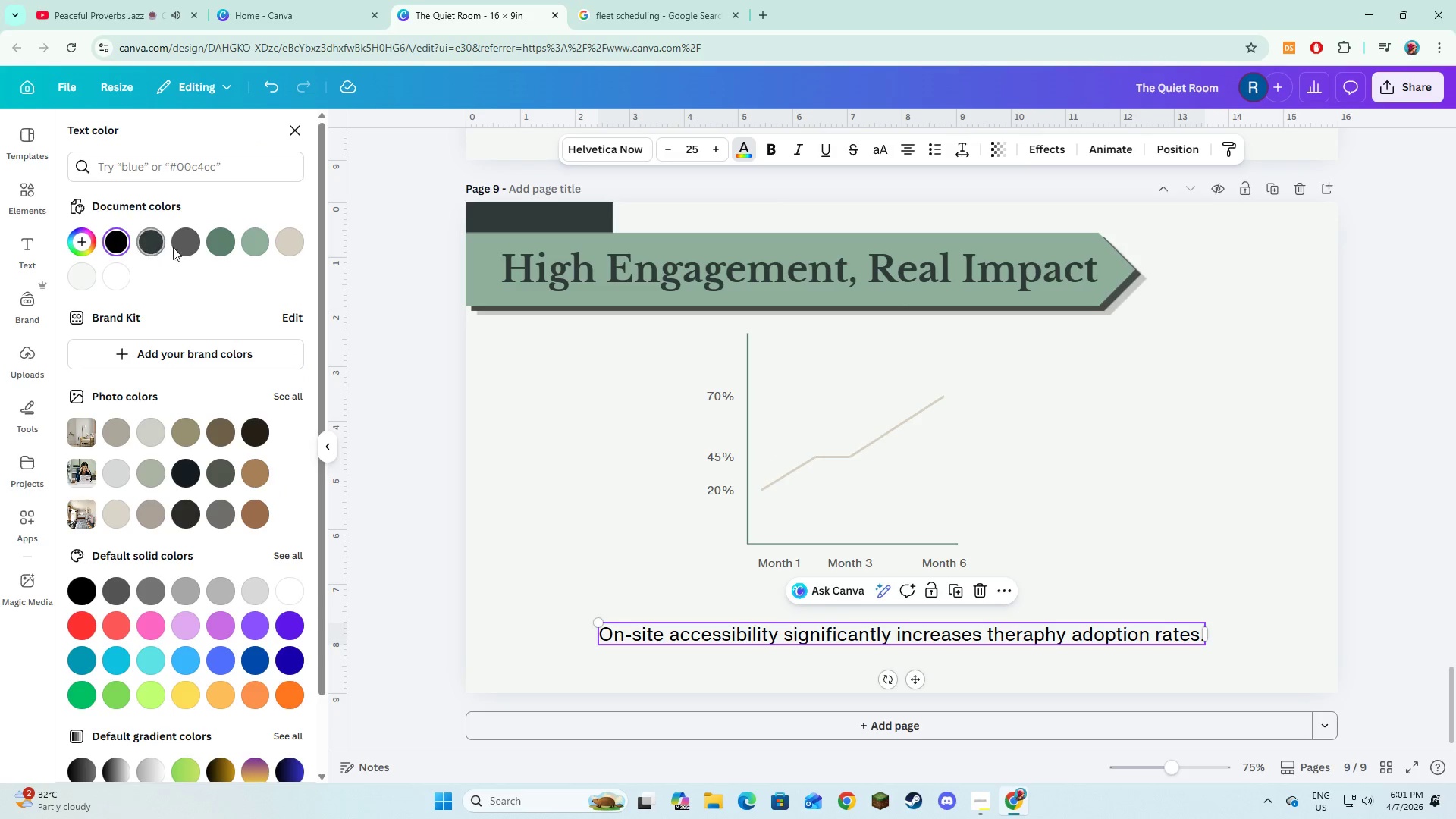 
left_click([180, 246])
 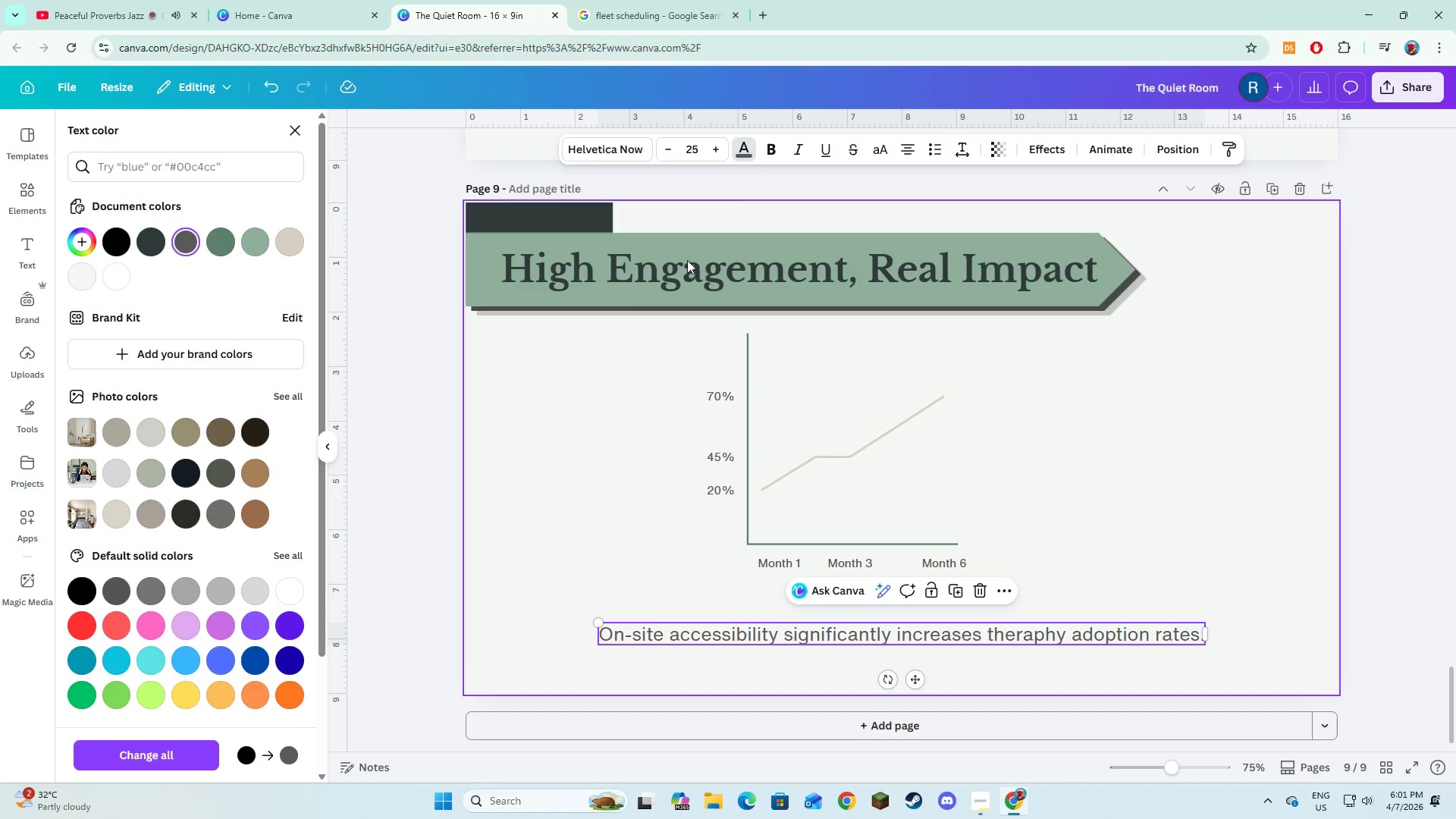 
left_click([628, 403])
 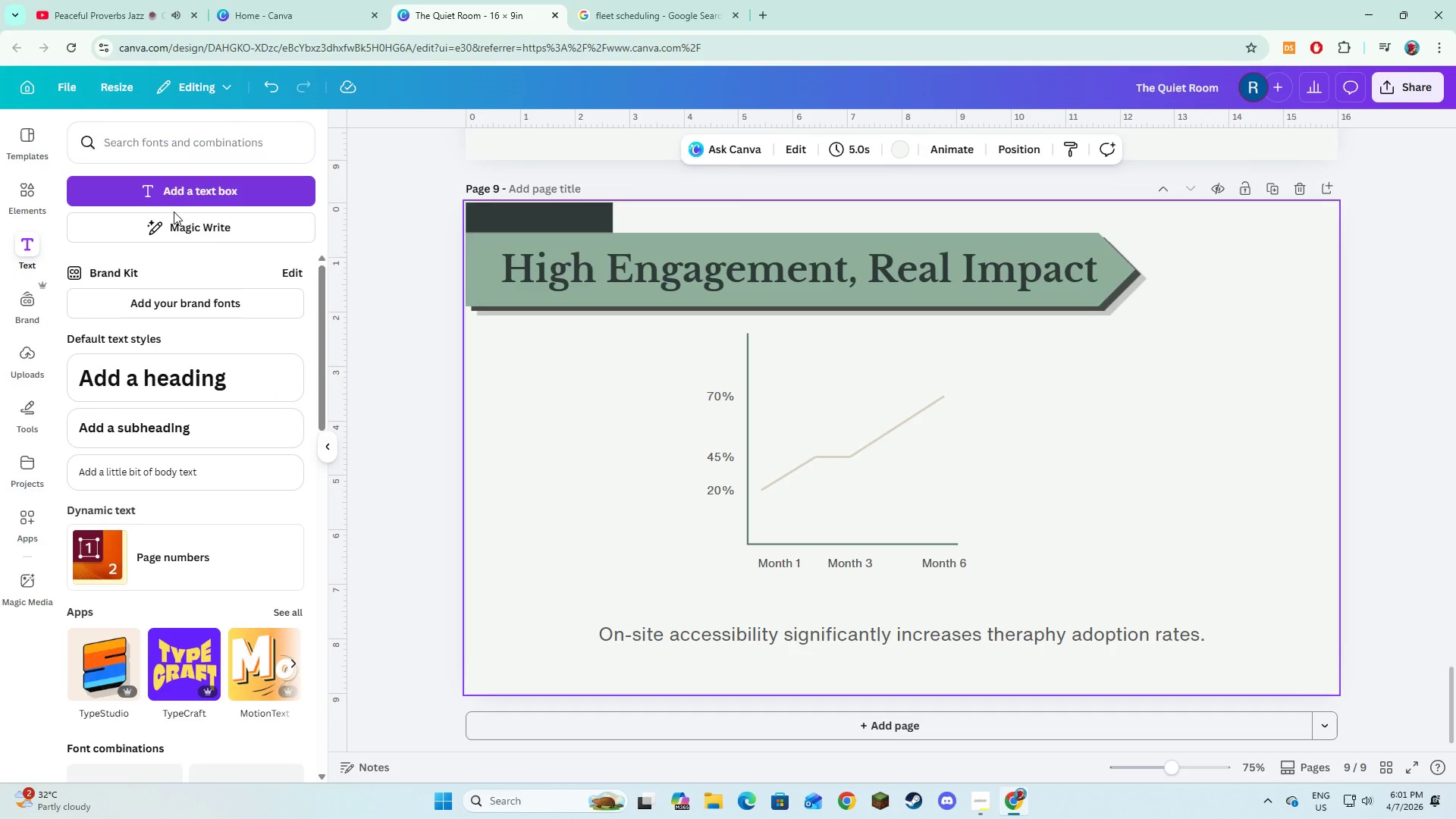 
left_click([20, 187])
 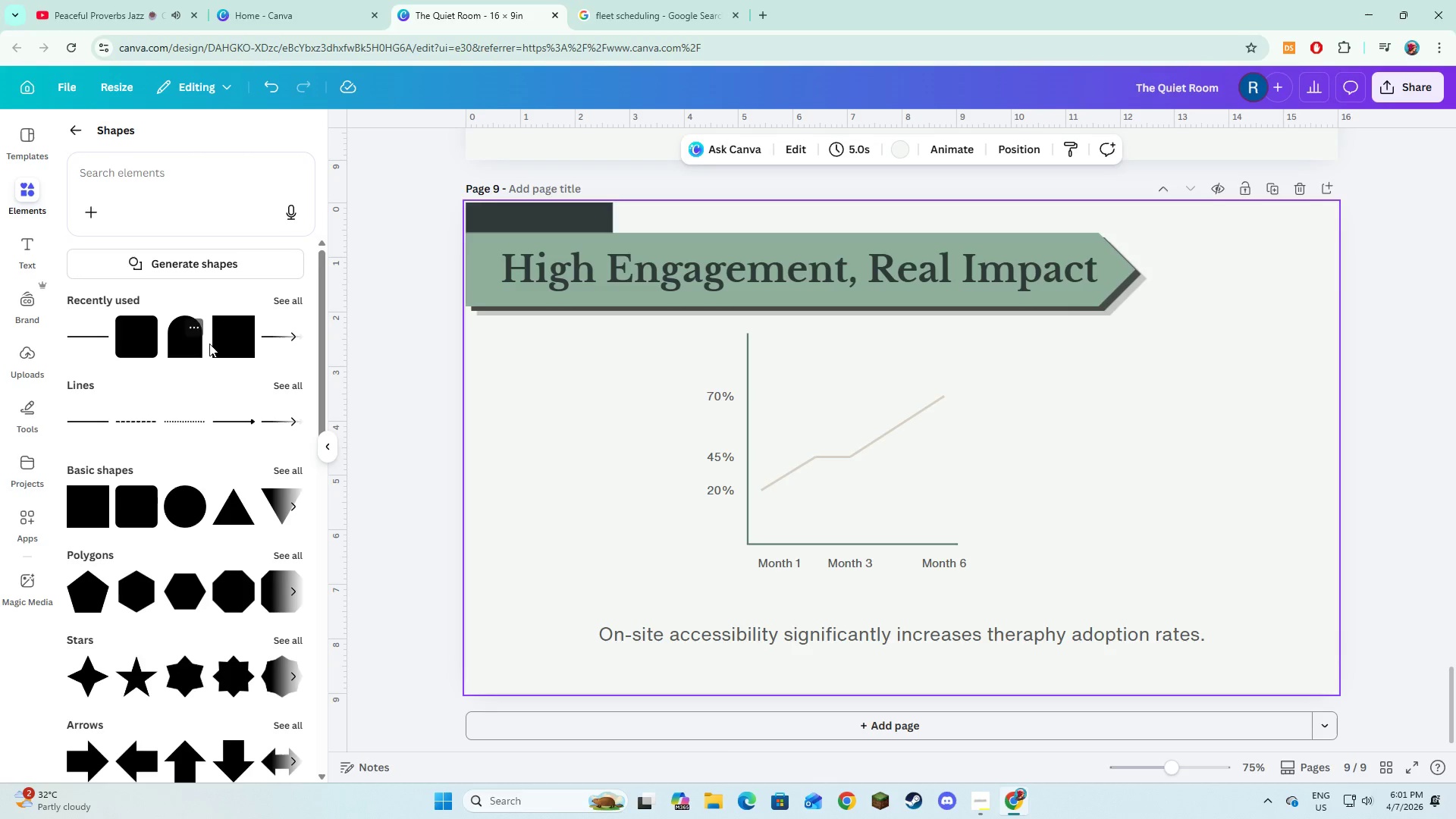 
left_click([225, 348])
 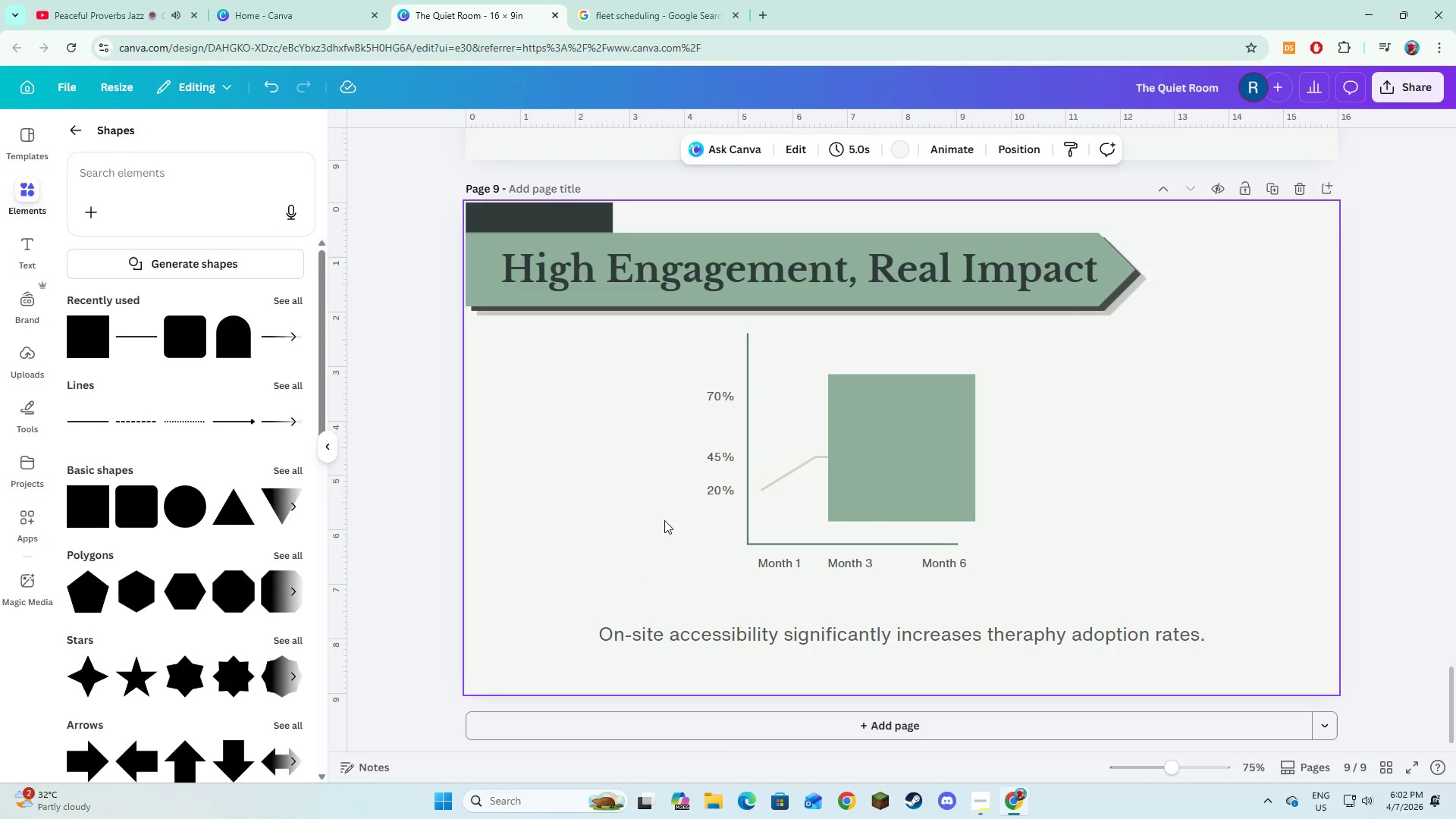 
left_click([871, 463])
 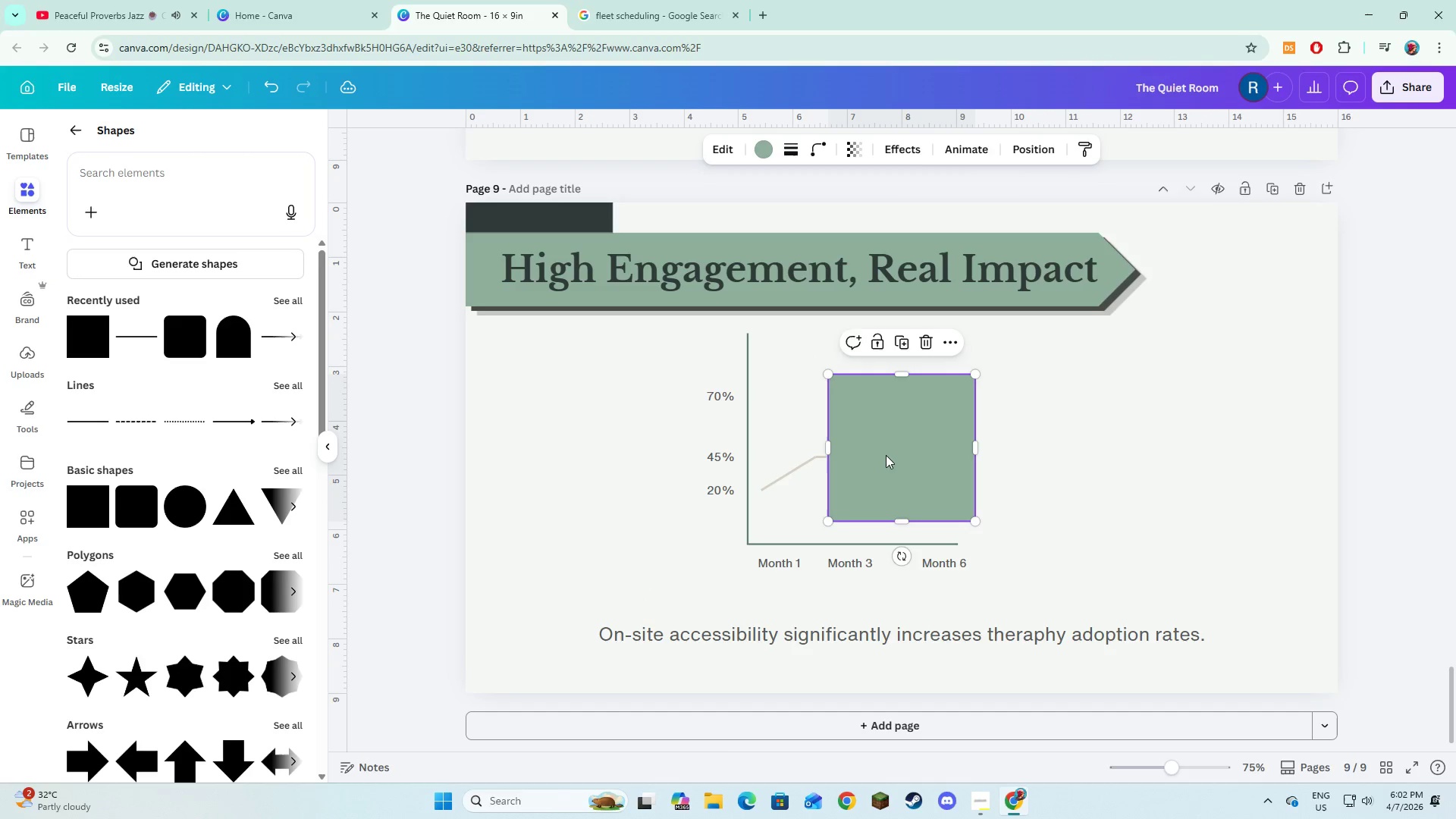 
left_click_drag(start_coordinate=[886, 455], to_coordinate=[643, 592])
 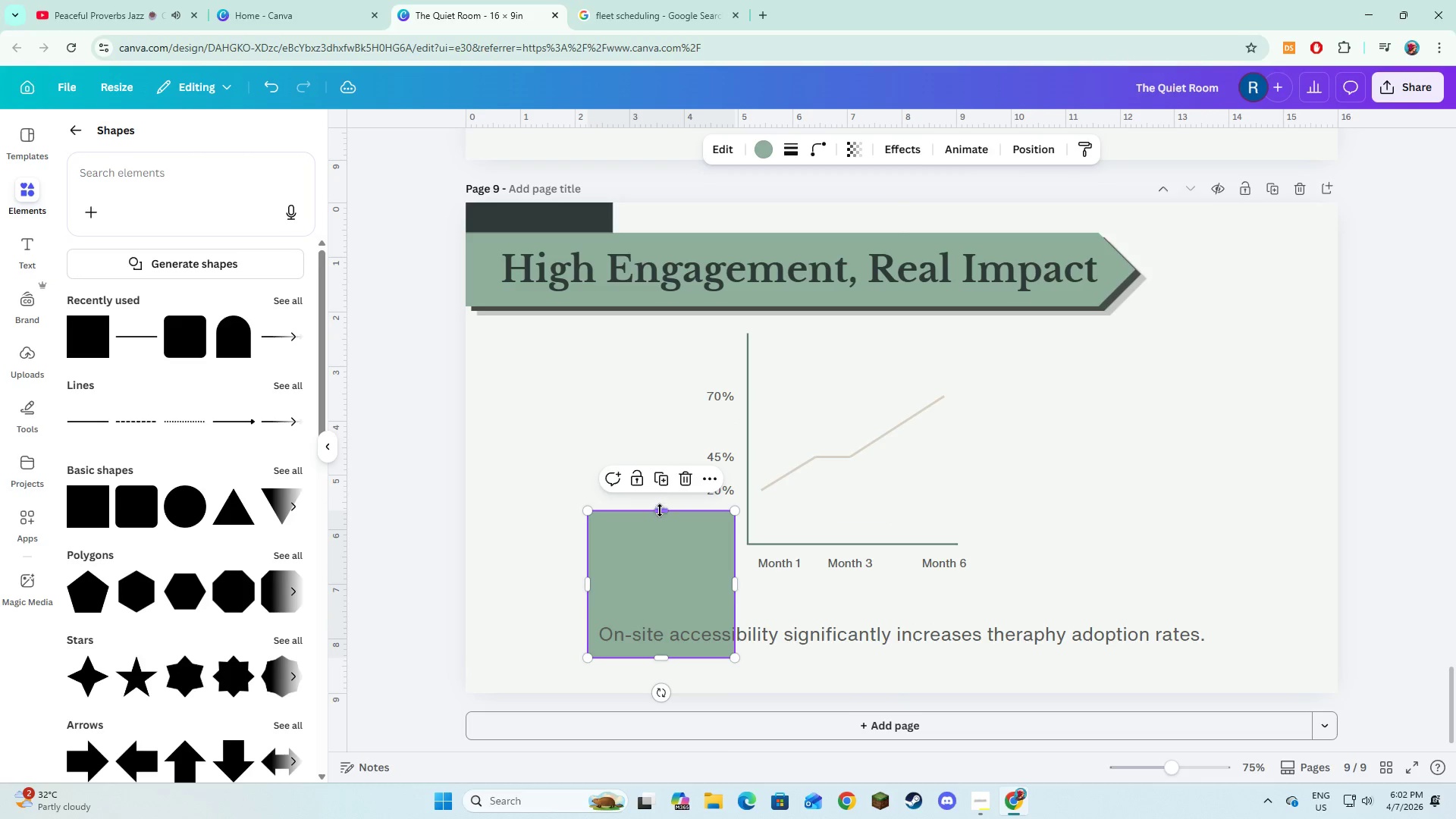 
left_click_drag(start_coordinate=[660, 510], to_coordinate=[664, 614])
 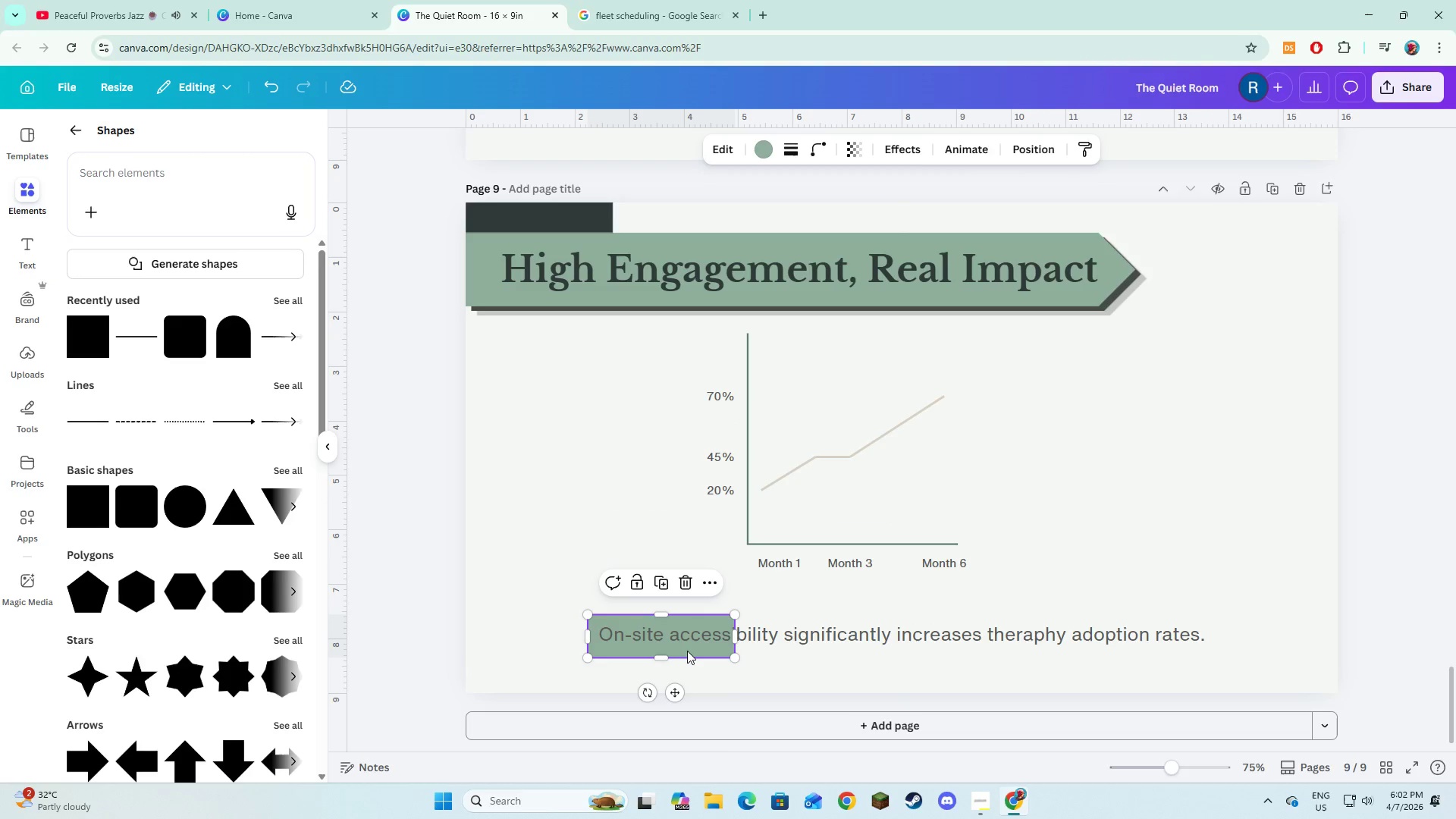 
left_click_drag(start_coordinate=[687, 651], to_coordinate=[689, 647])
 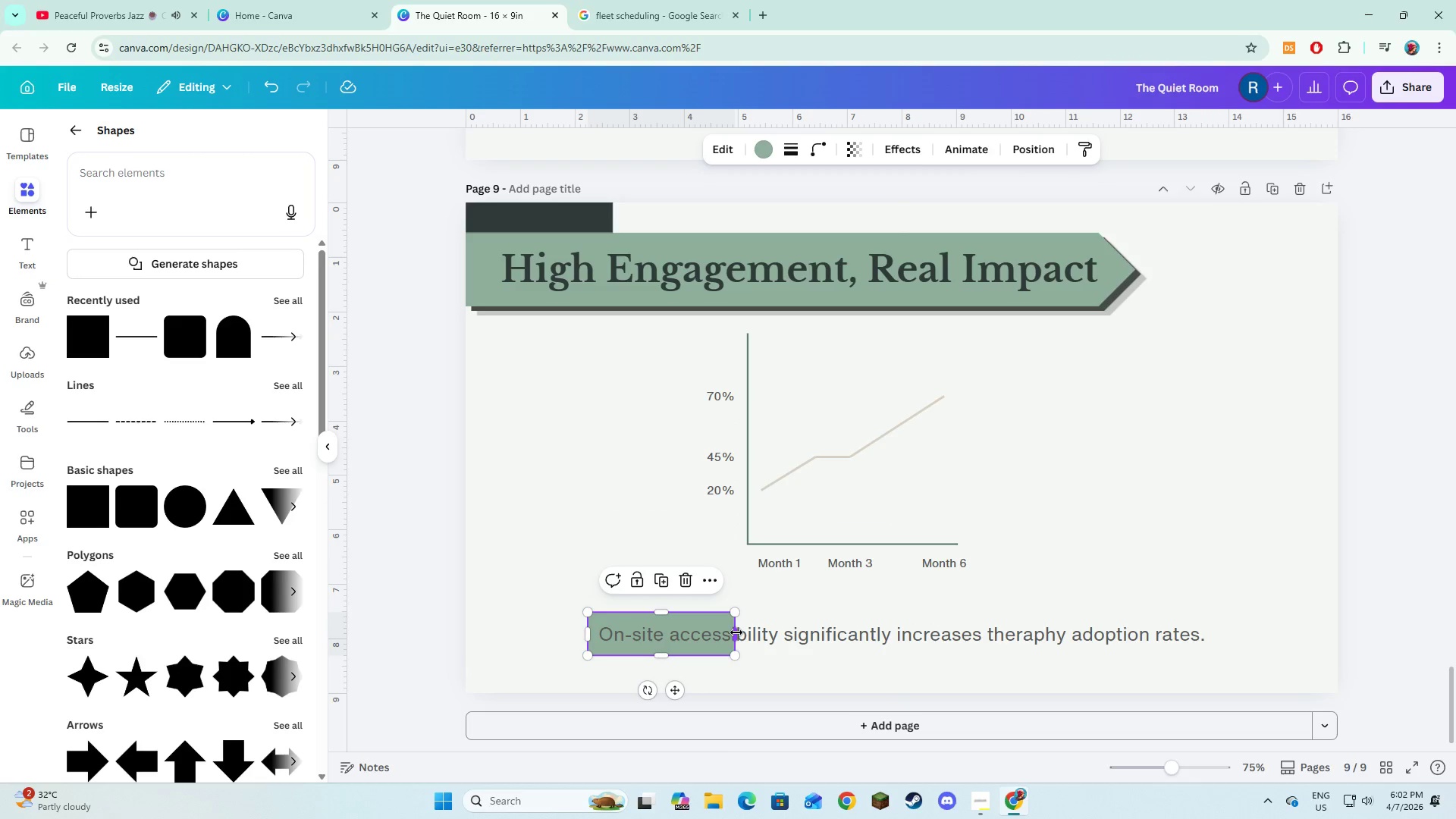 
left_click_drag(start_coordinate=[736, 632], to_coordinate=[1217, 635])
 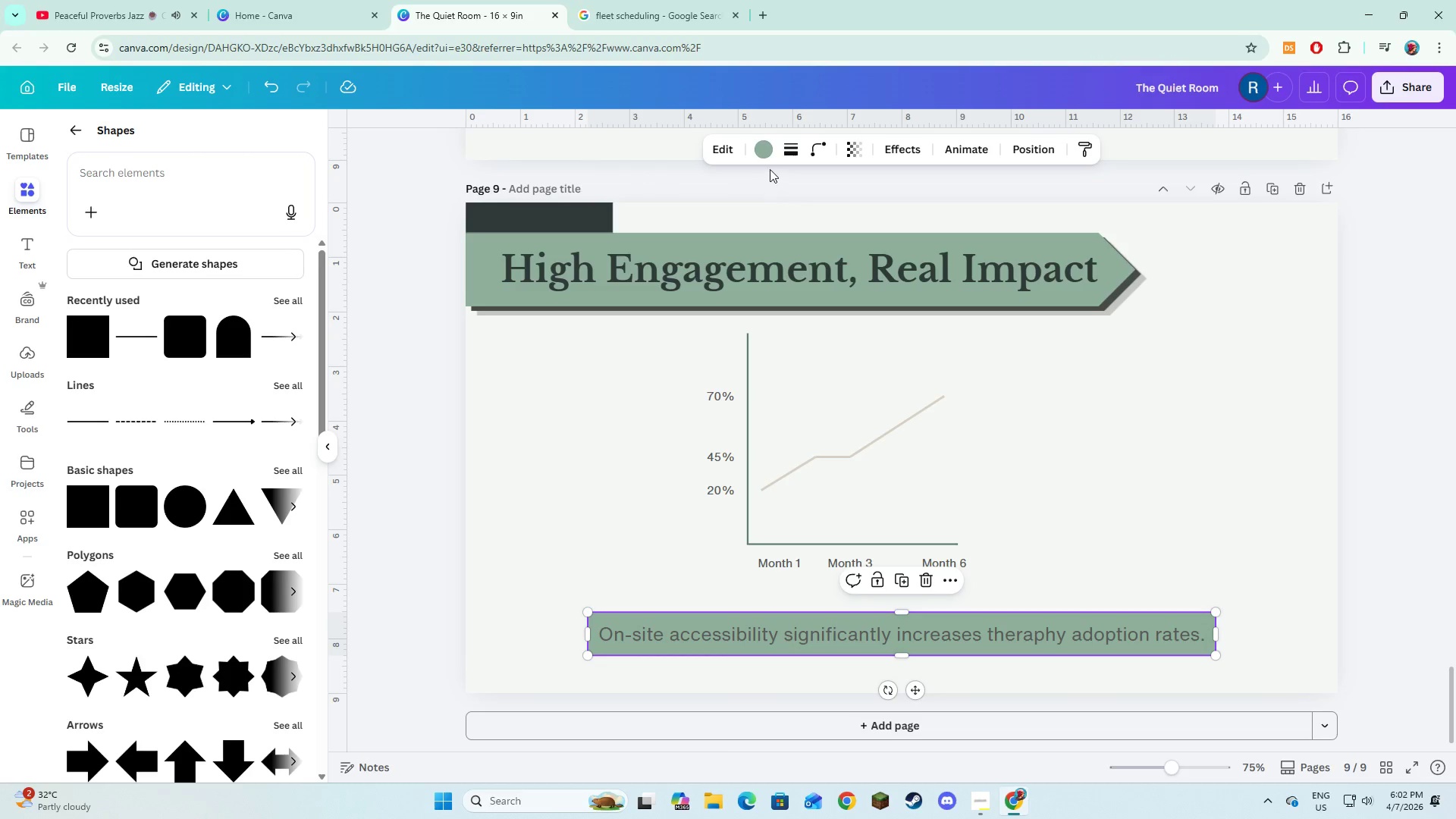 
left_click([799, 154])
 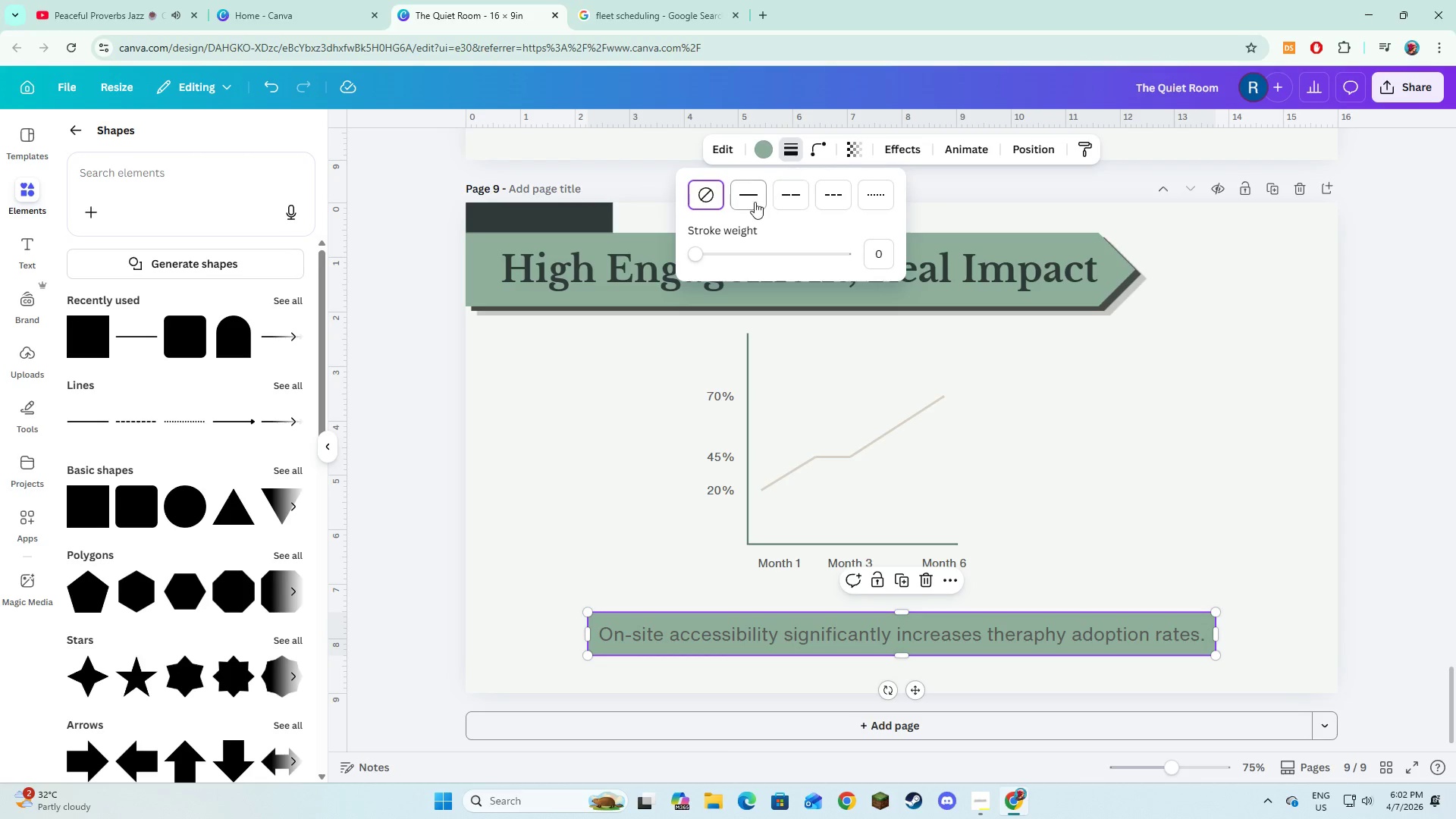 
left_click([752, 202])
 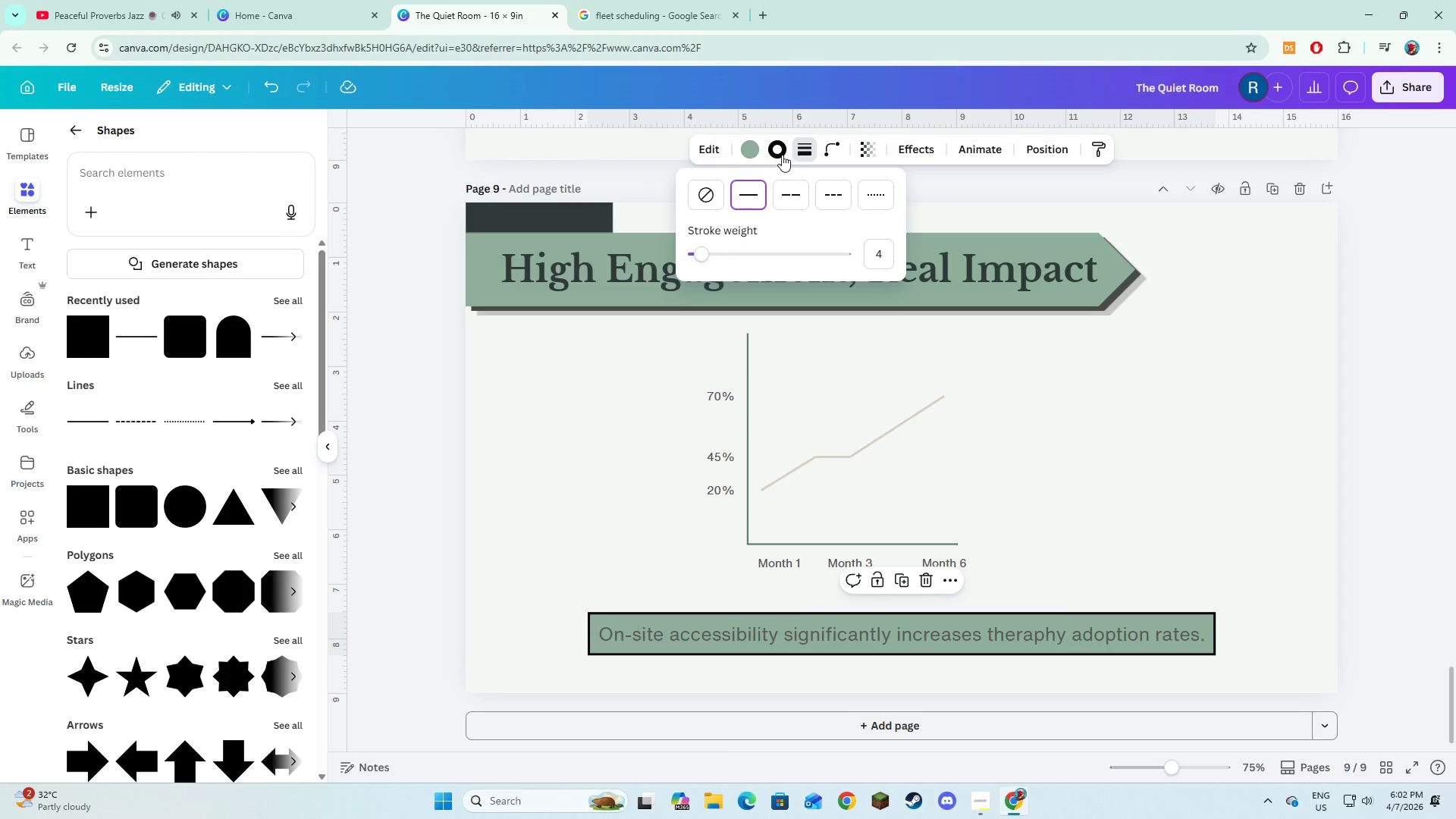 
left_click([782, 155])
 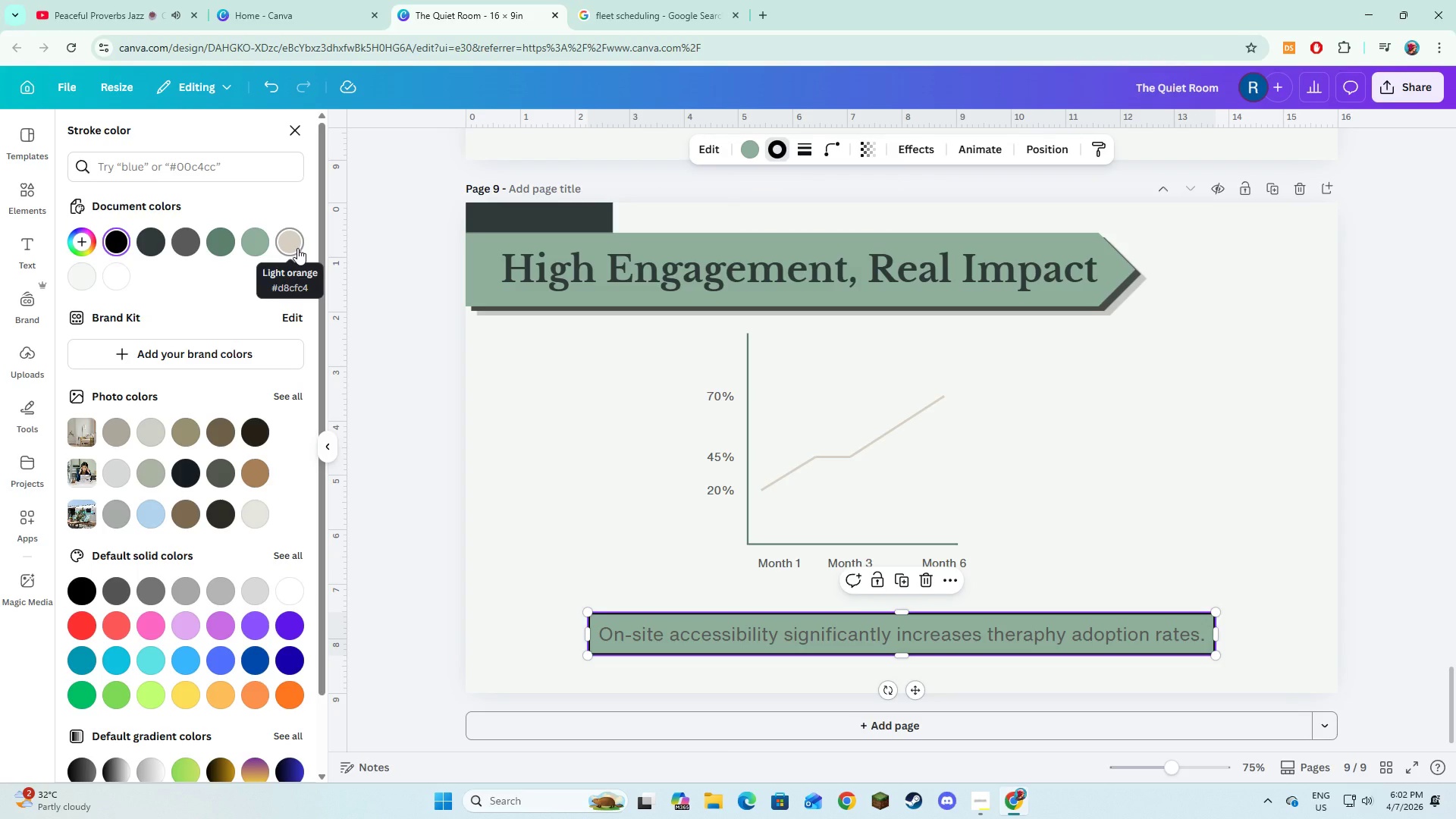 
left_click([297, 248])
 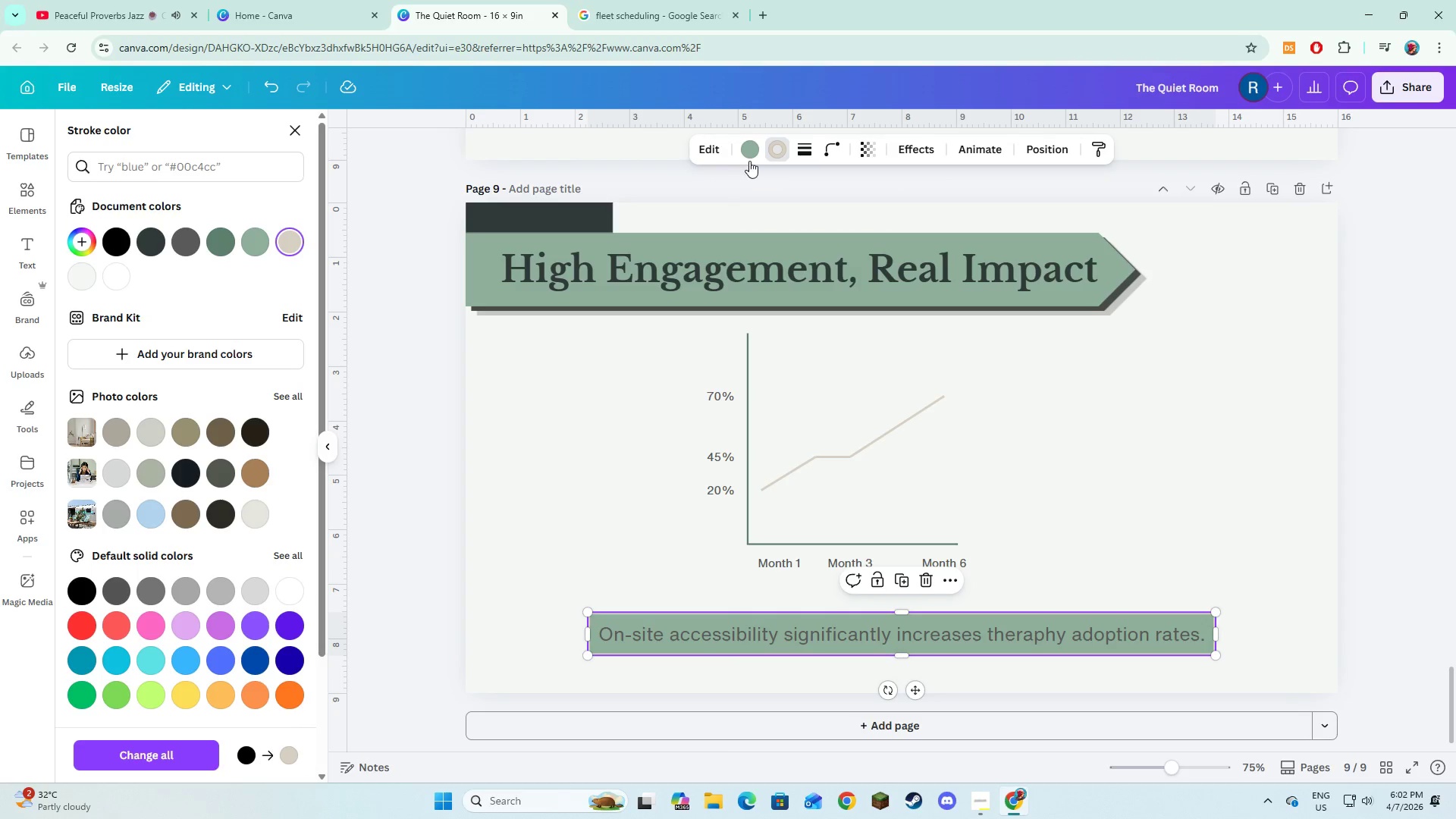 
left_click([747, 150])
 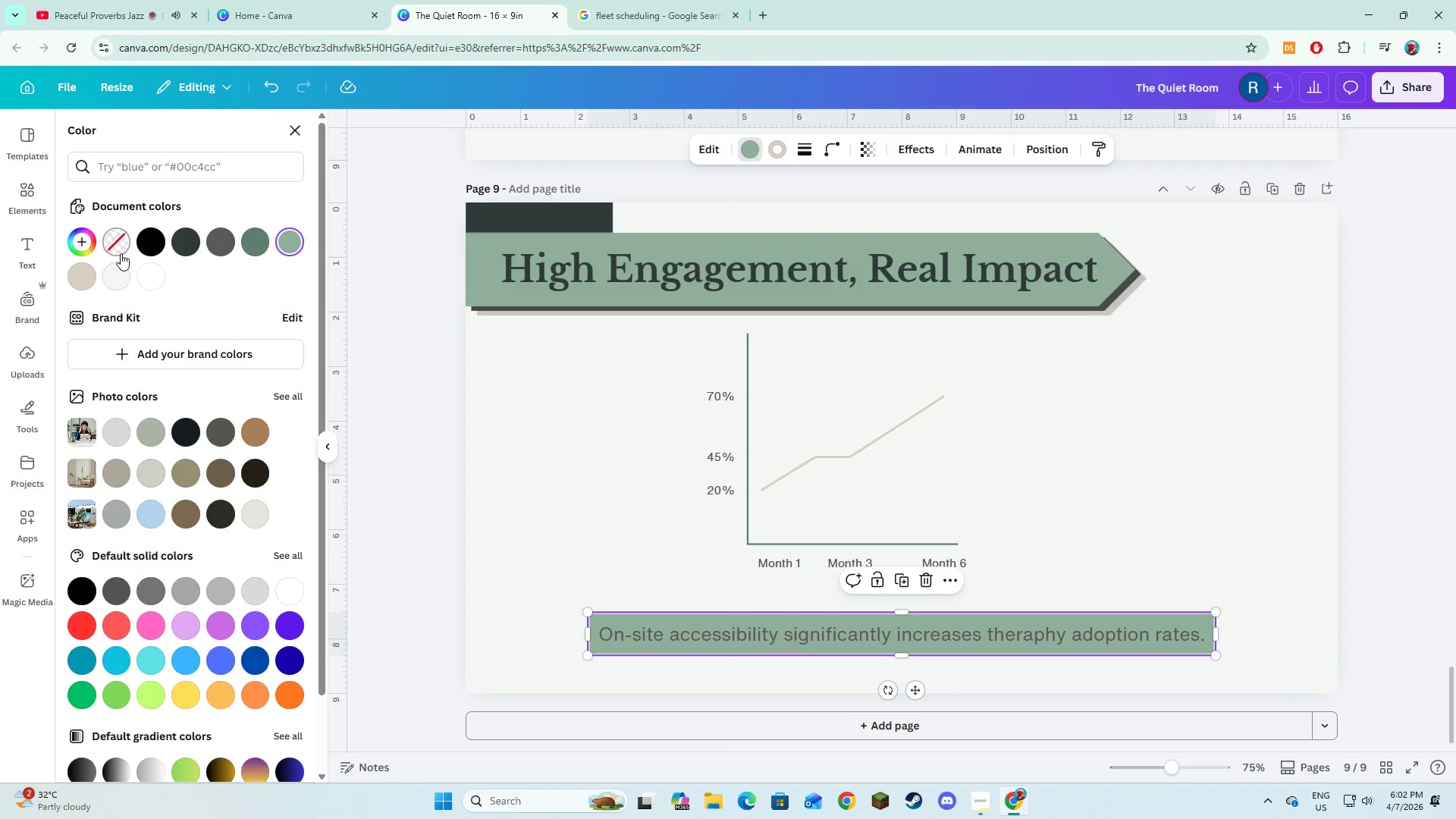 
left_click([115, 248])
 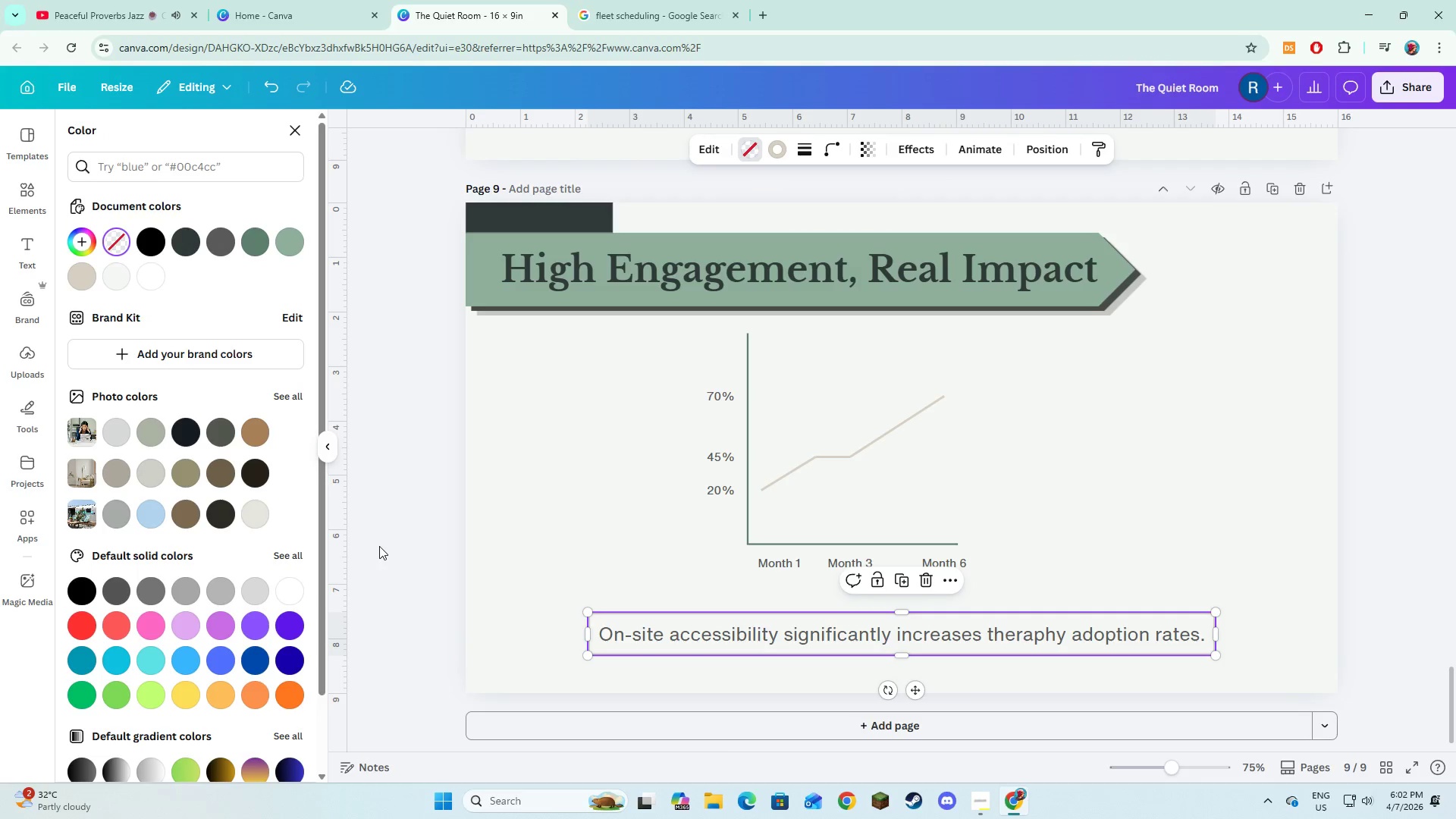 
left_click([488, 545])
 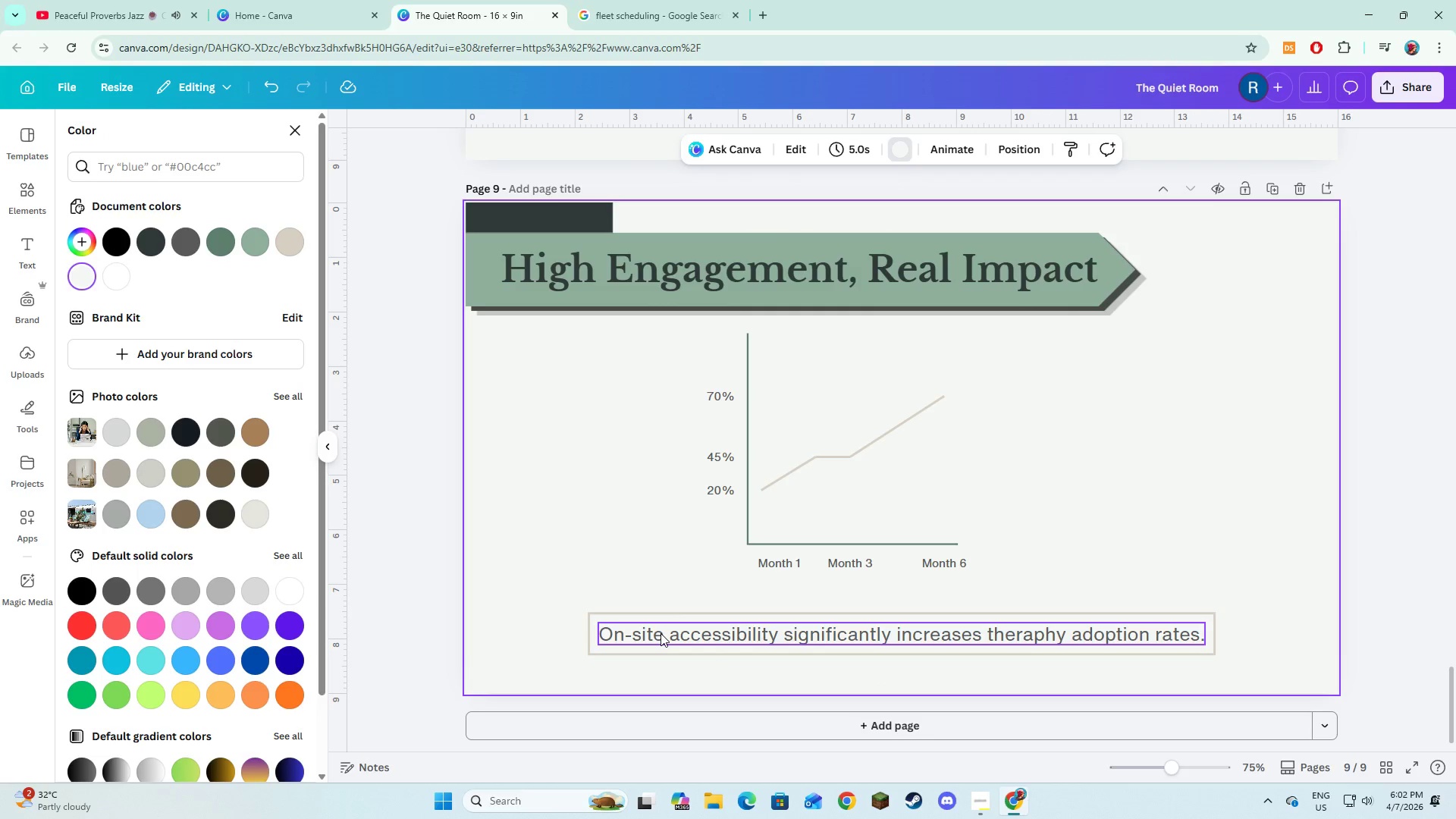 
left_click([519, 572])
 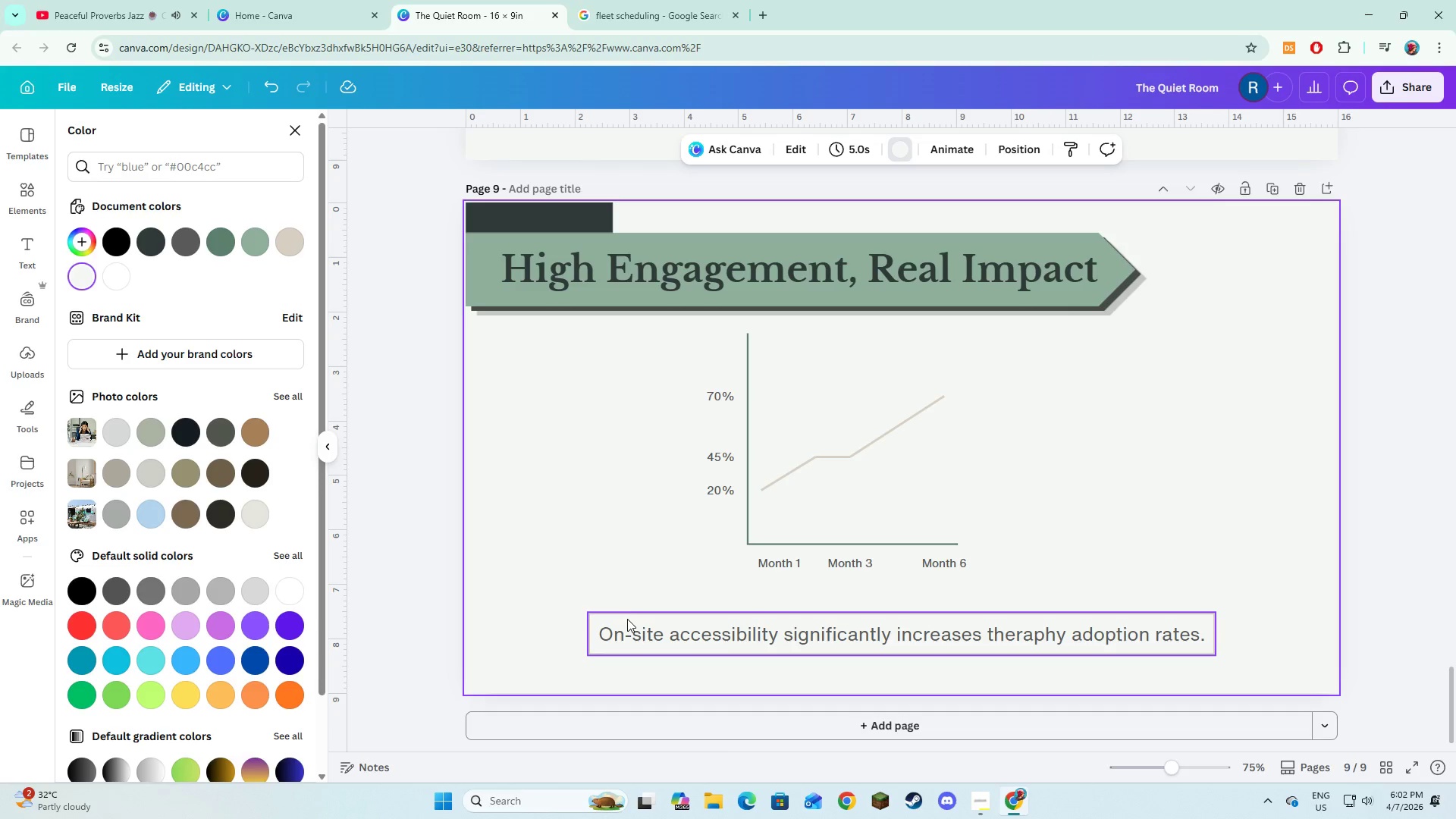 
left_click([628, 616])
 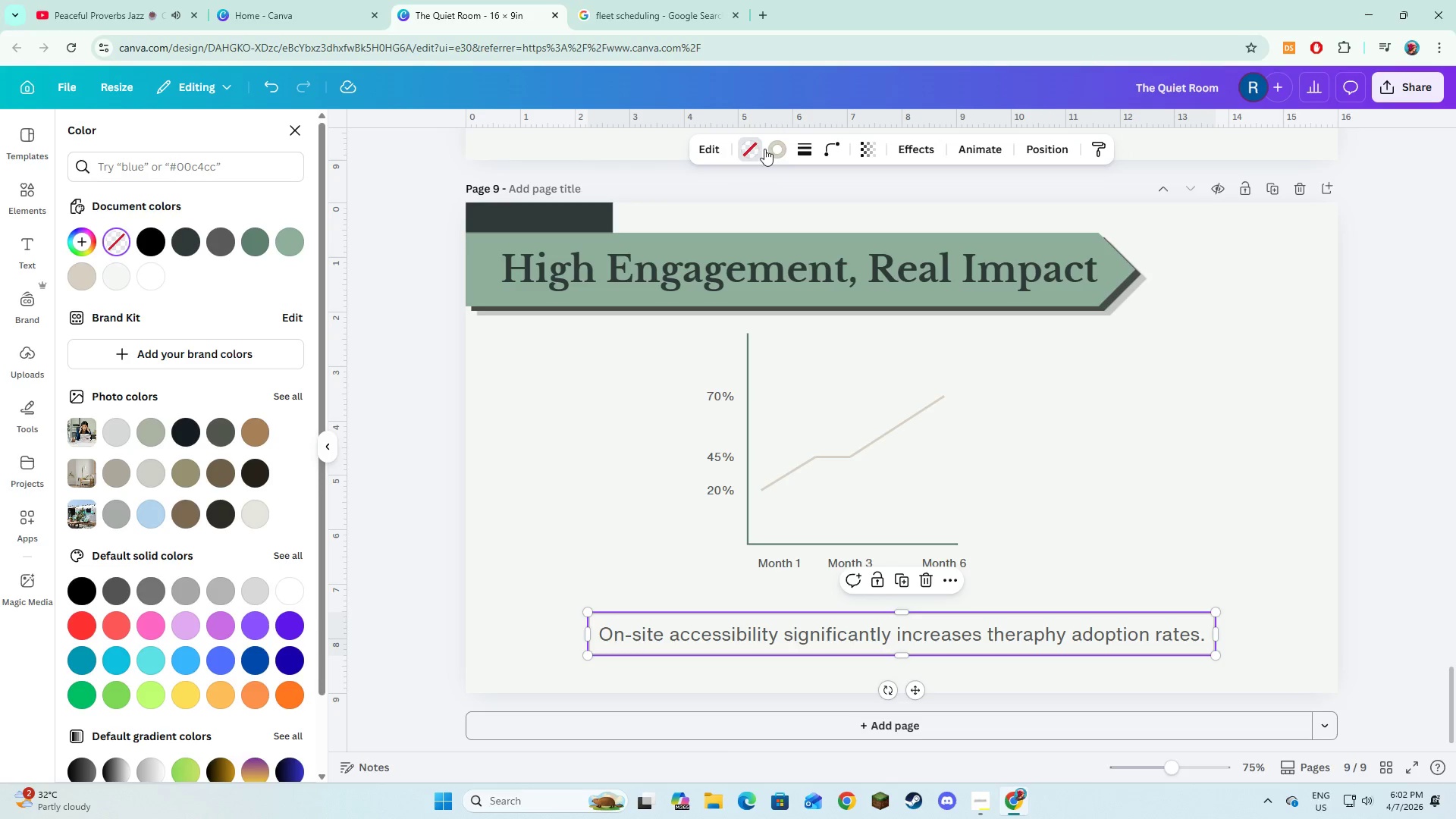 
left_click([765, 149])
 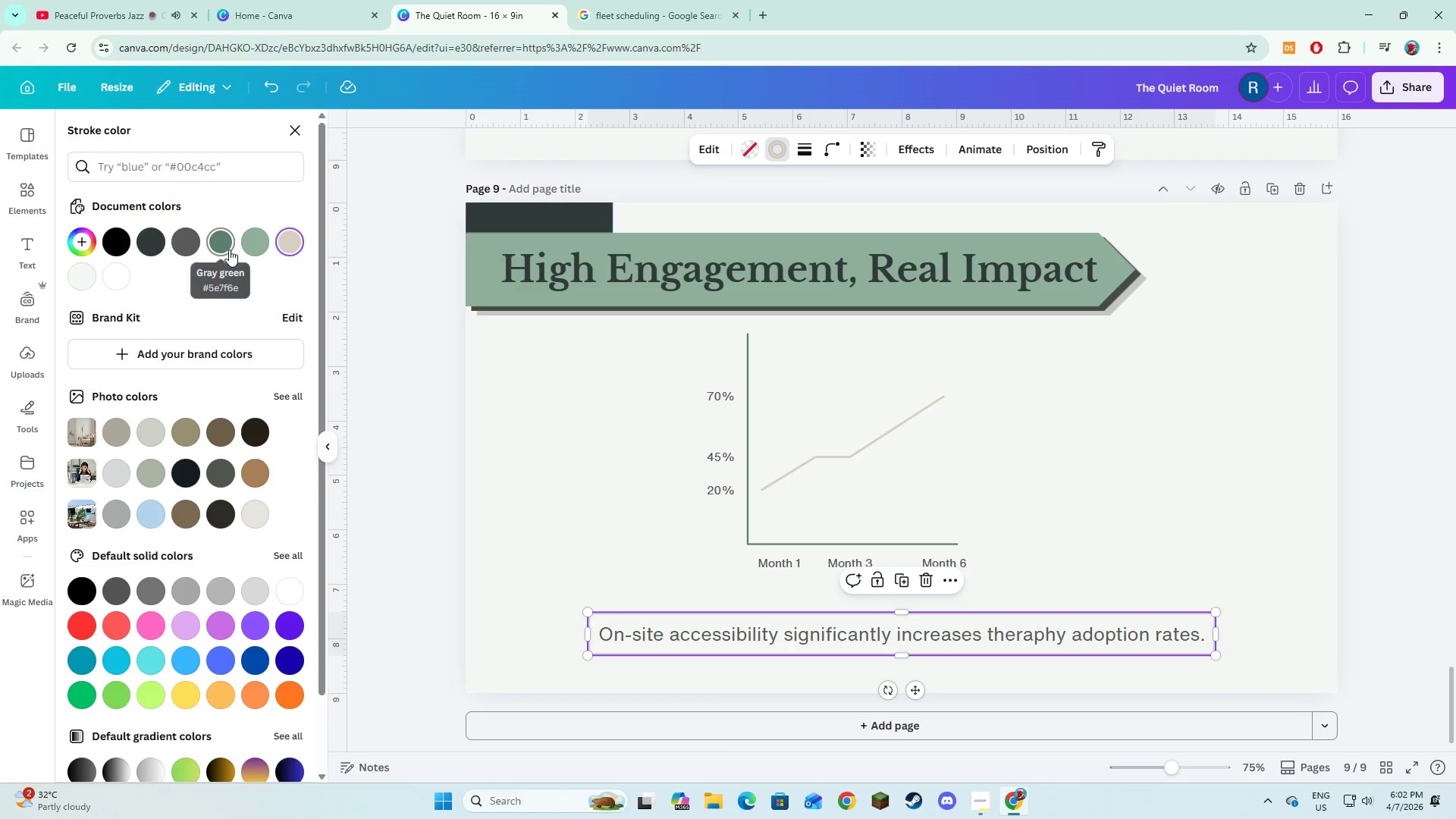 
double_click([519, 487])
 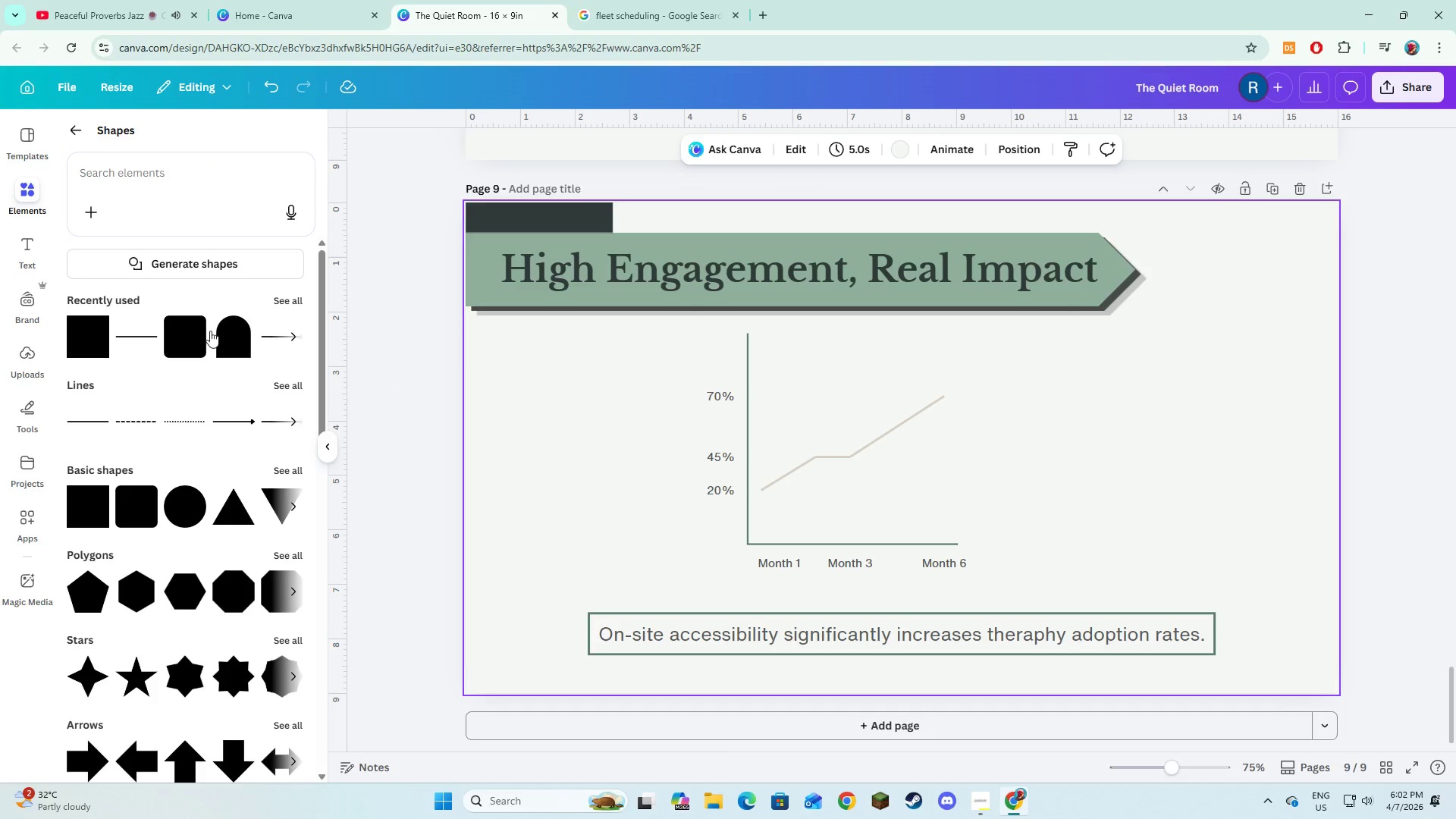 
left_click([97, 344])
 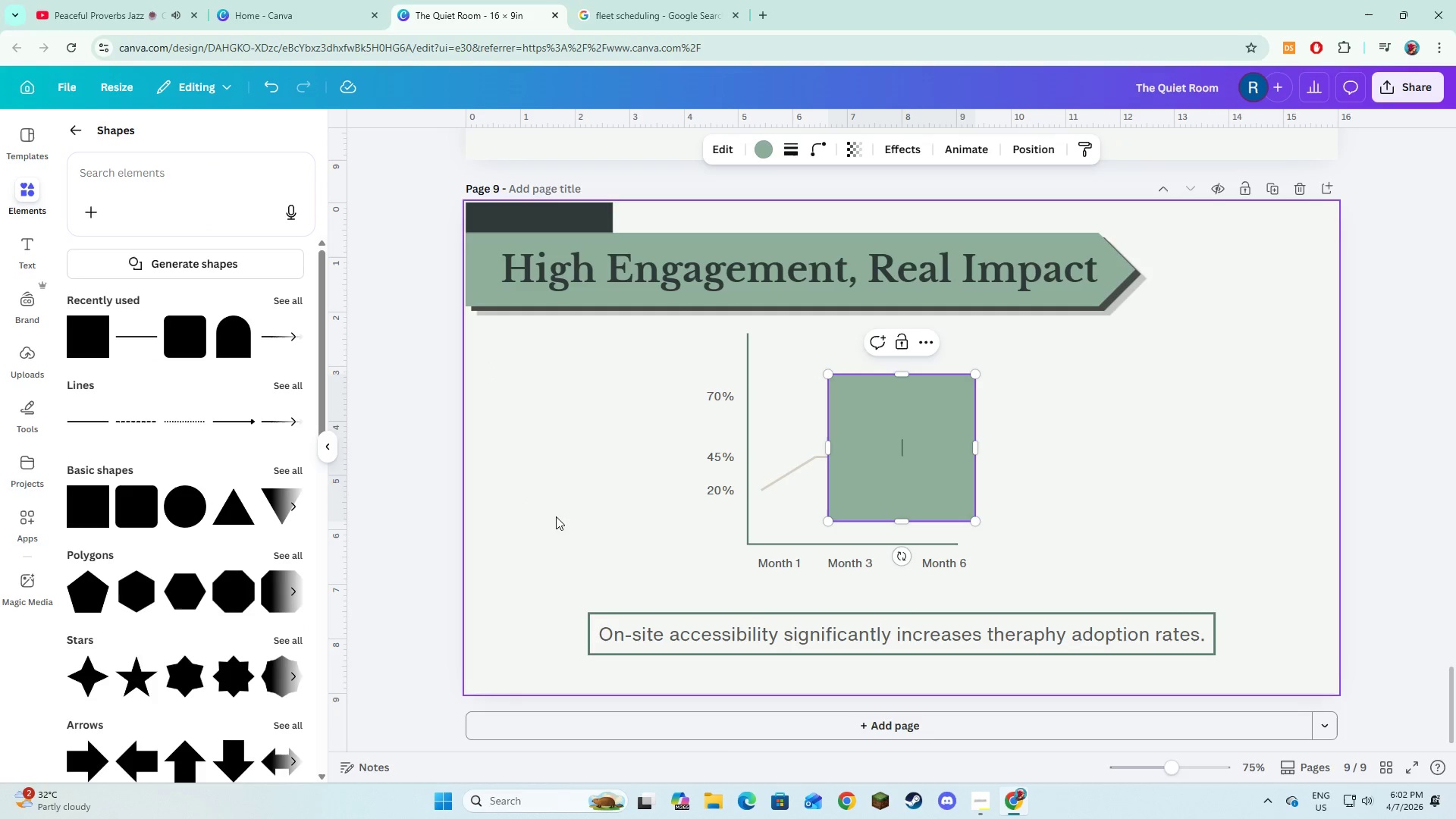 
left_click([558, 517])
 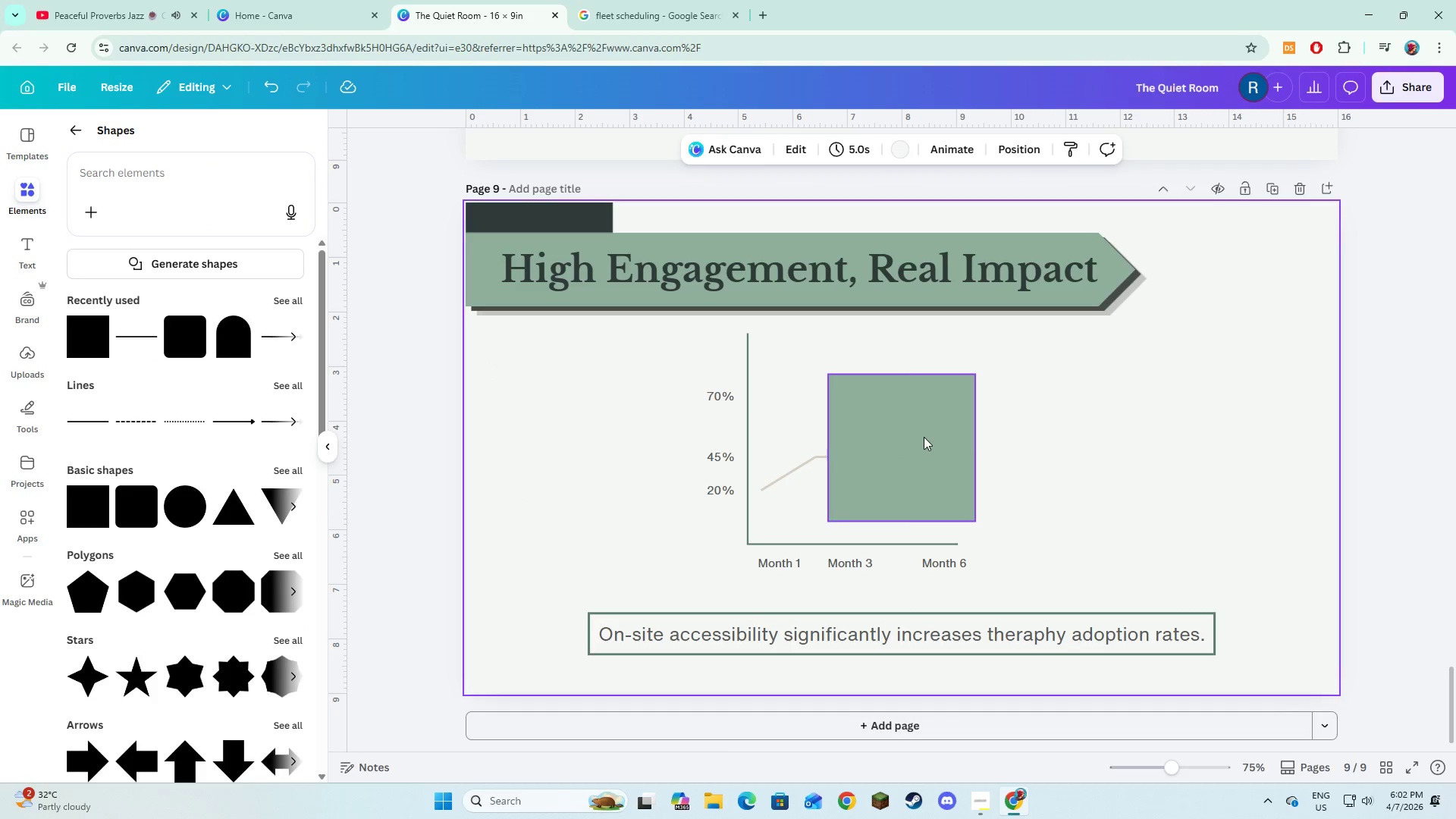 
left_click_drag(start_coordinate=[924, 437], to_coordinate=[761, 393])
 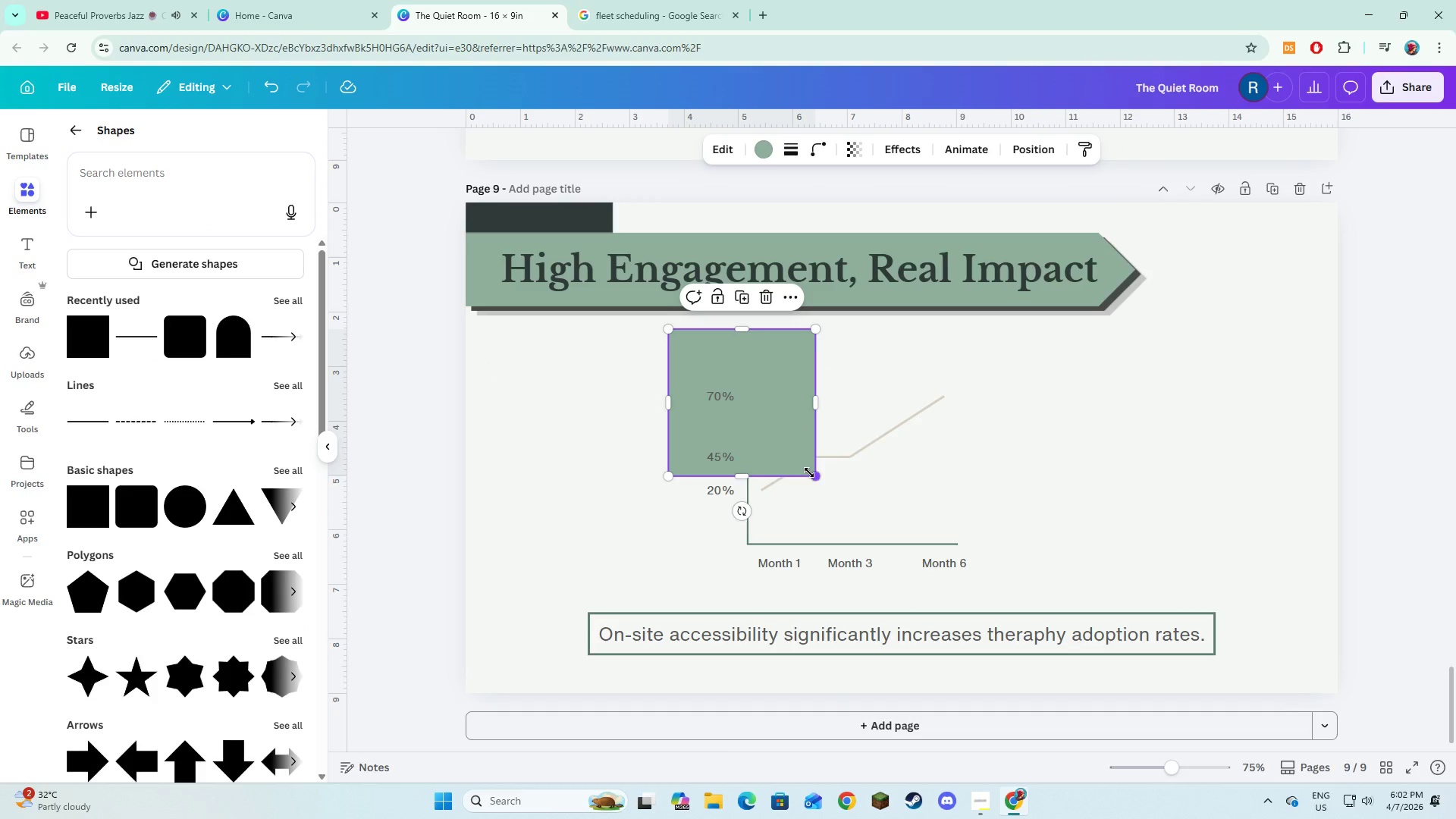 
left_click_drag(start_coordinate=[810, 472], to_coordinate=[1014, 574])
 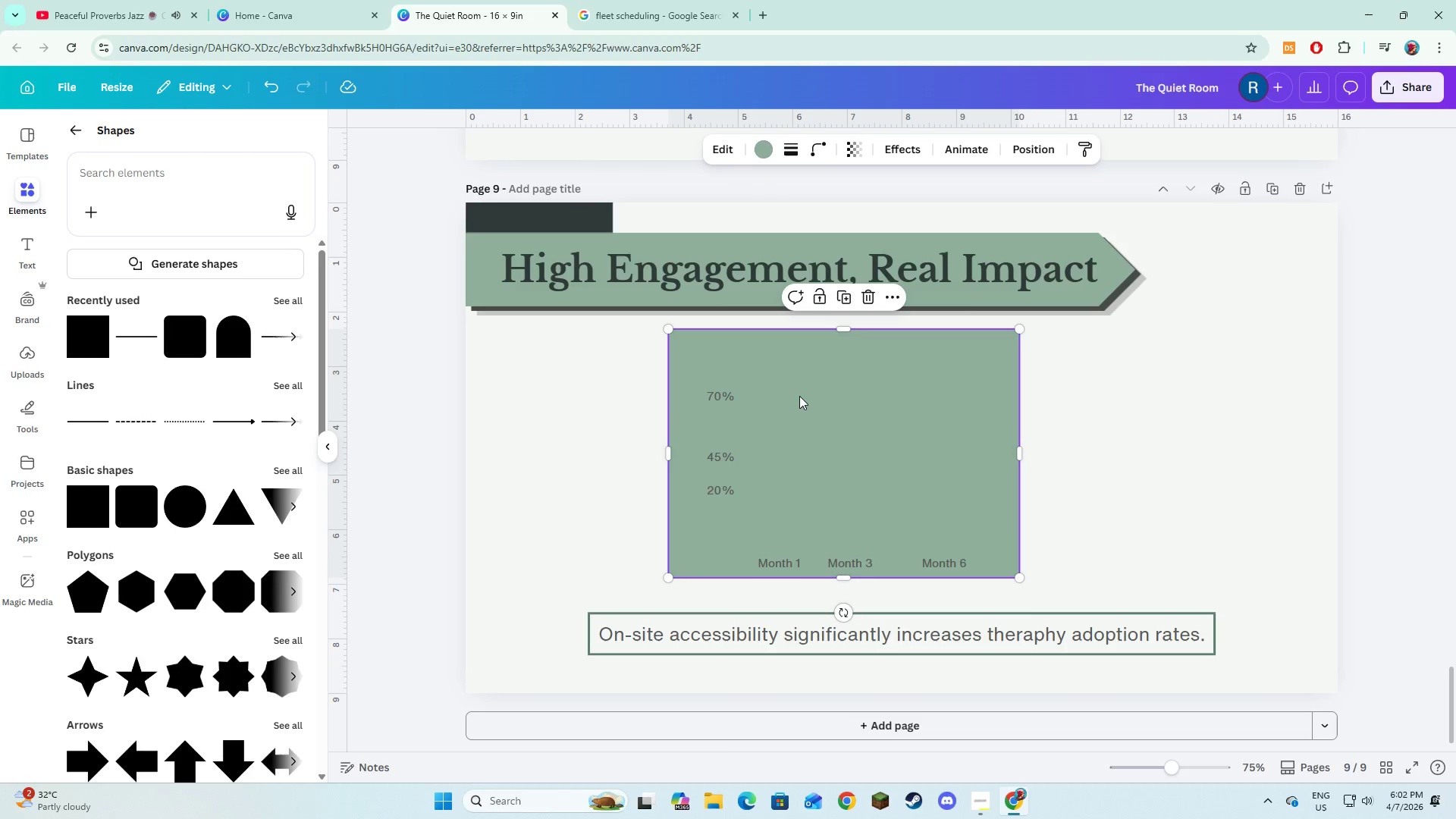 
right_click([799, 366])
 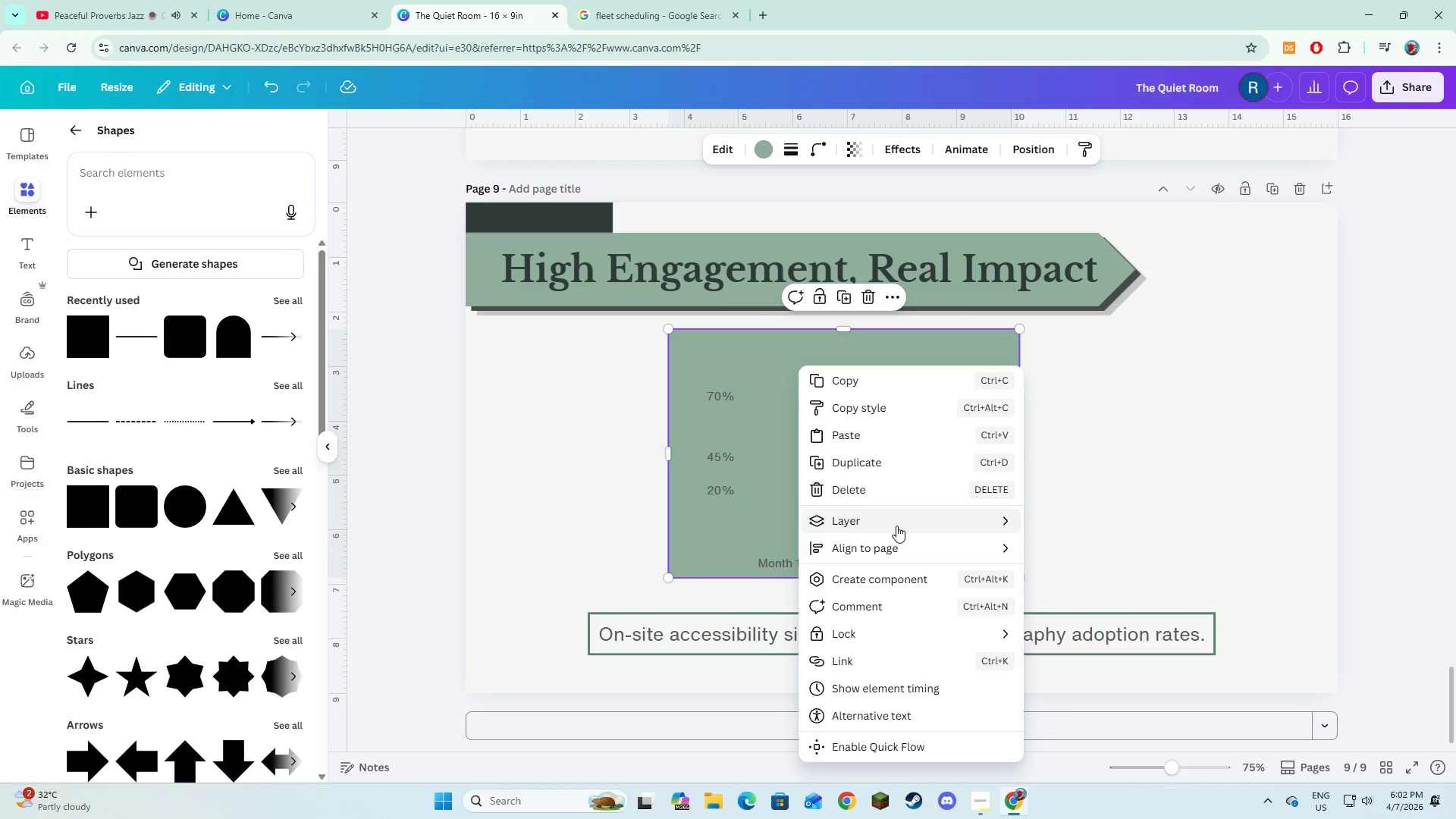 
left_click([896, 526])
 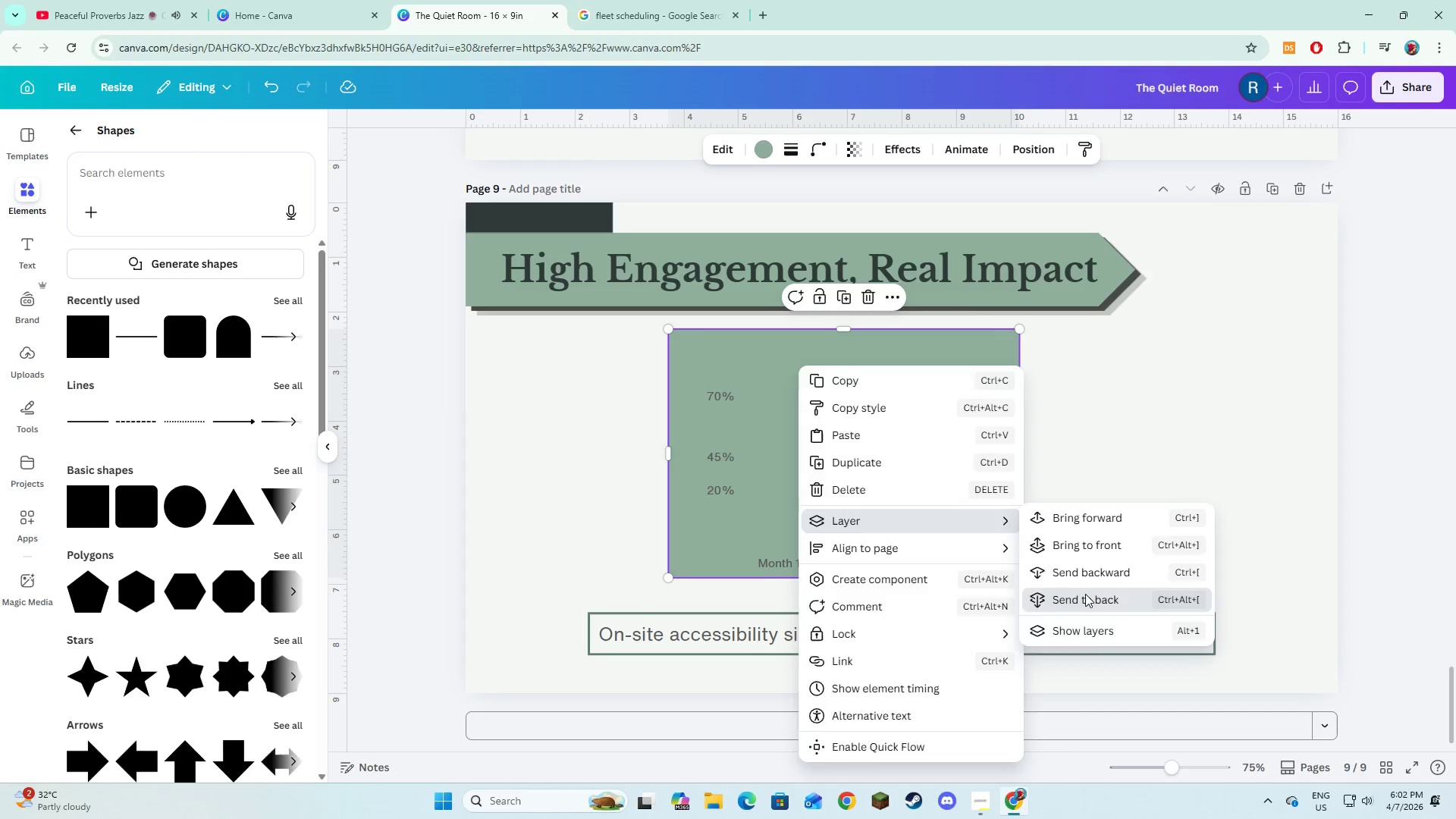 
double_click([1092, 455])
 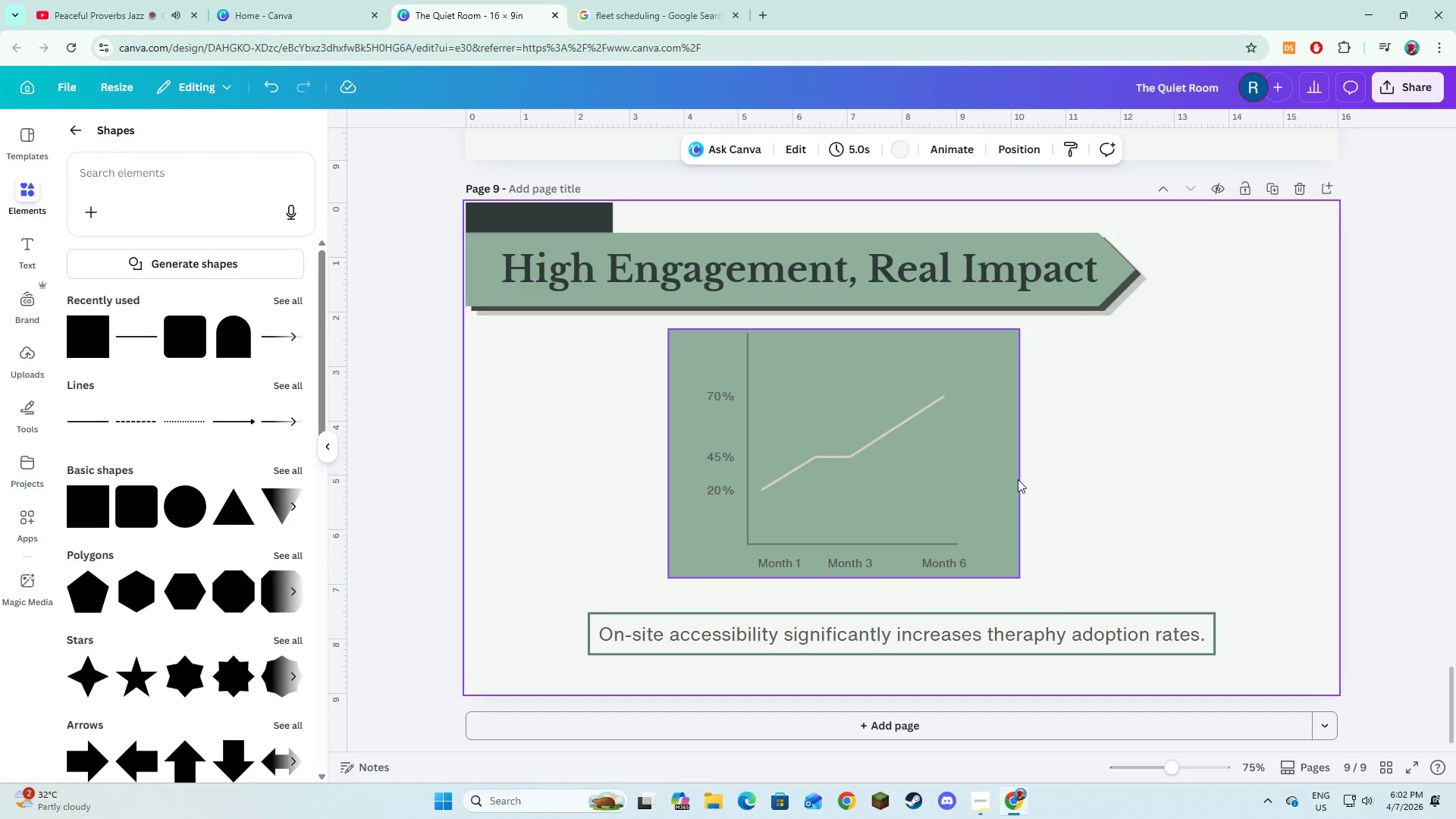 
wait(23.75)
 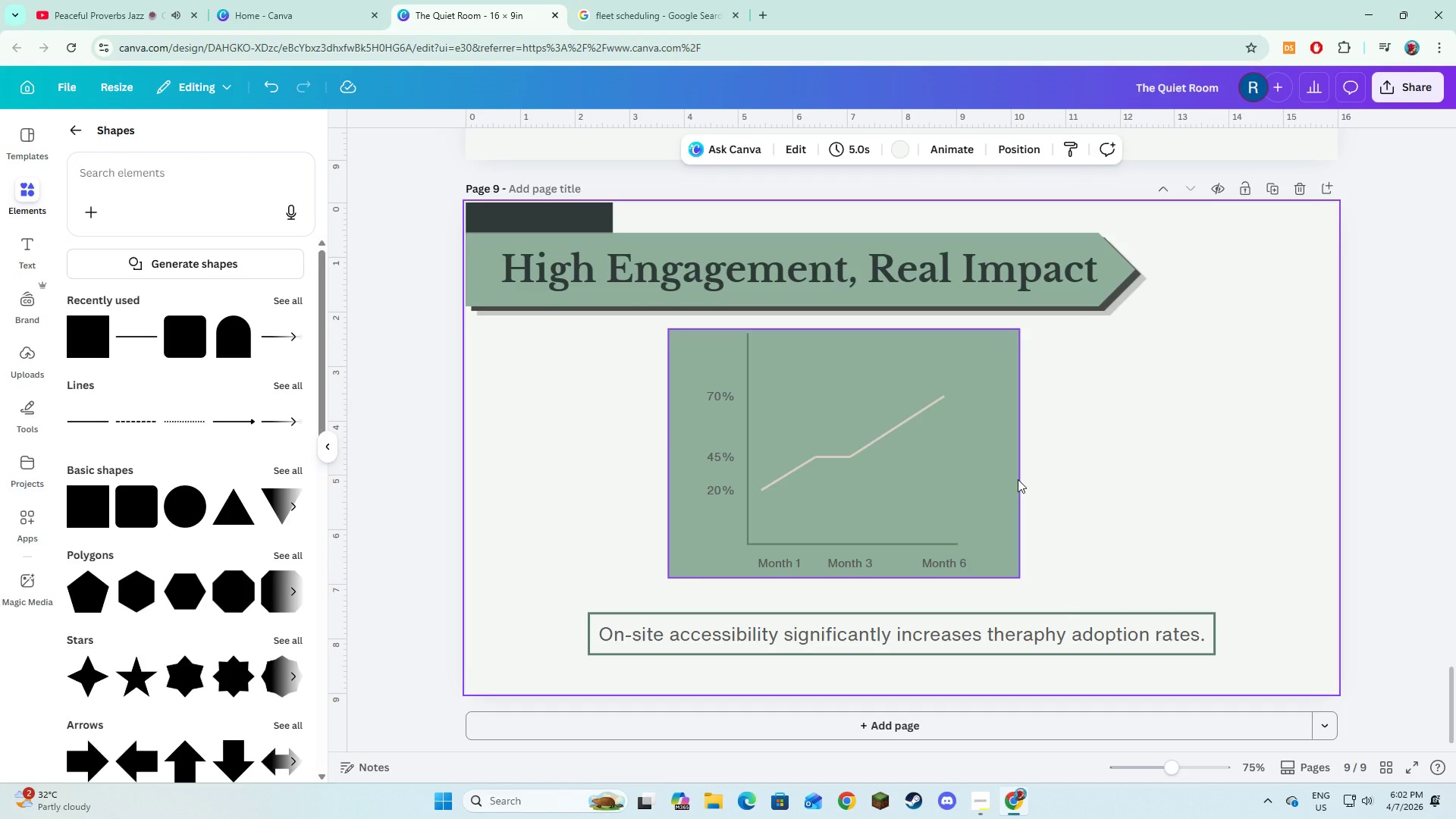 
left_click([923, 347])
 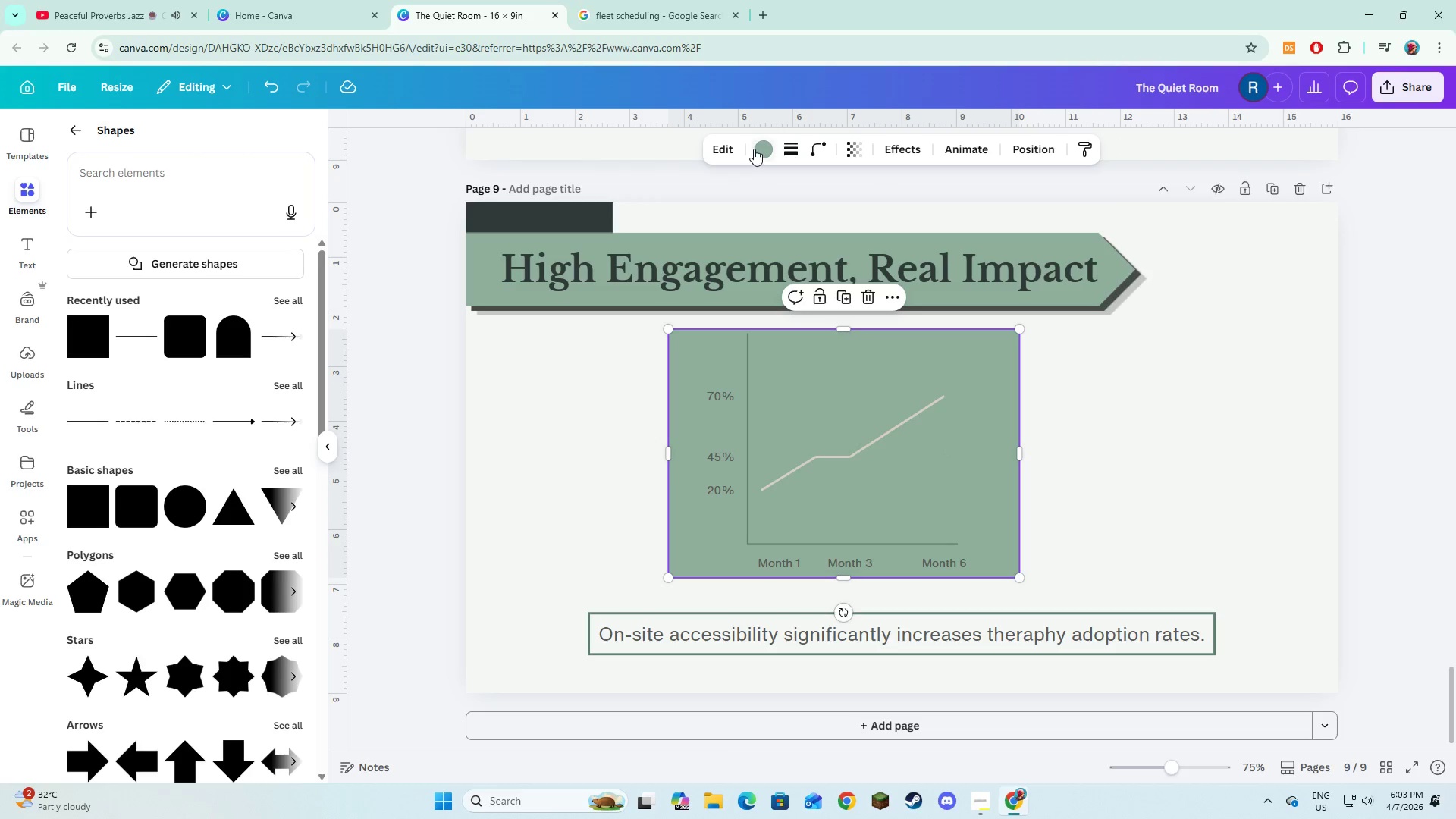 
left_click([752, 147])
 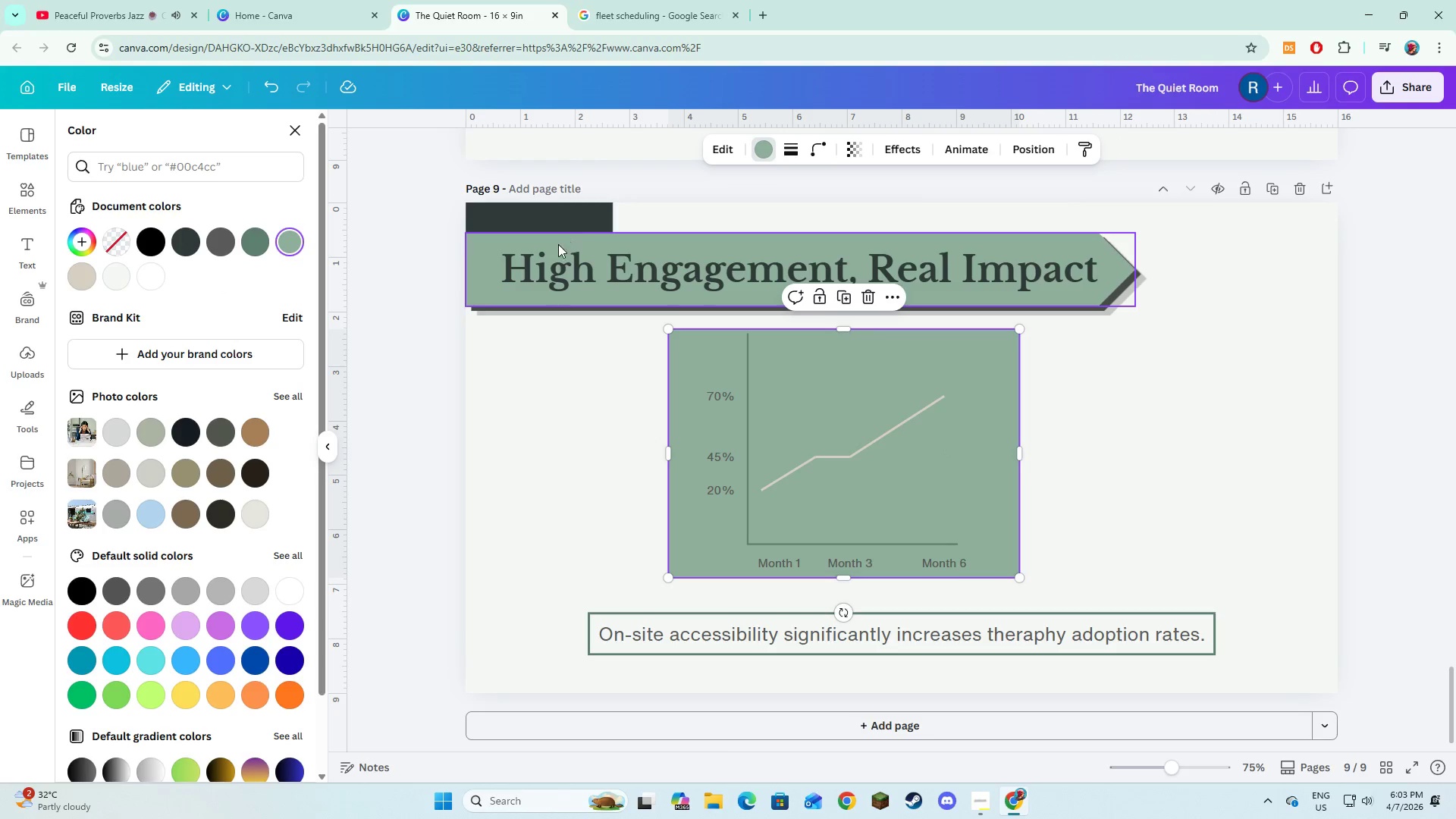 
mouse_move([256, 242])
 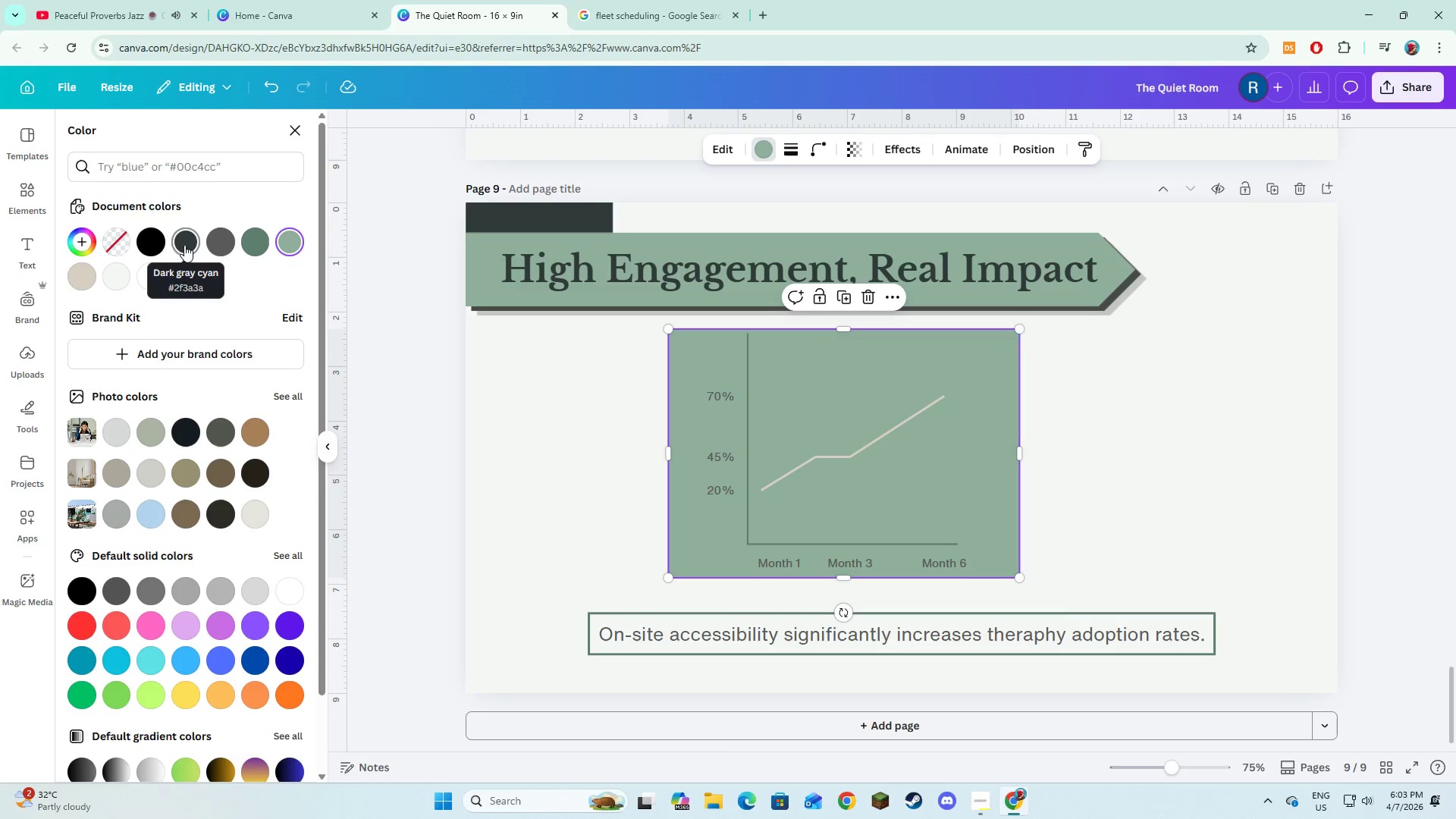 
mouse_move([103, 282])
 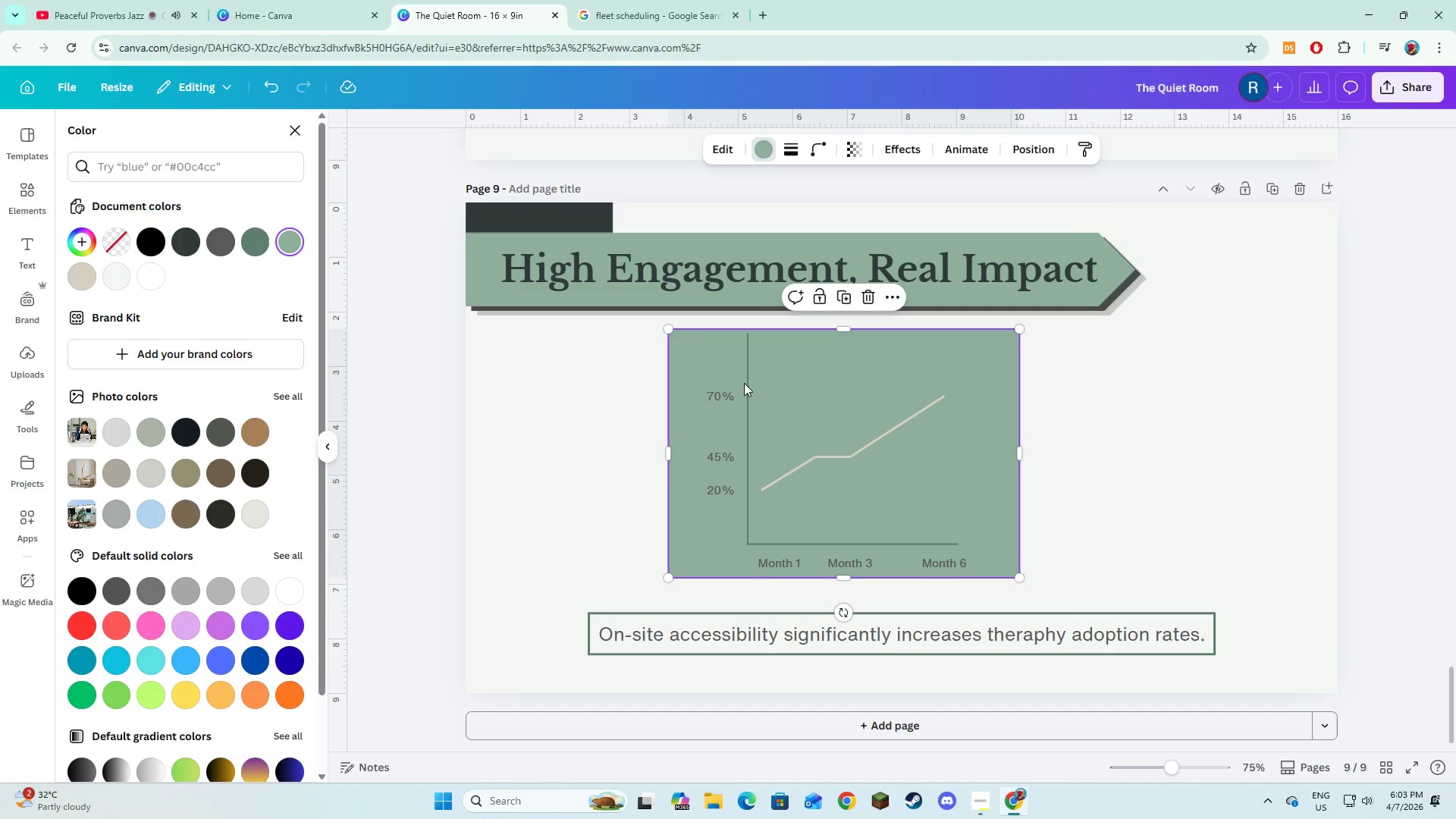 
left_click([780, 147])
 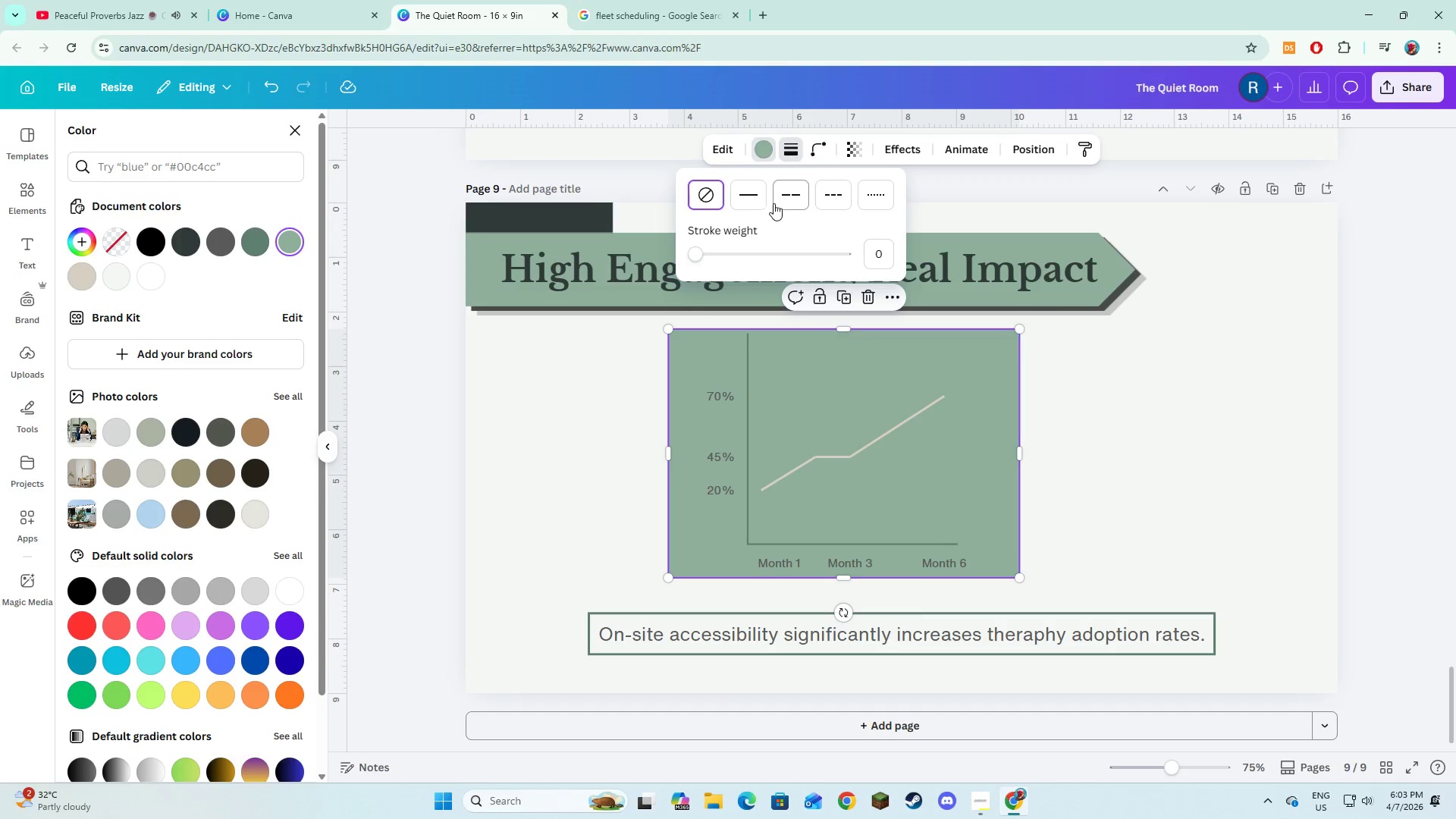 
left_click([745, 196])
 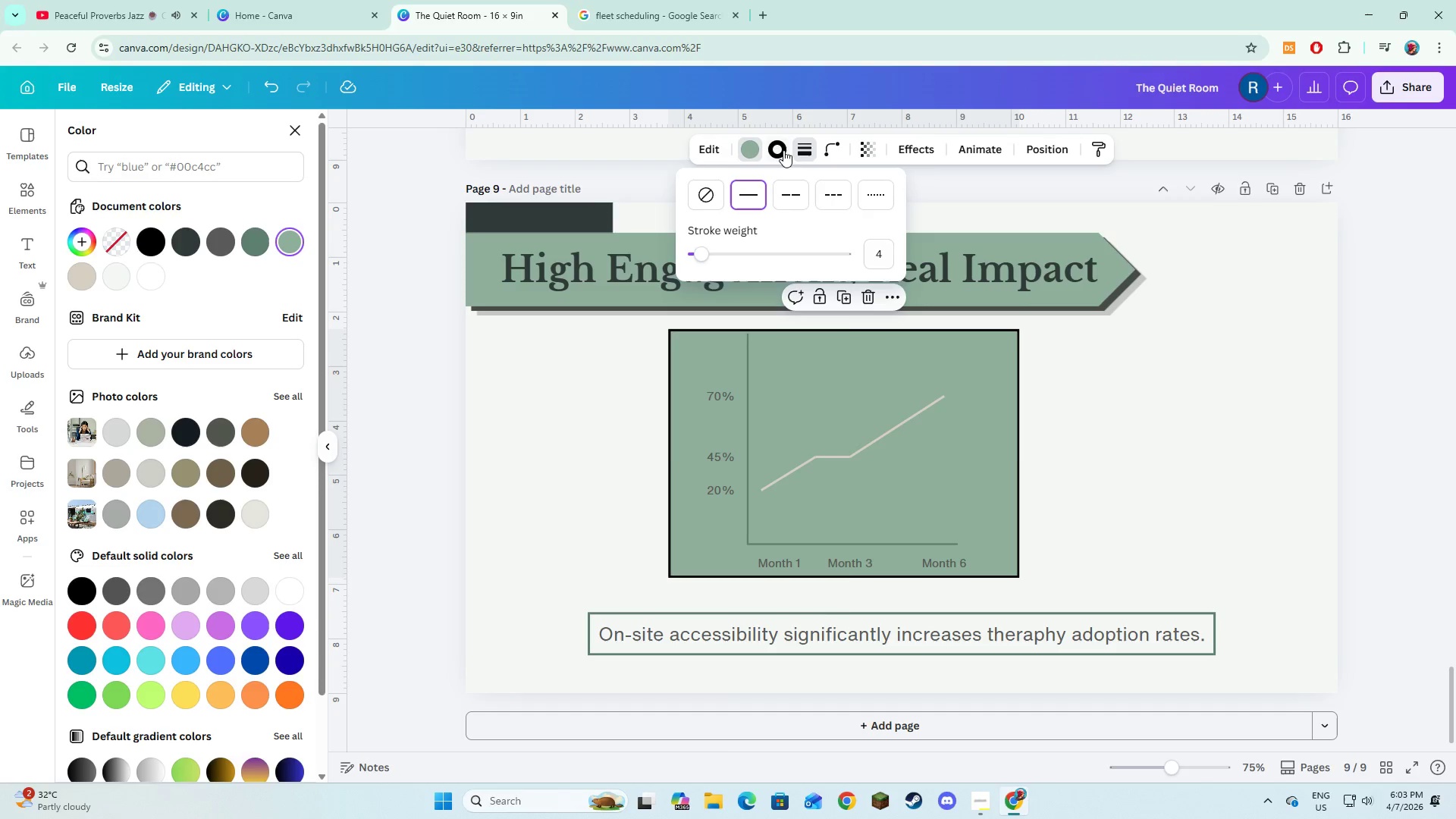 
left_click([778, 150])
 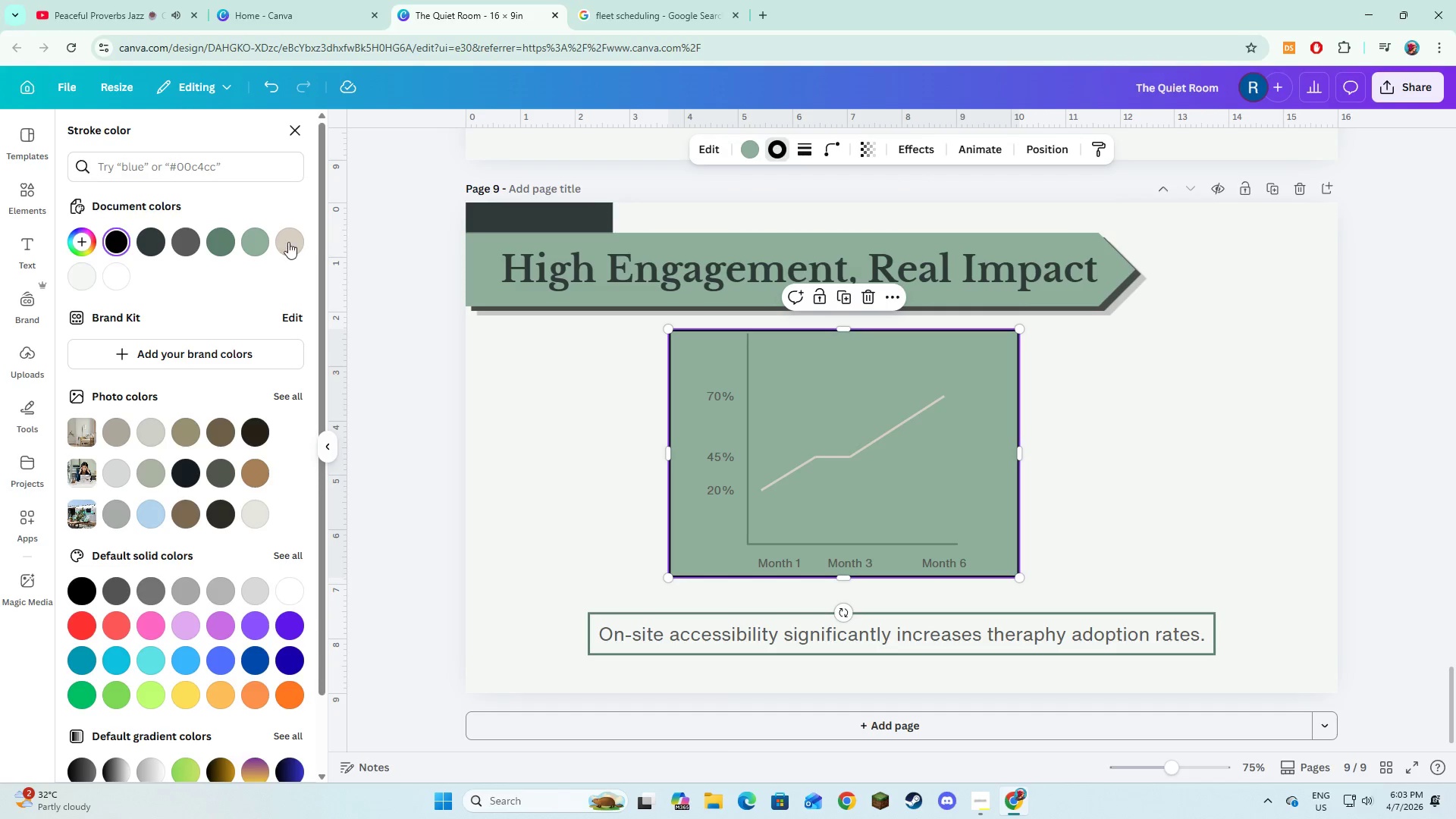 
left_click_drag(start_coordinate=[287, 246], to_coordinate=[290, 249])
 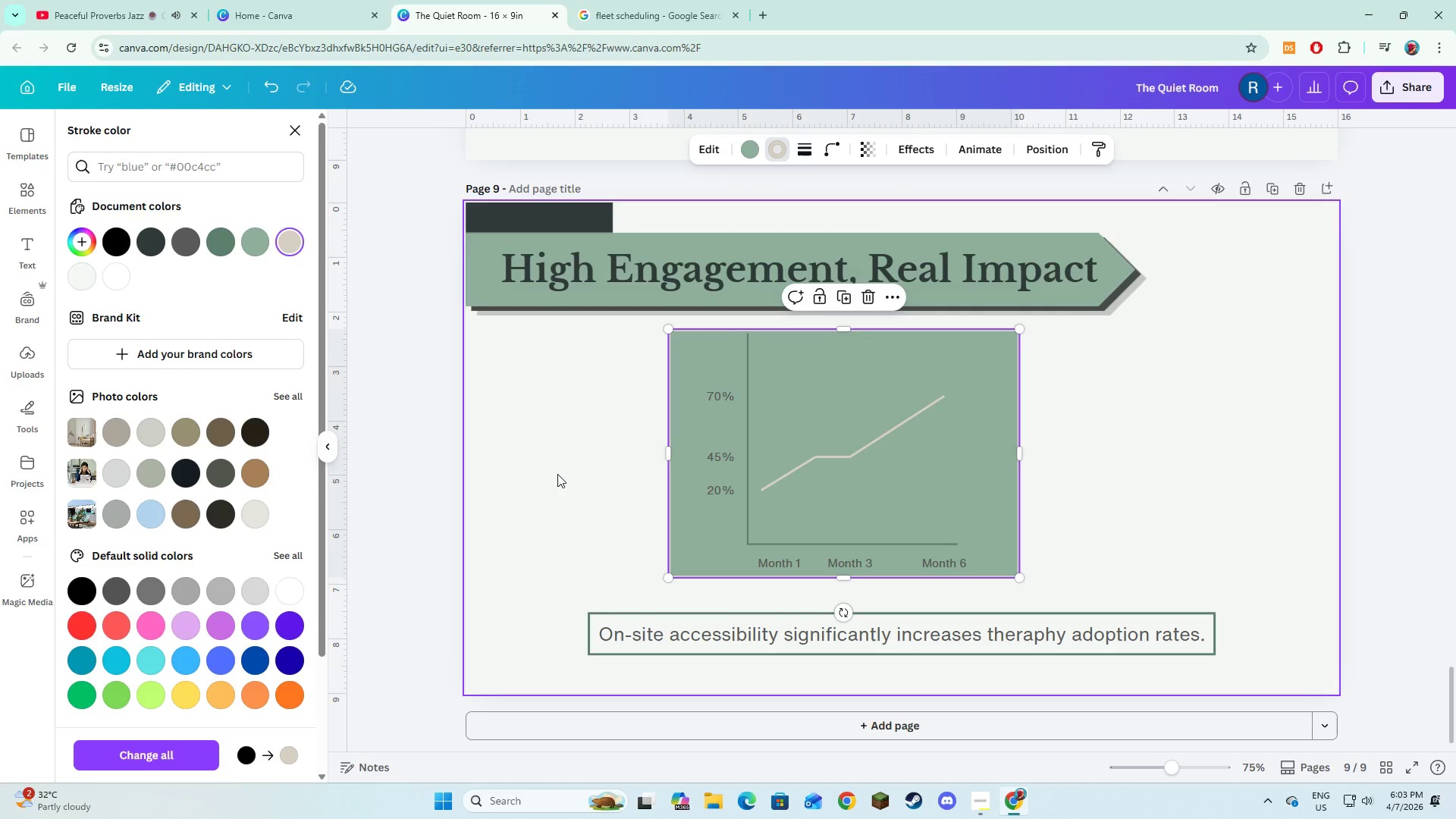 
double_click([561, 477])
 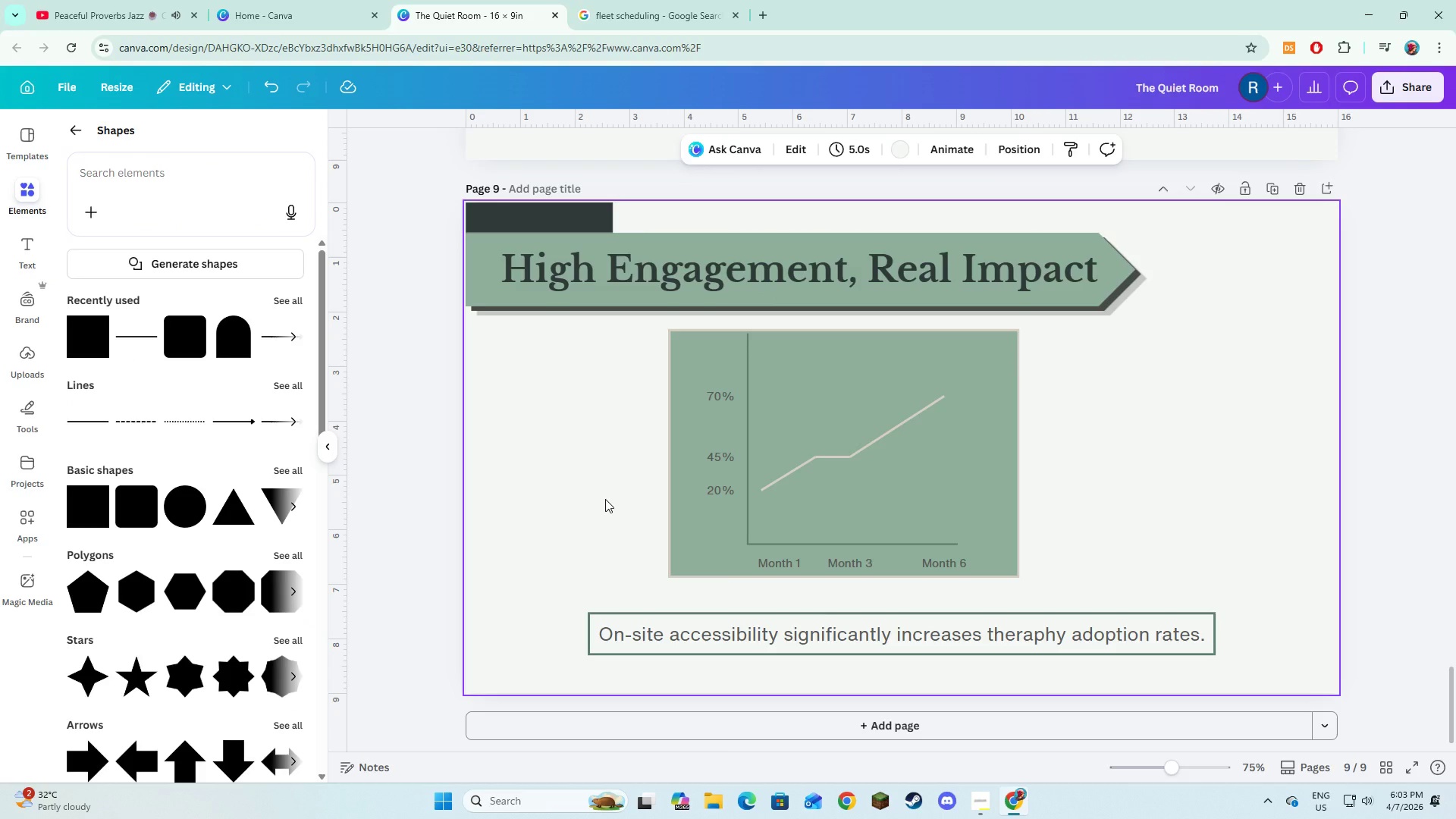 
scroll: coordinate [605, 499], scroll_direction: down, amount: 2.0
 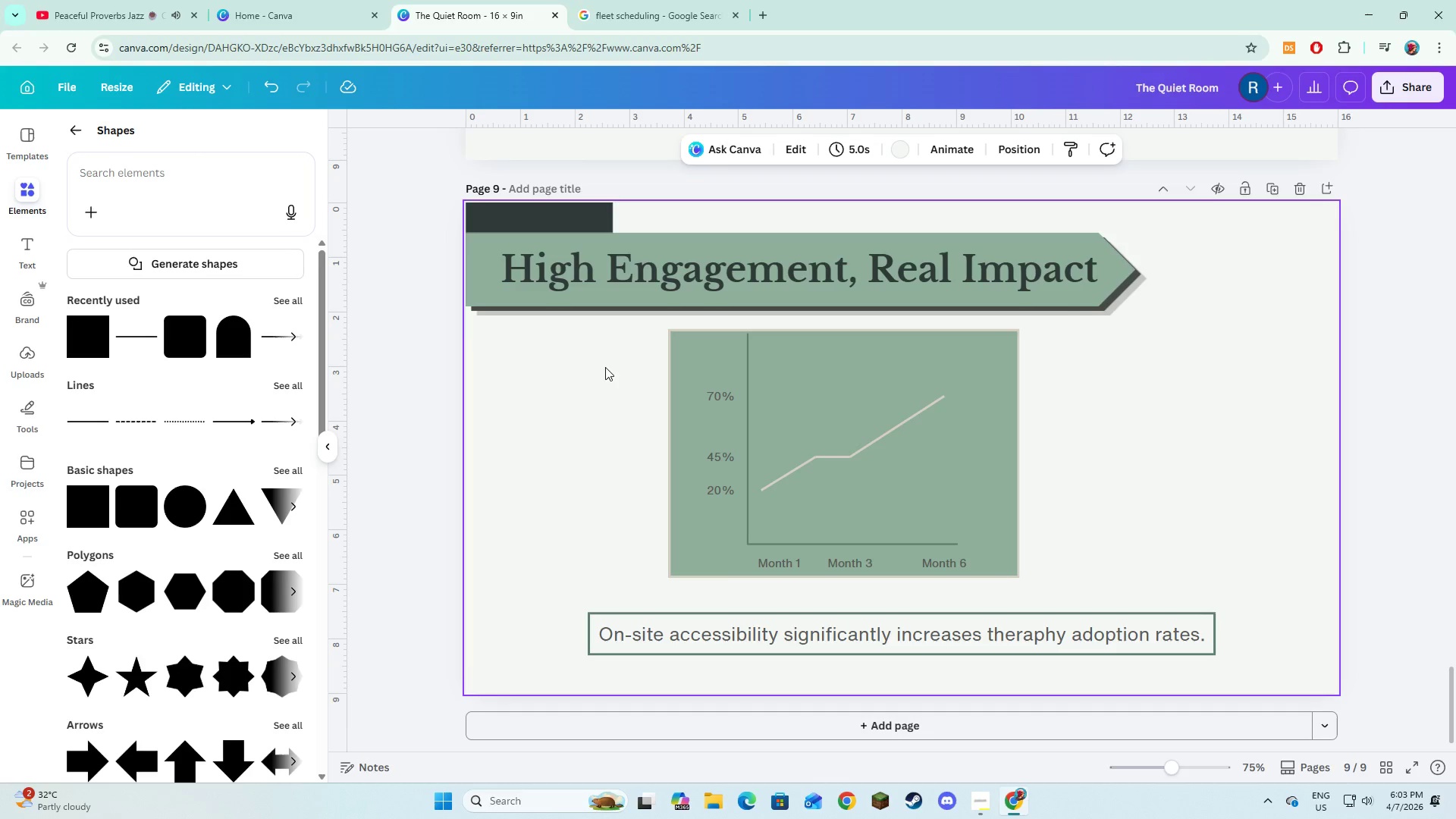 
left_click_drag(start_coordinate=[598, 362], to_coordinate=[1130, 576])
 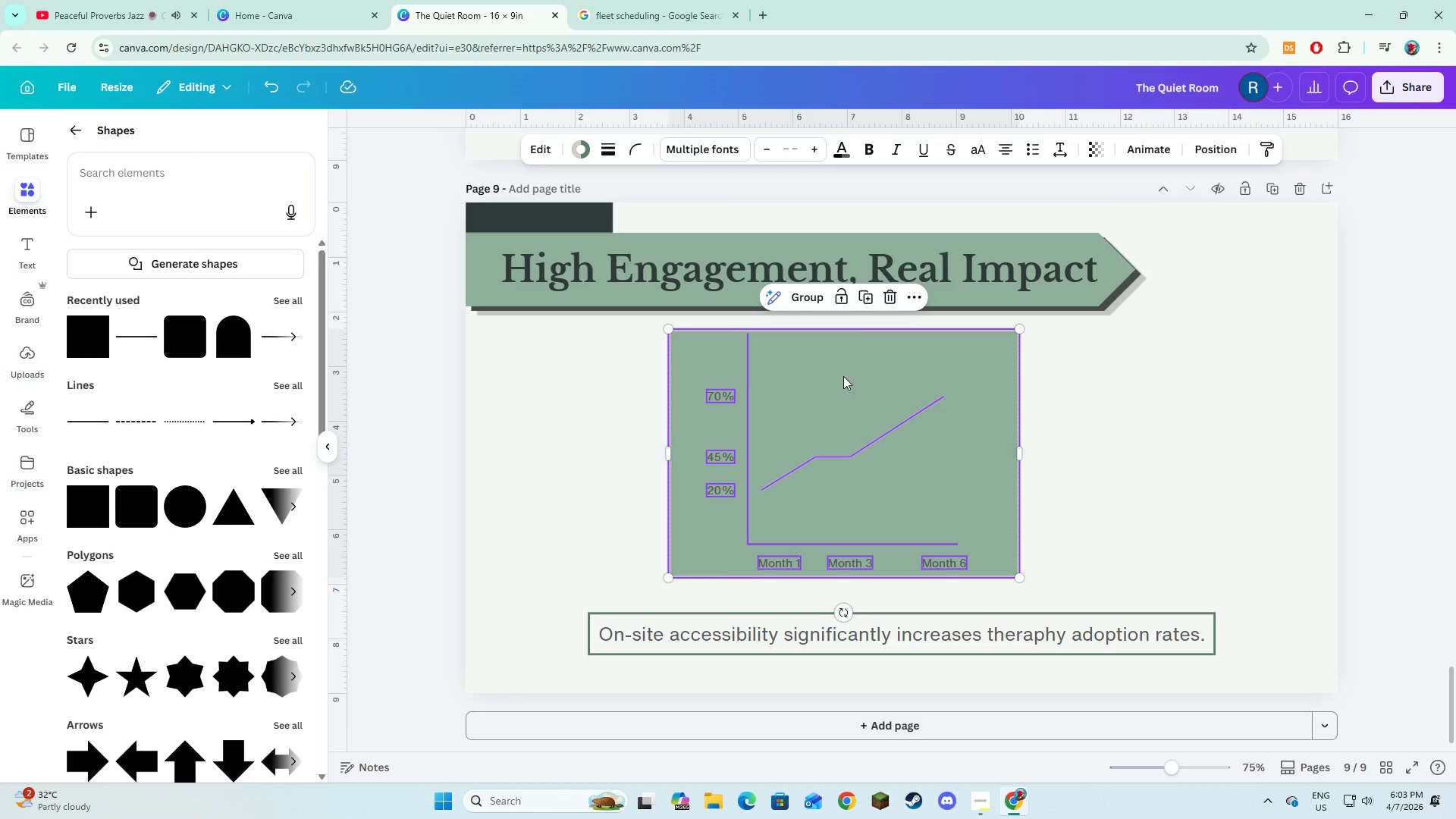 
left_click_drag(start_coordinate=[843, 376], to_coordinate=[902, 374])
 